 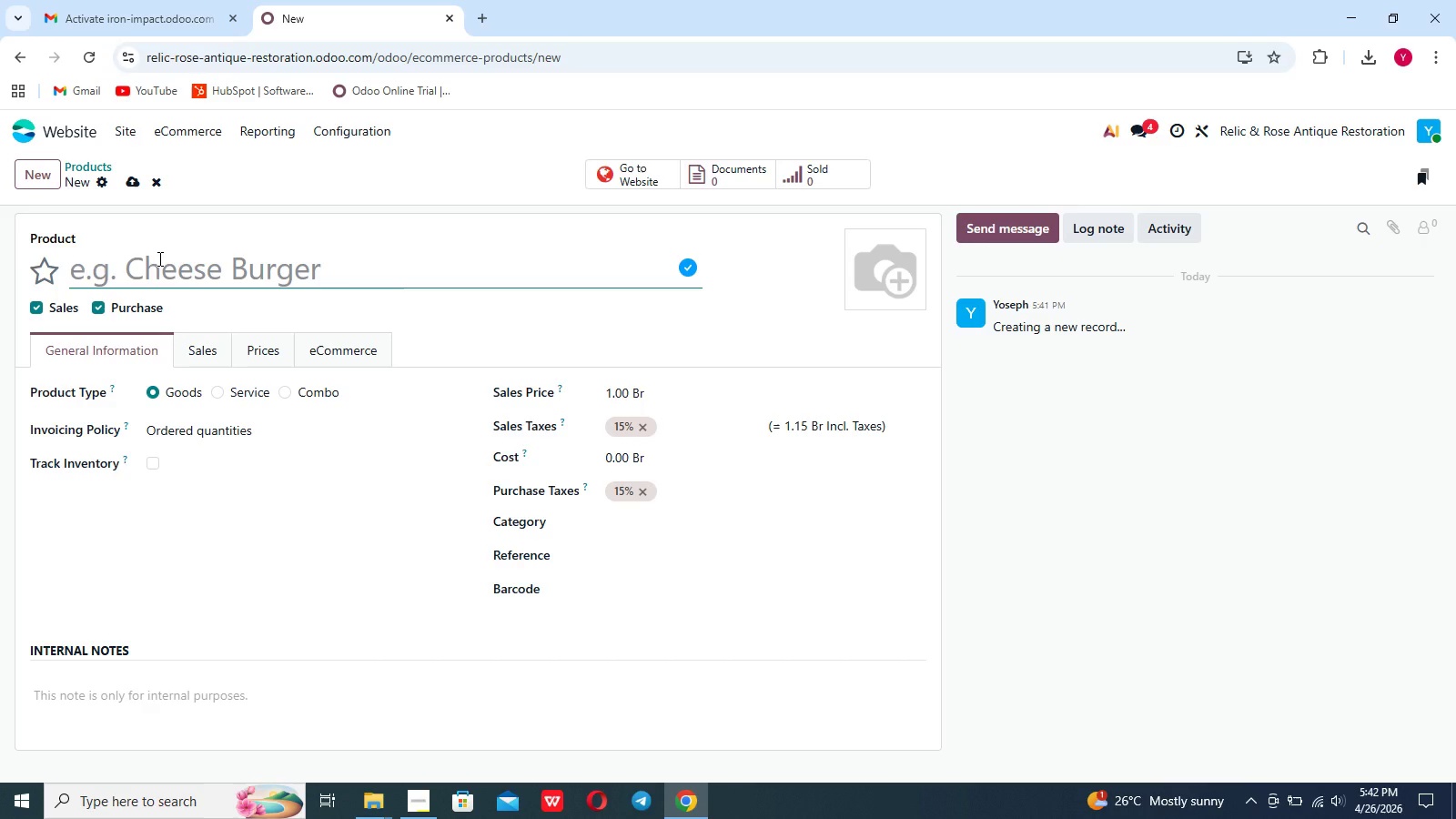 
type(Industrial Foundry Gear Cofee Table)
 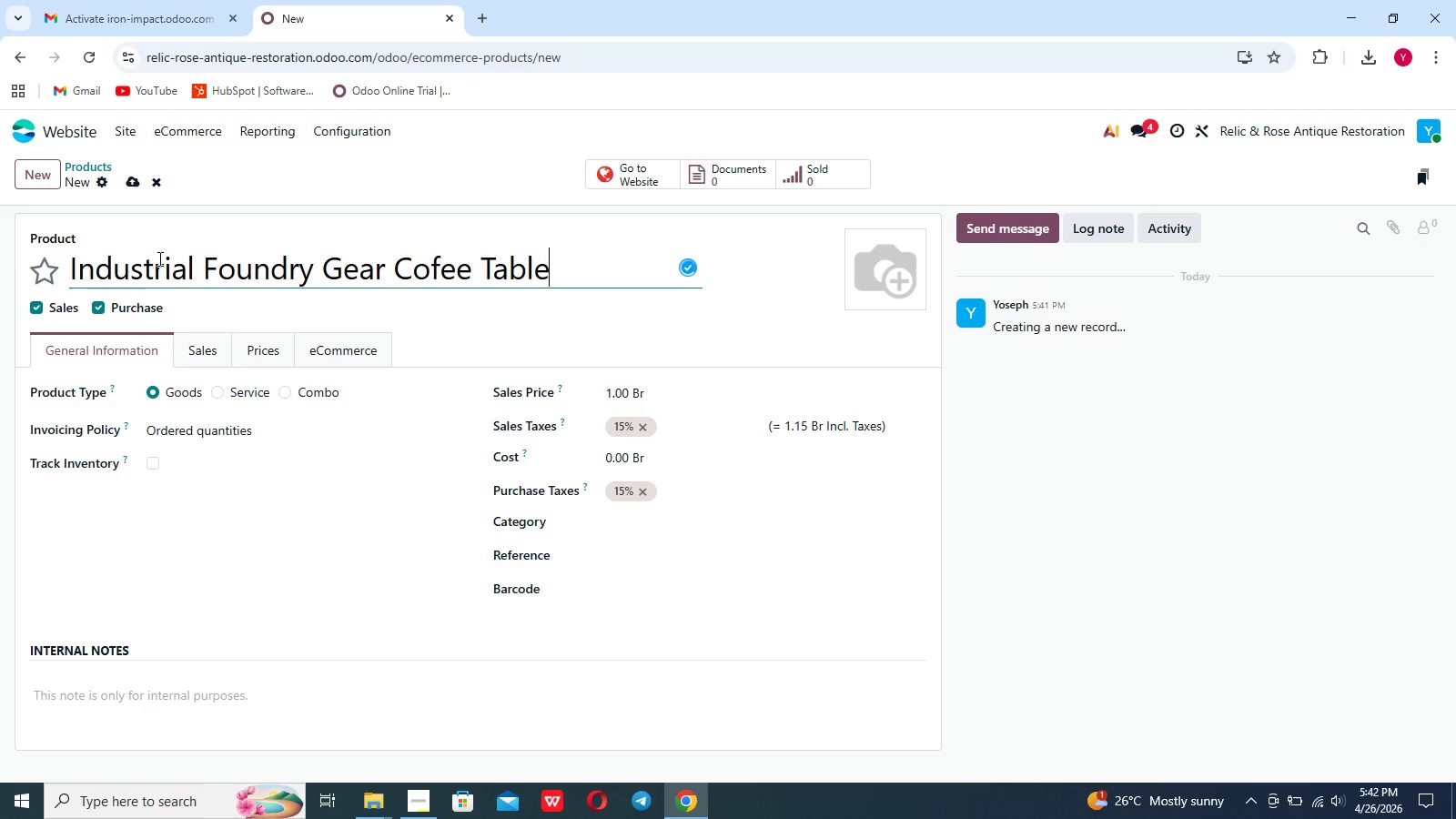 
left_click([865, 298])
 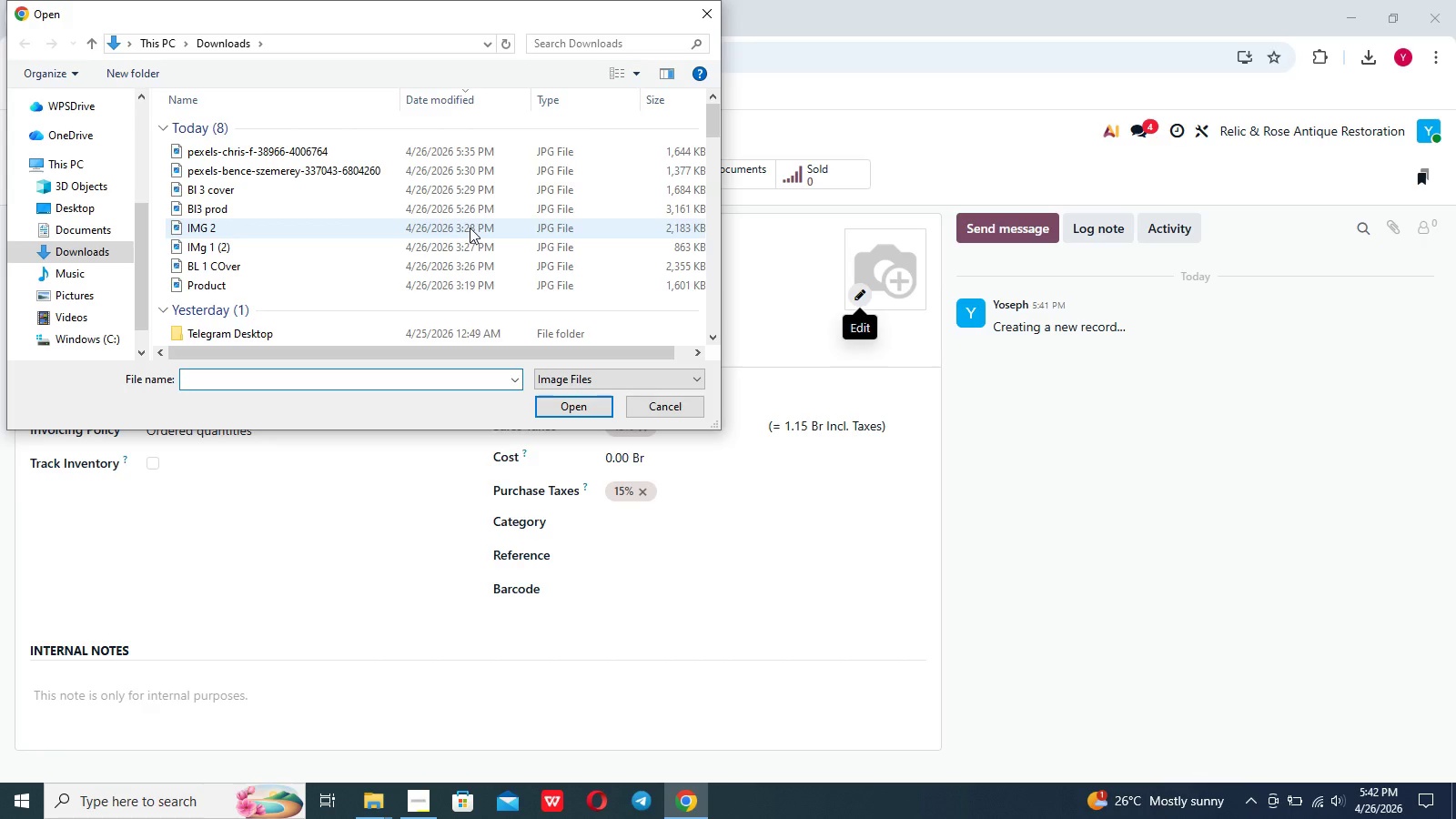 
wait(5.02)
 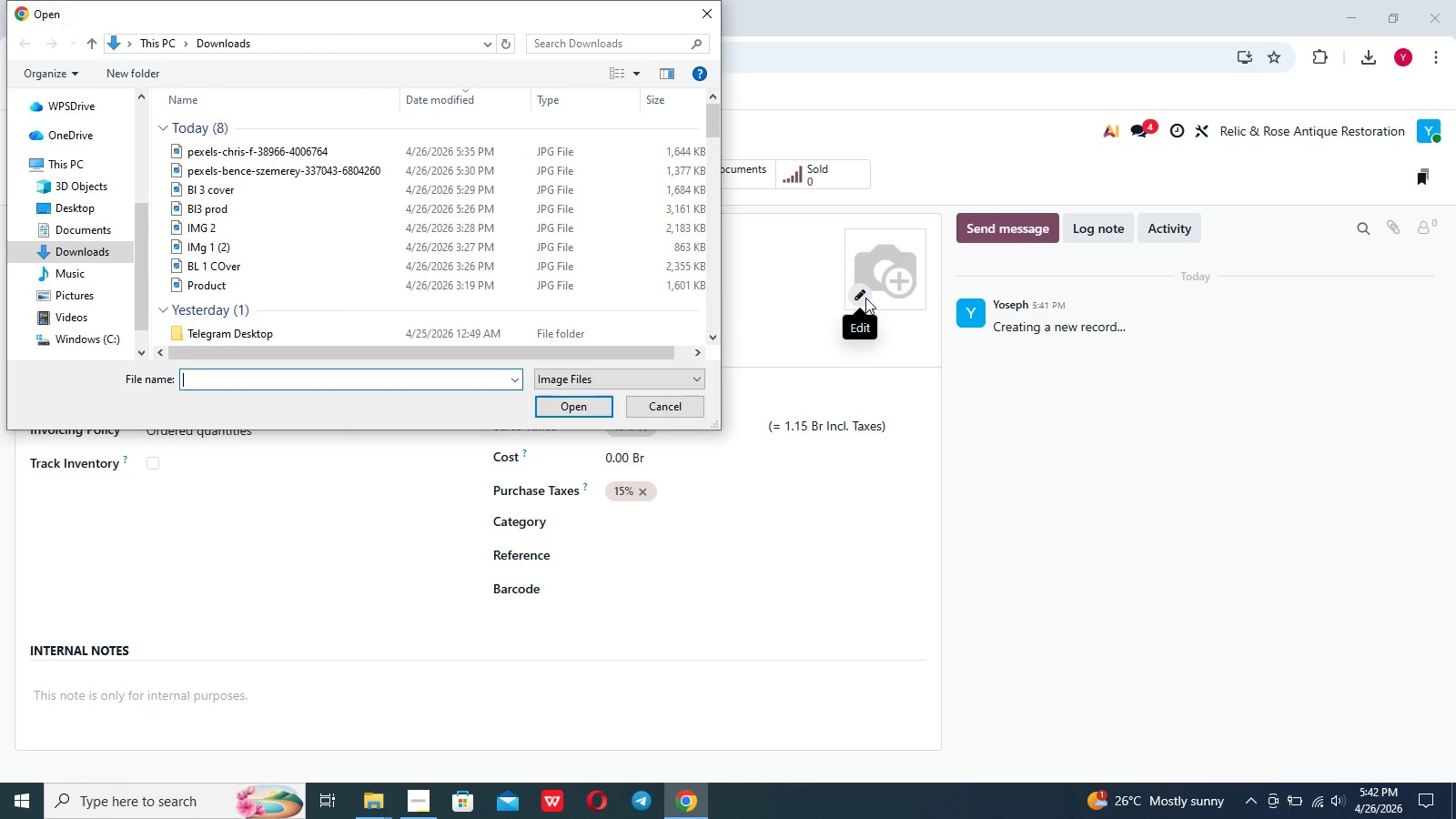 
left_click([456, 212])
 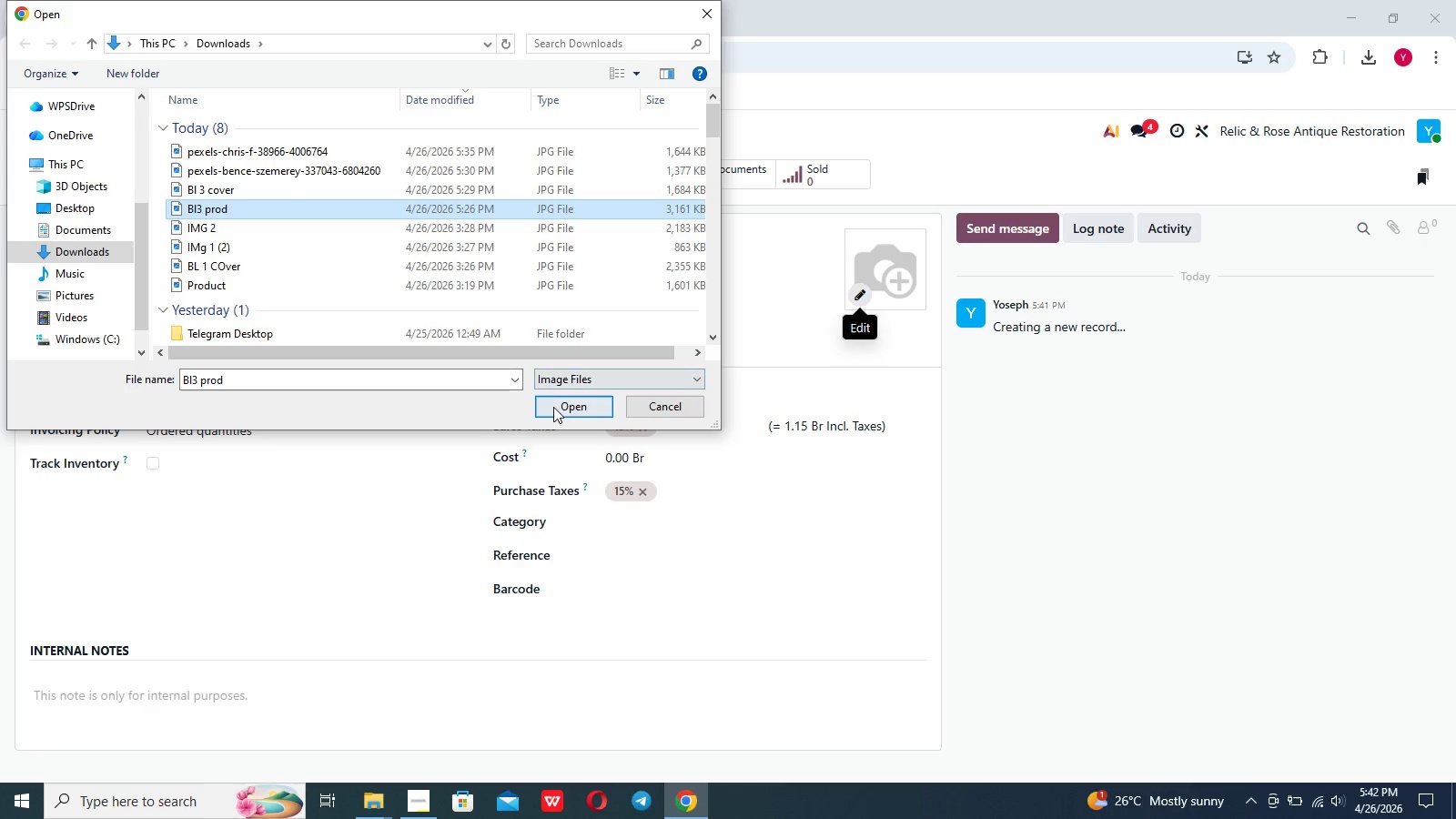 
left_click([553, 407])
 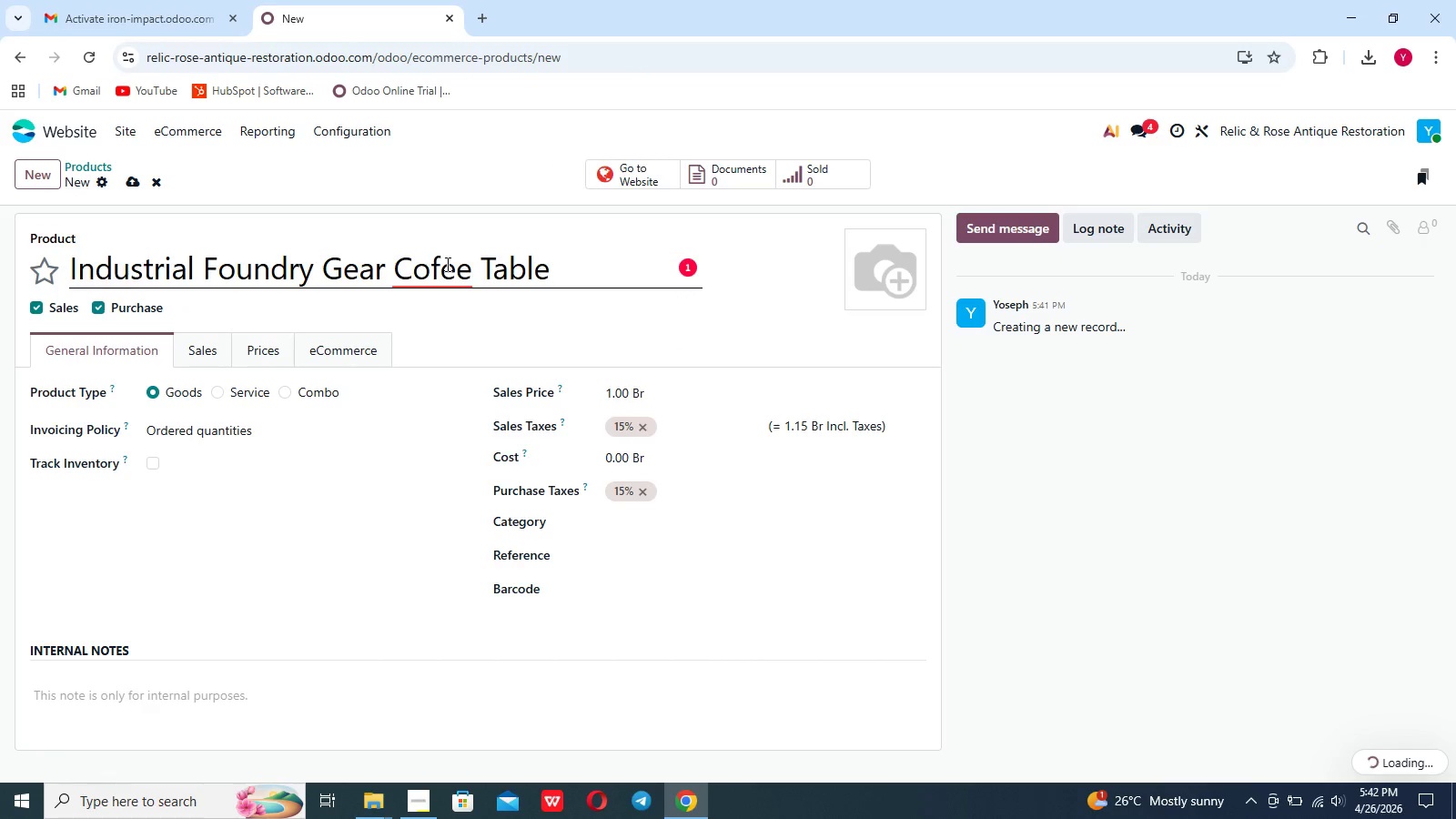 
wait(6.11)
 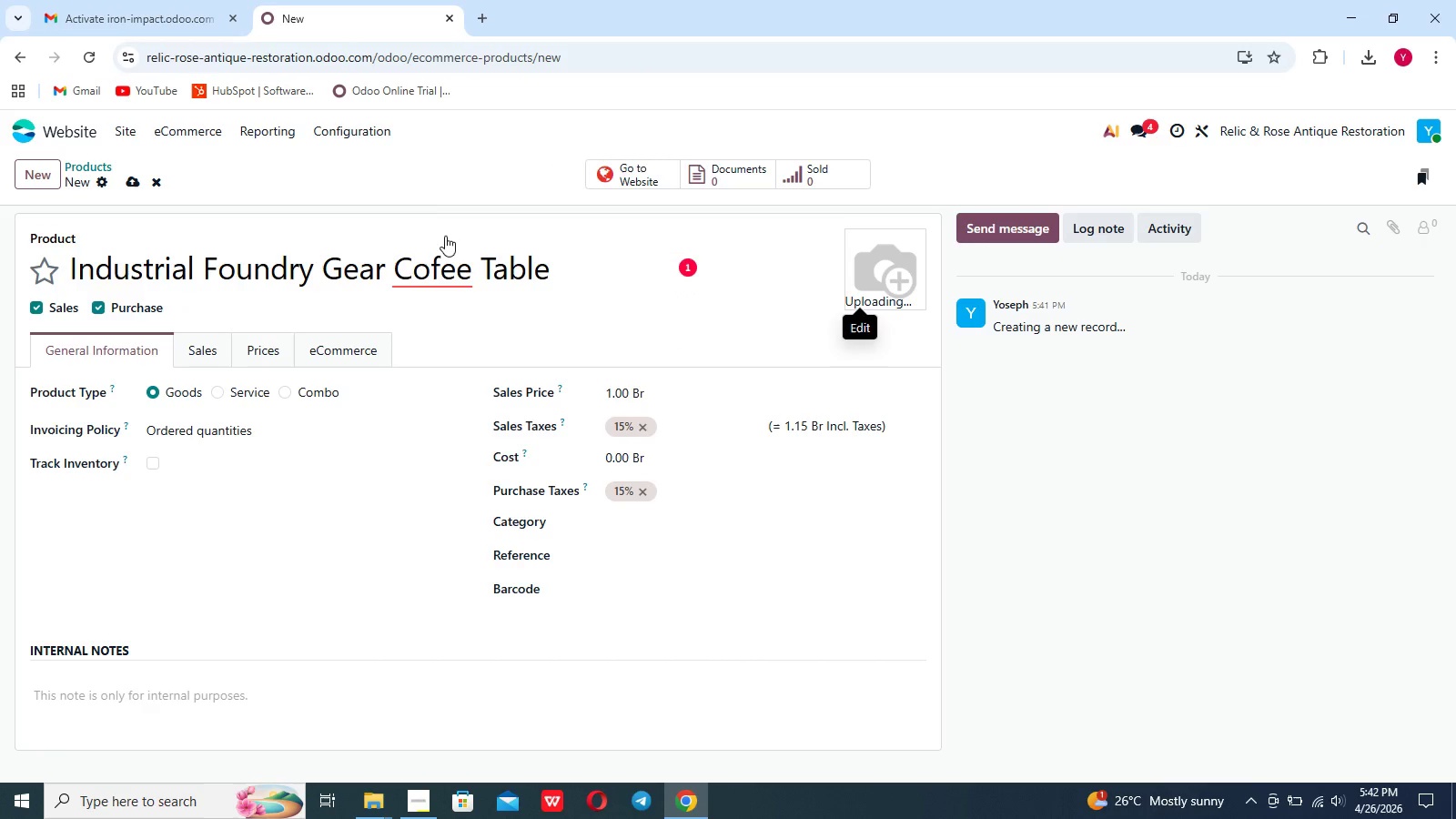 
left_click([446, 264])
 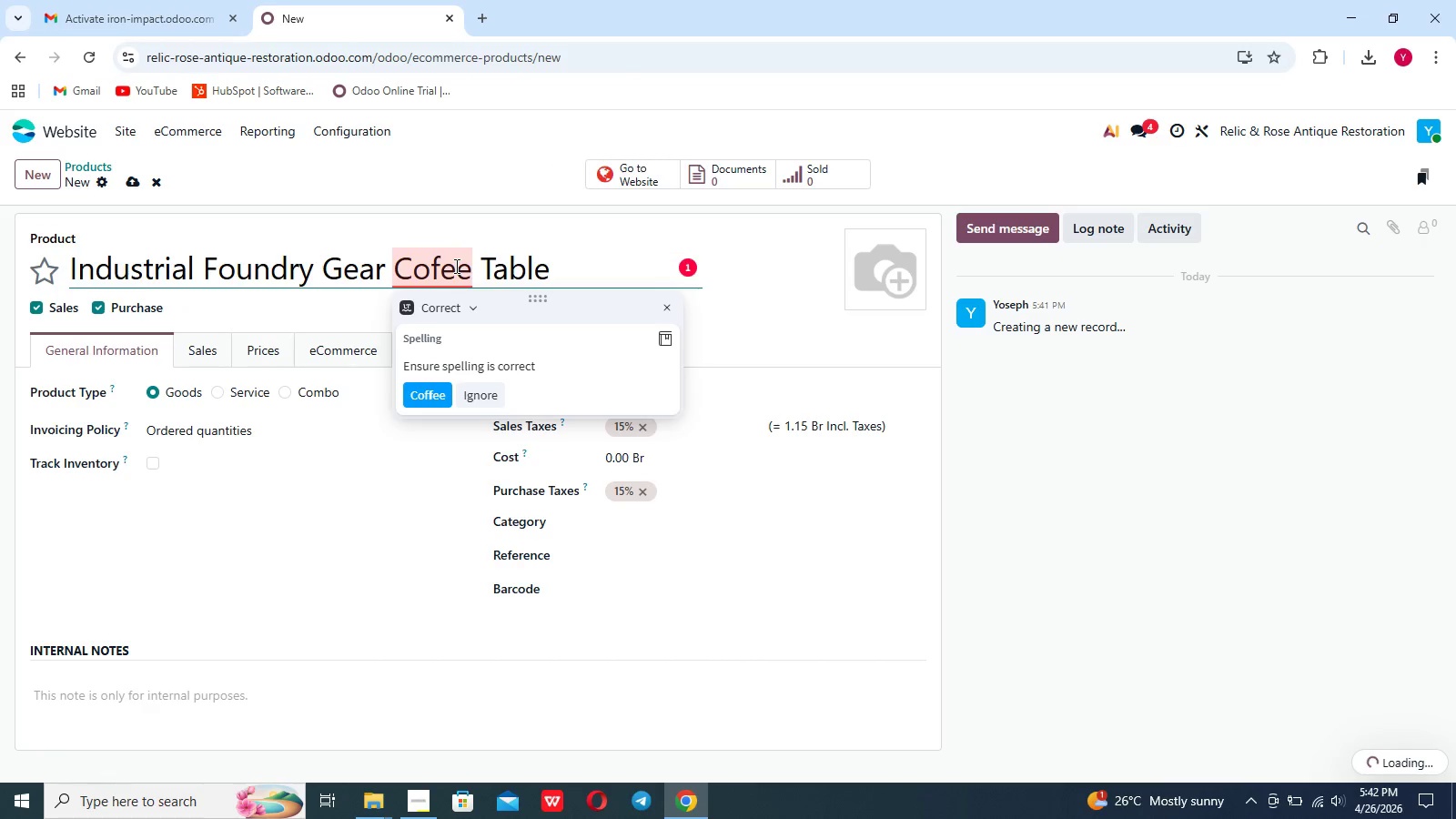 
left_click([455, 266])
 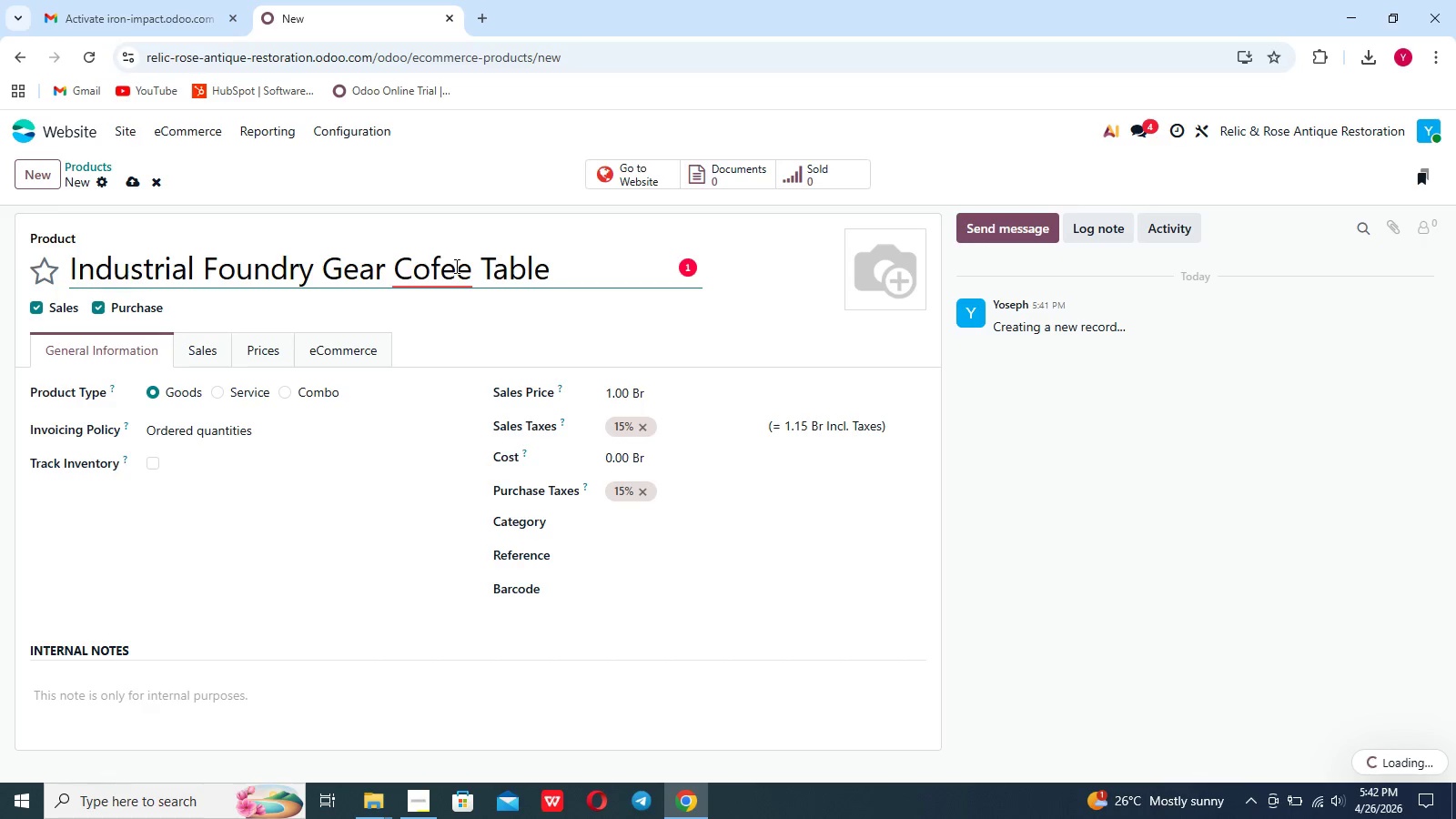 
key(Backspace)
 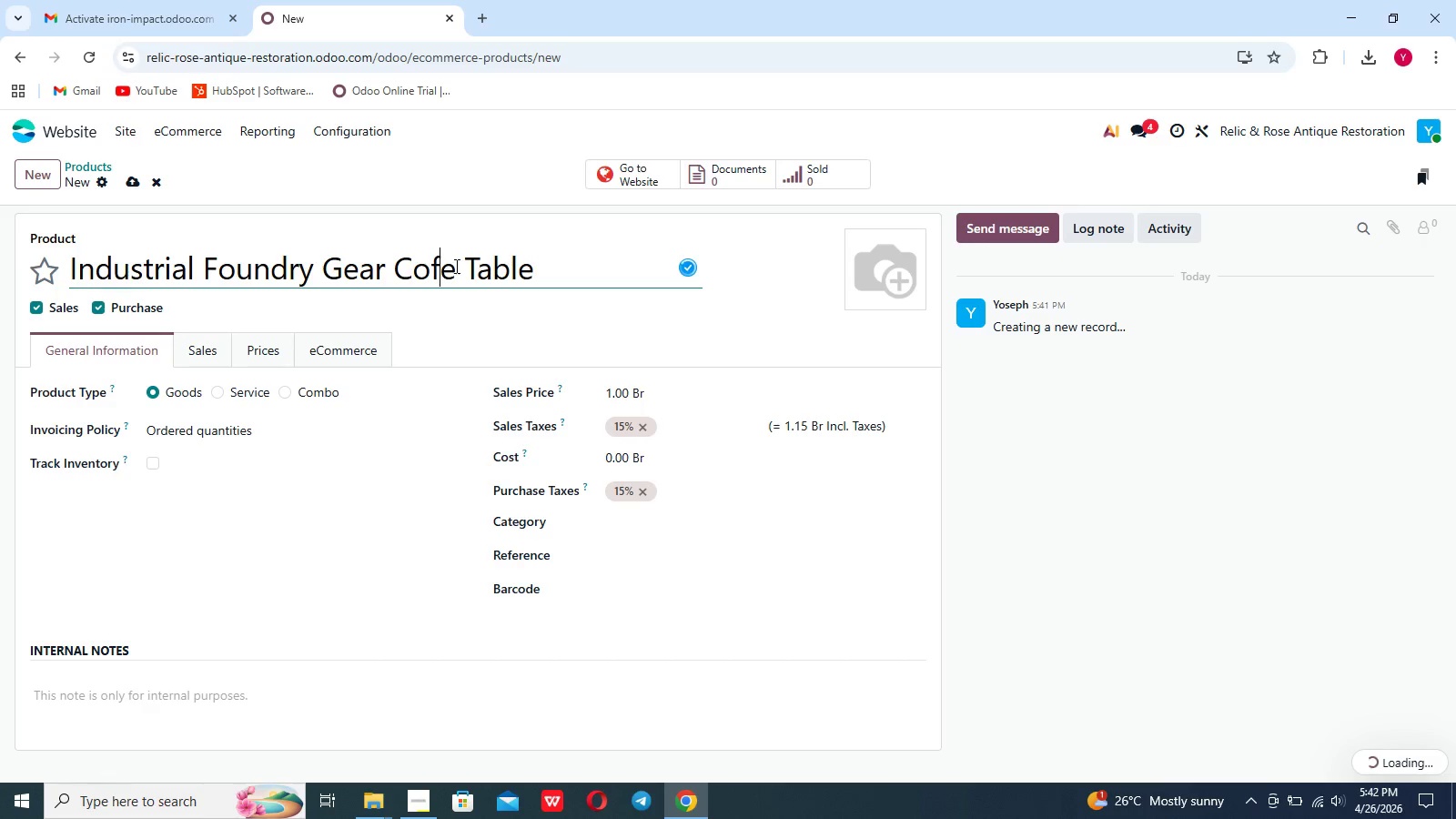 
key(F)
 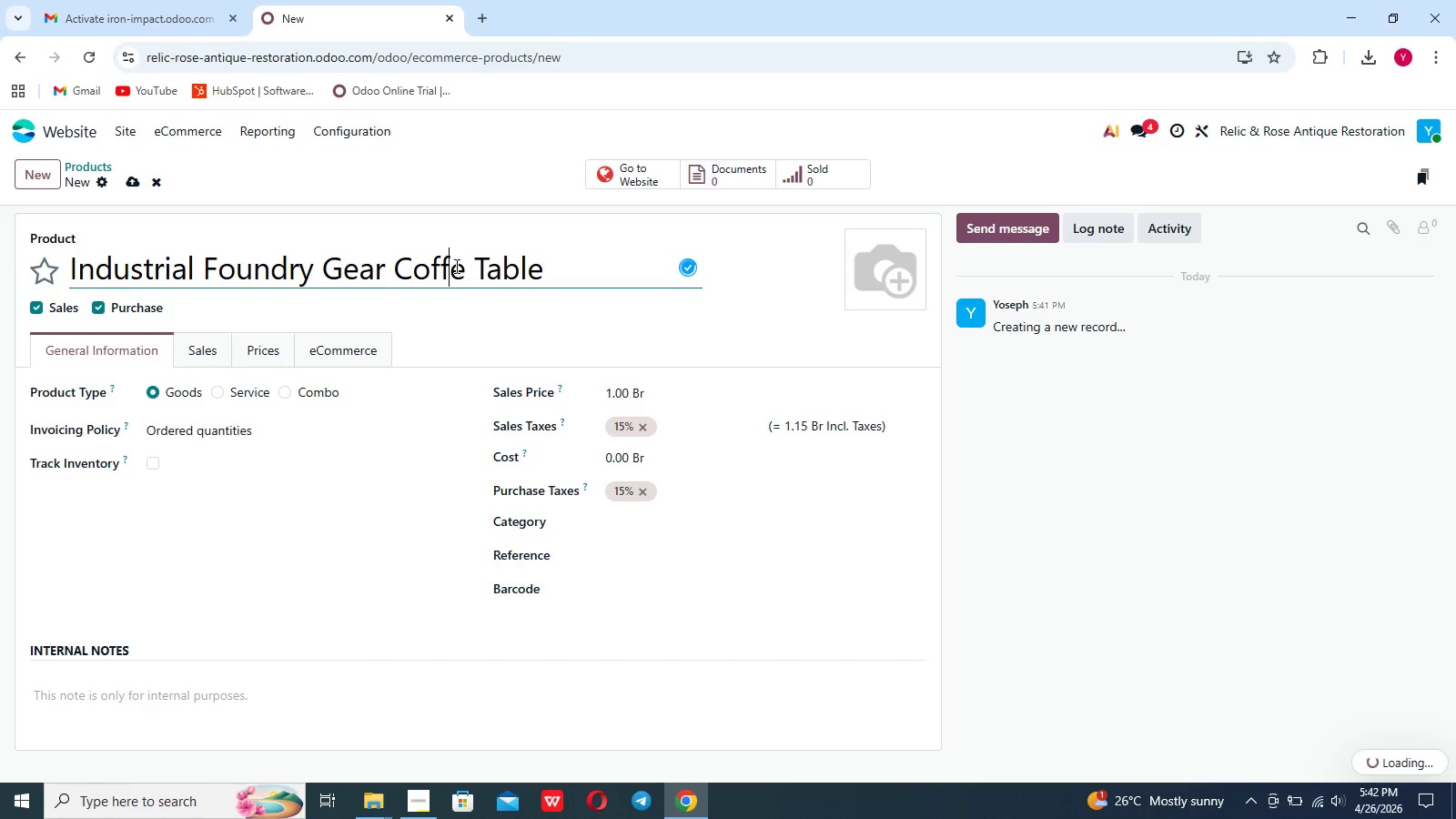 
key(ArrowRight)
 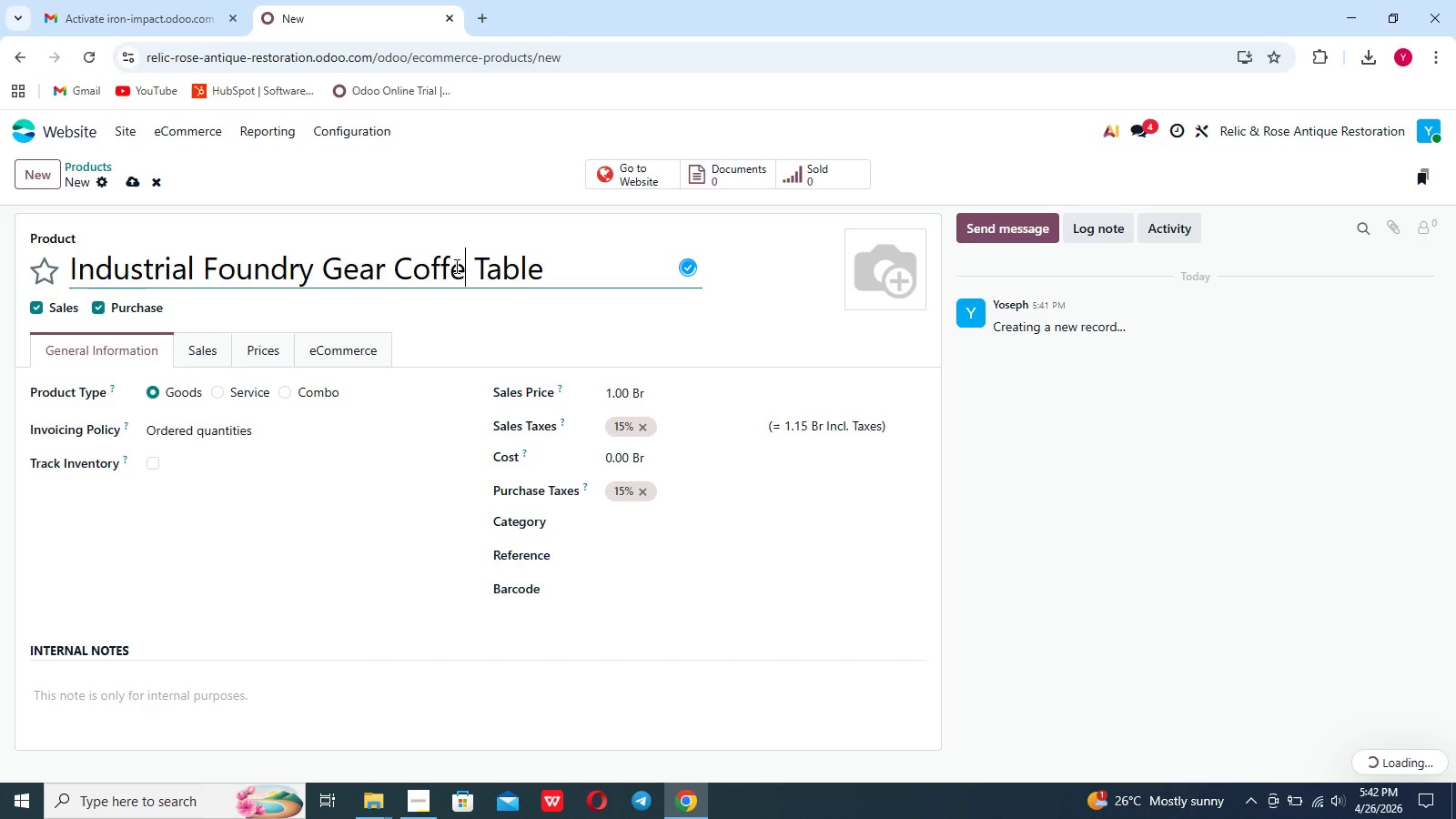 
key(E)
 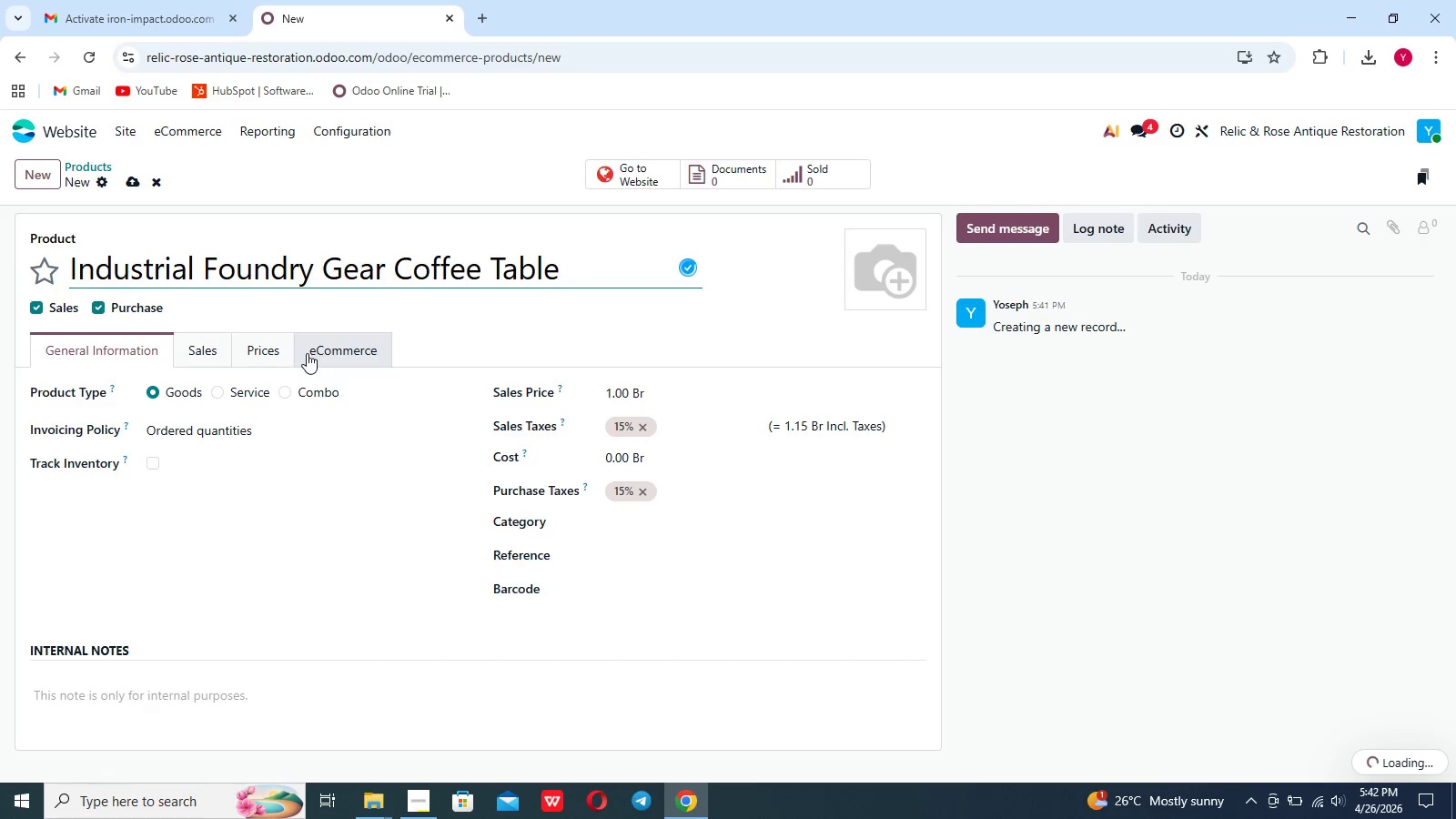 
left_click([282, 350])
 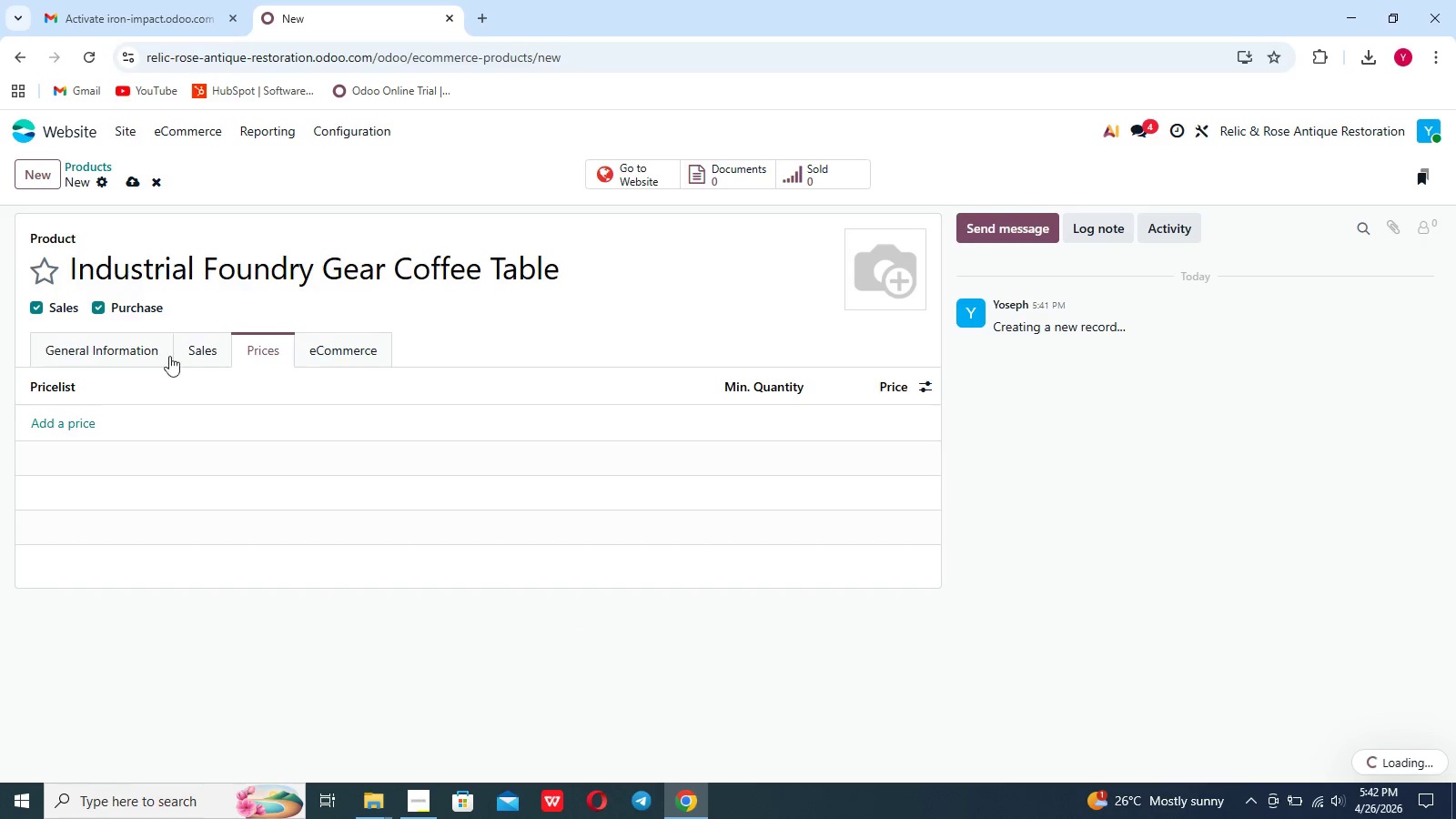 
left_click([134, 355])
 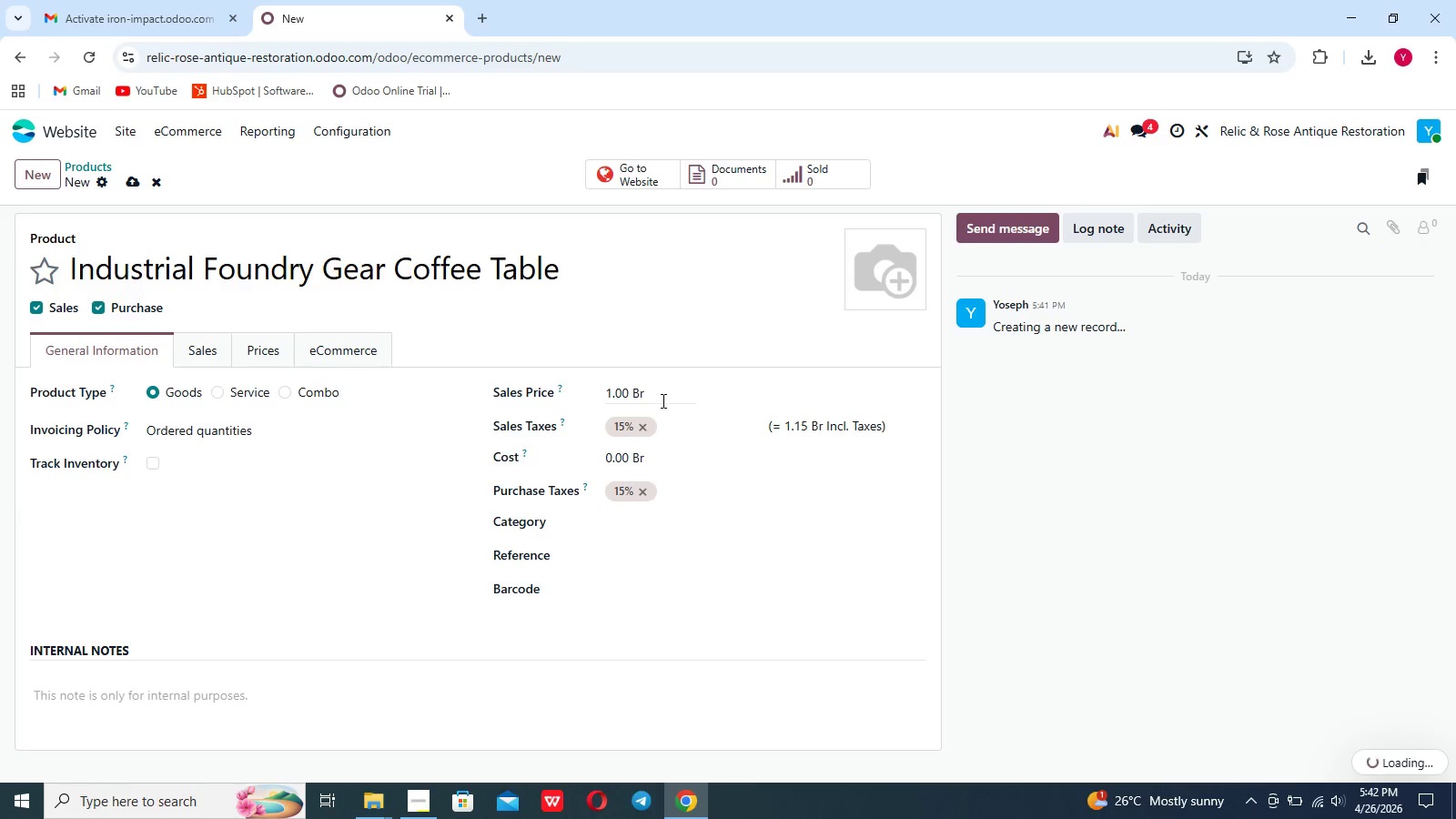 
left_click([658, 394])
 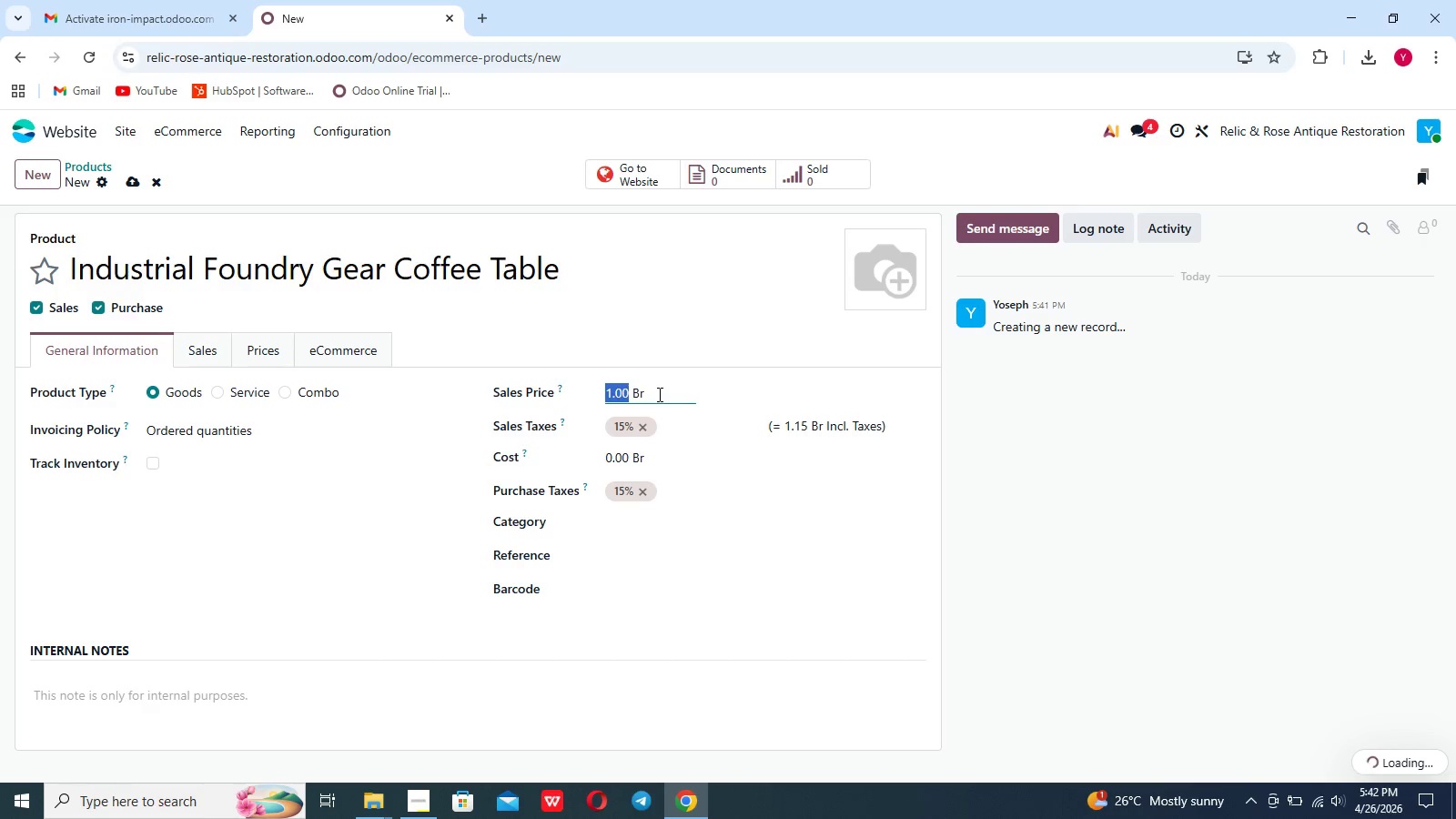 
type(6488)
key(Backspace)
key(Backspace)
type(00)
 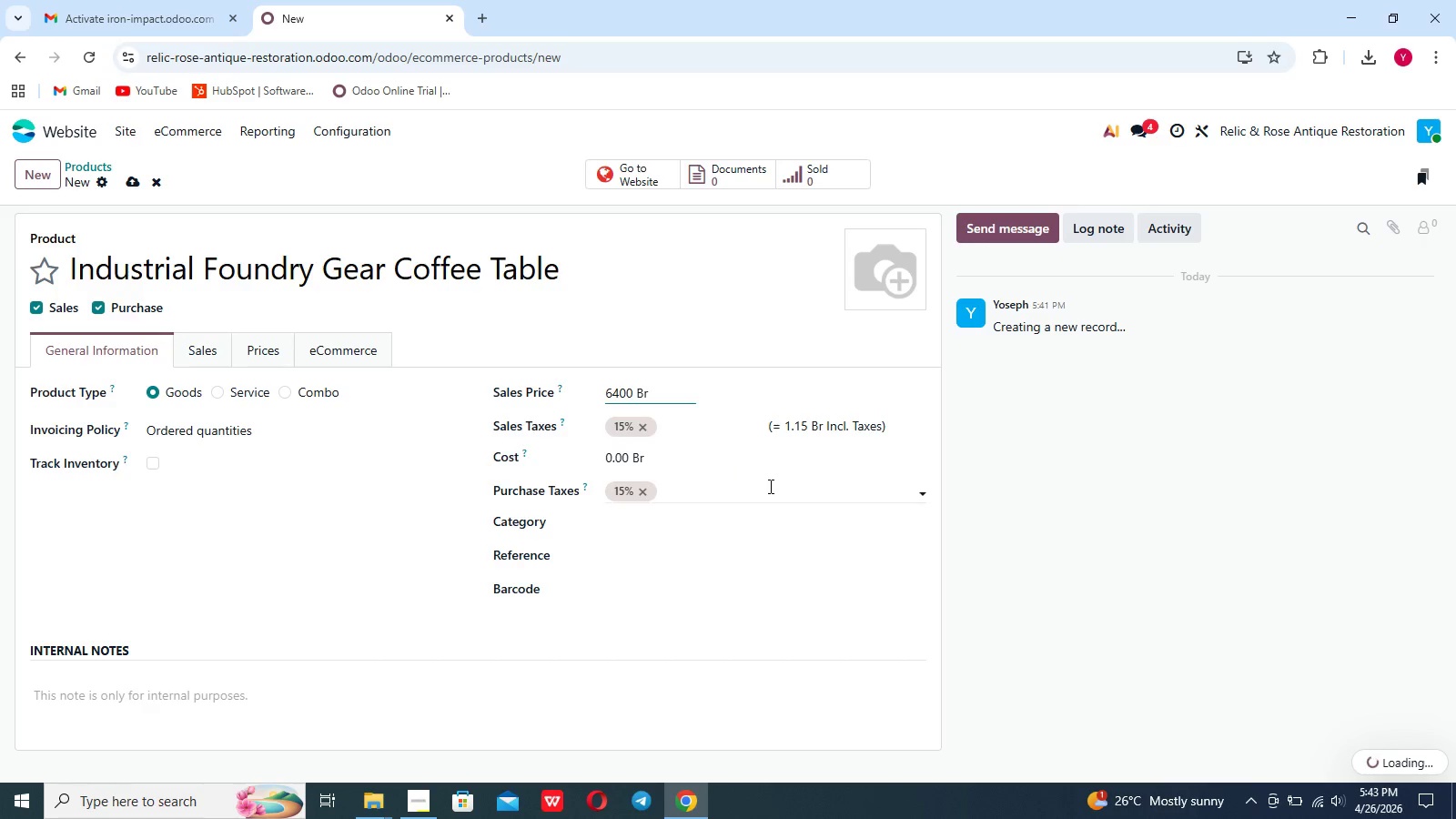 
left_click([770, 487])
 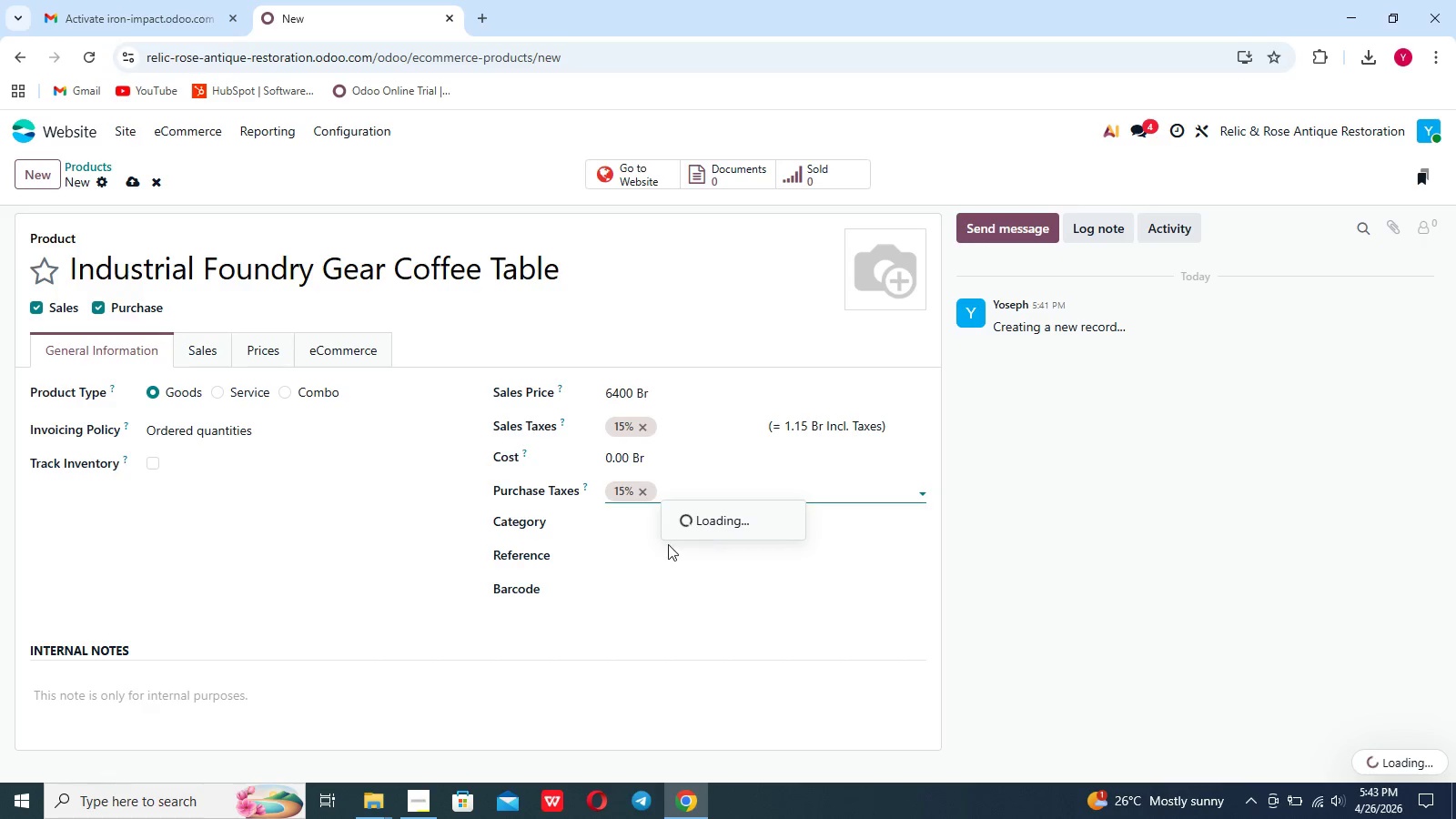 
left_click([658, 547])
 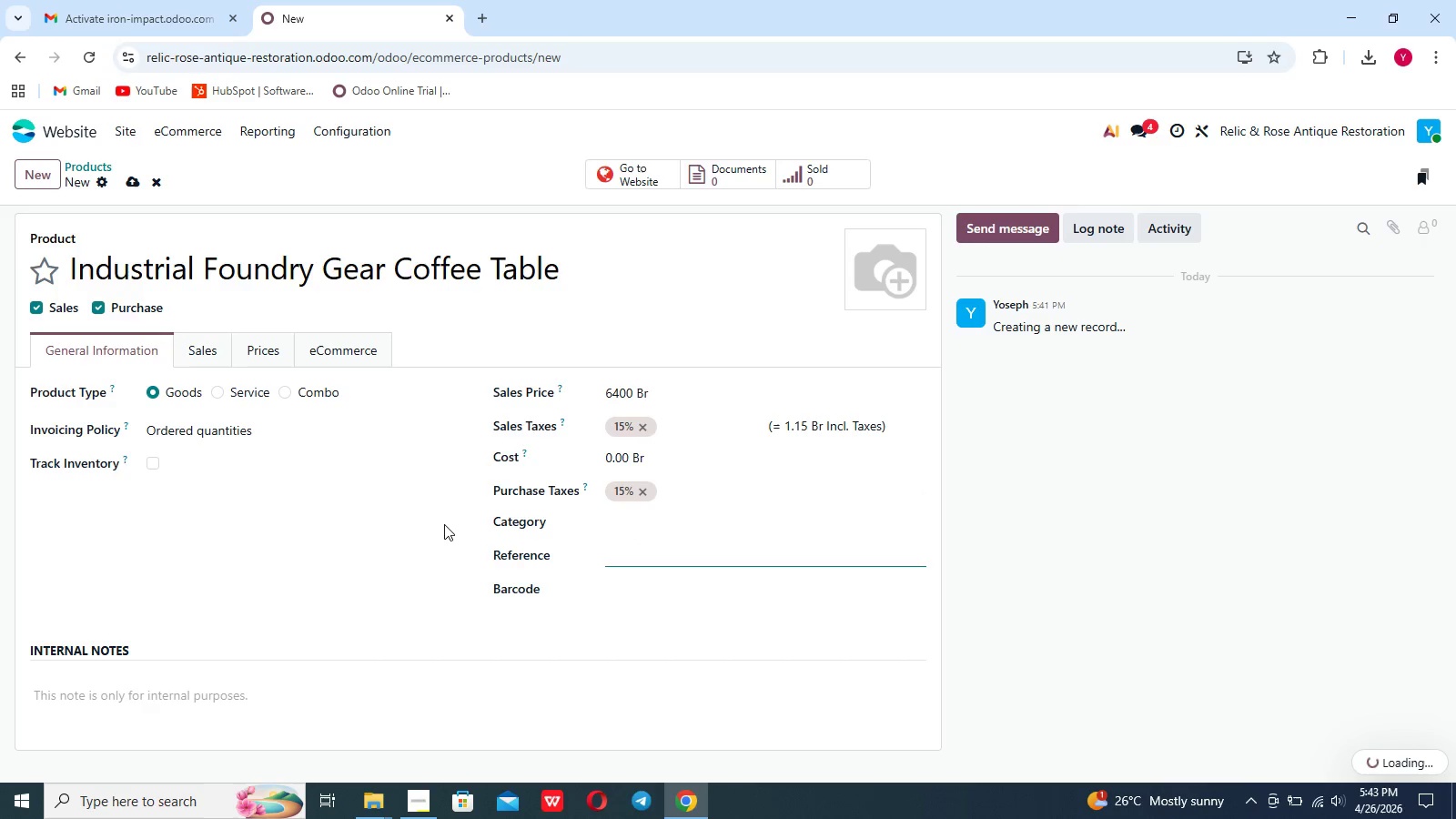 
left_click([444, 523])
 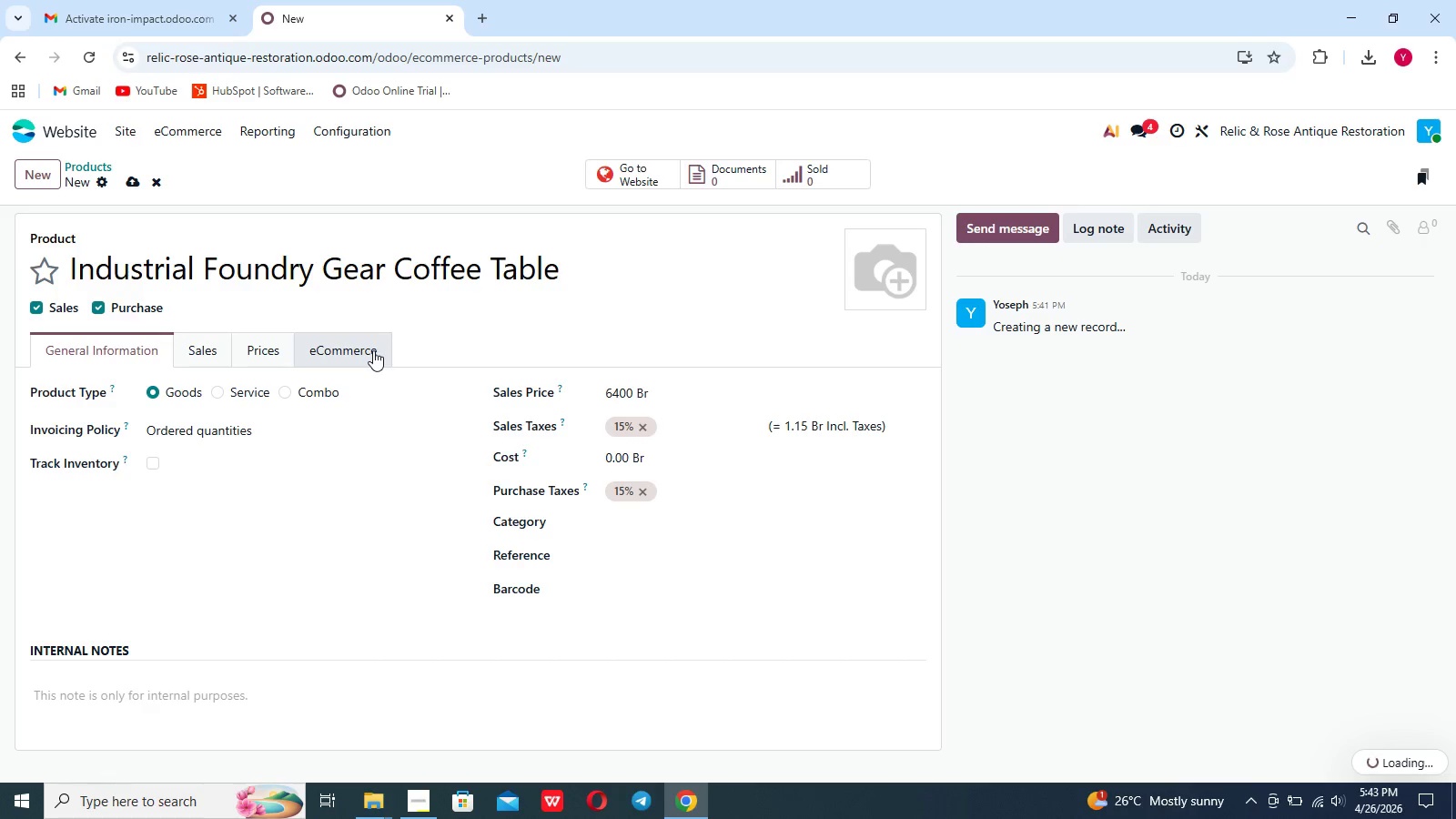 
left_click([373, 350])
 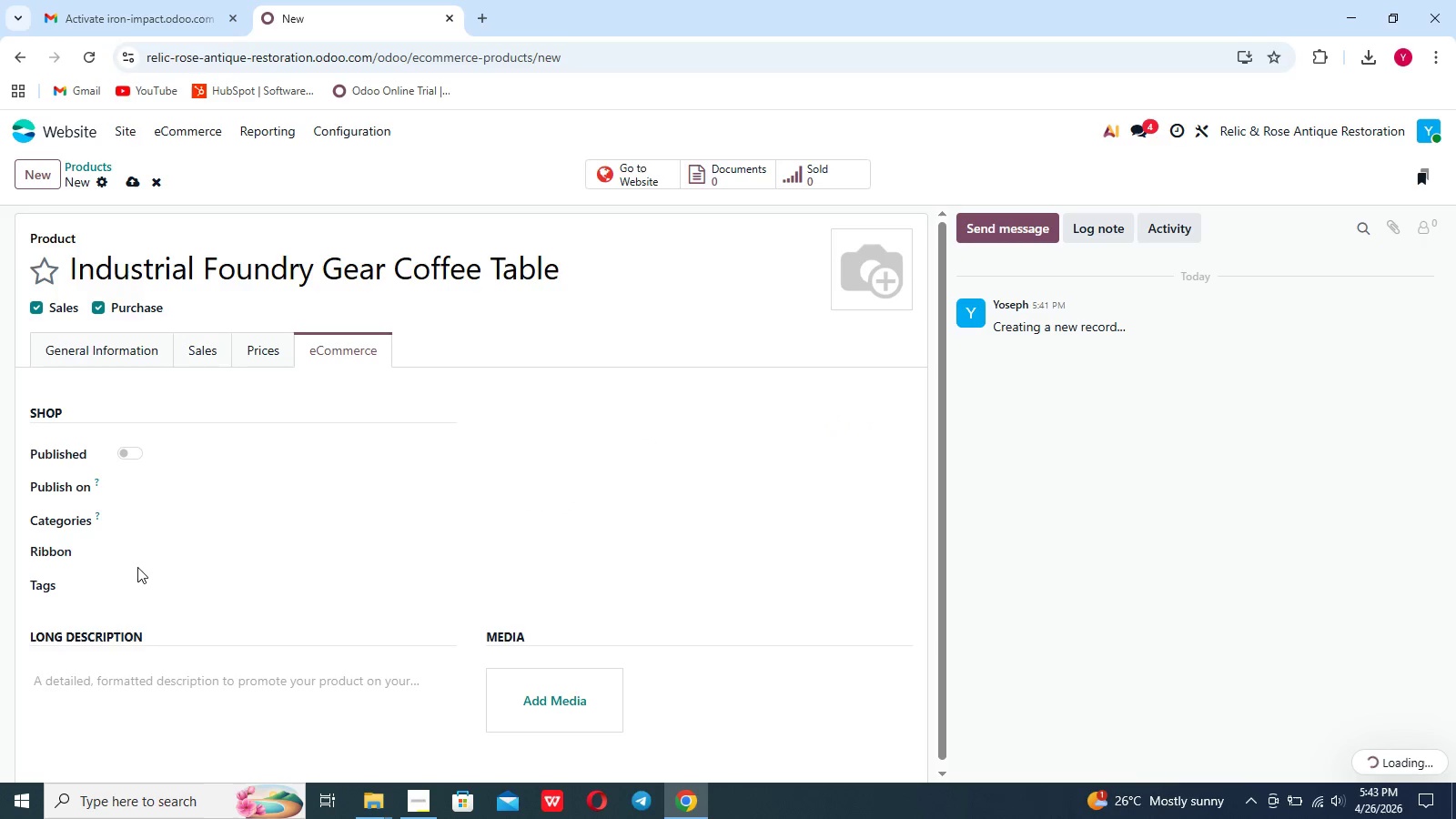 
left_click([123, 678])
 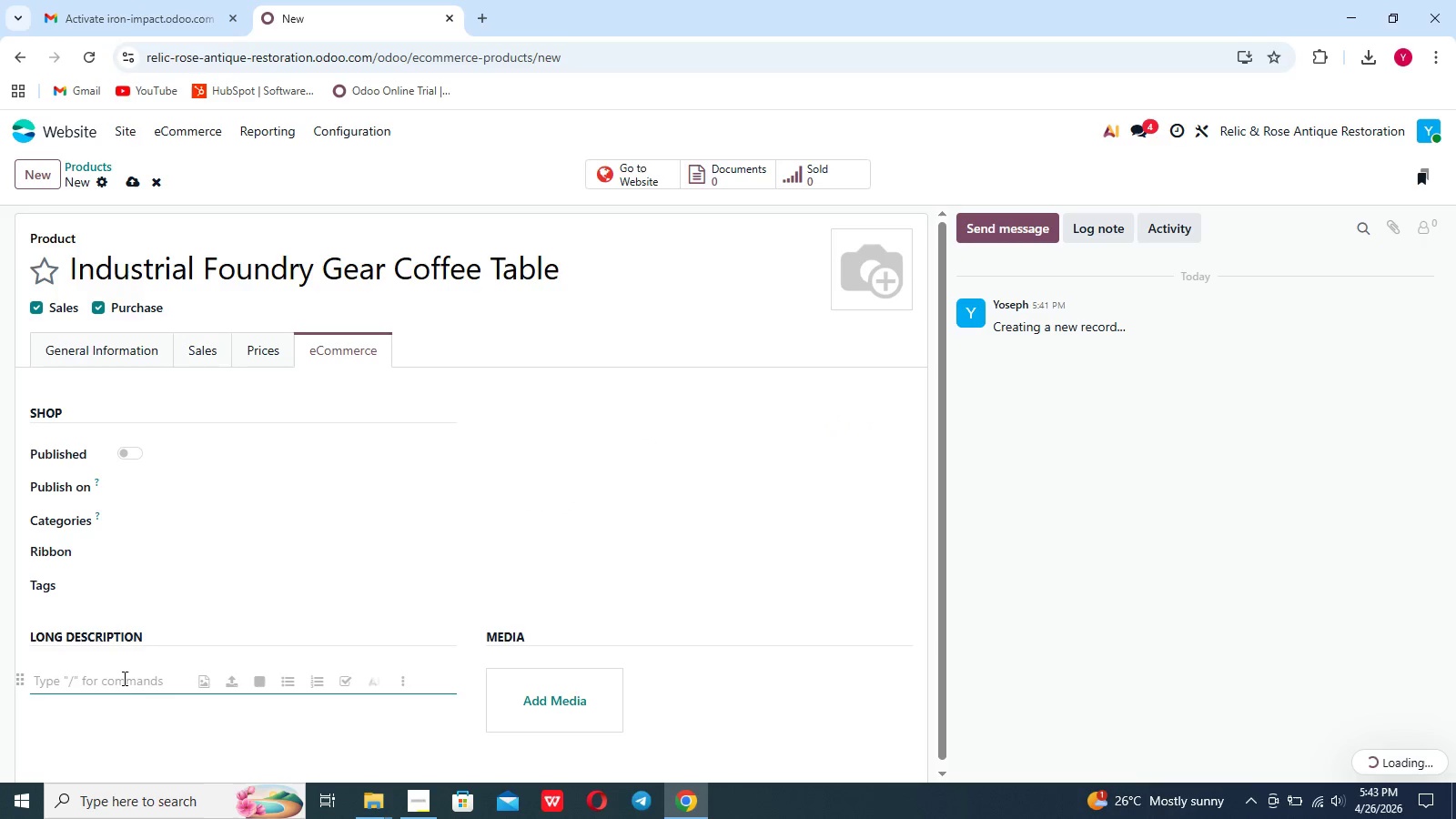 
type(a sculptural )
 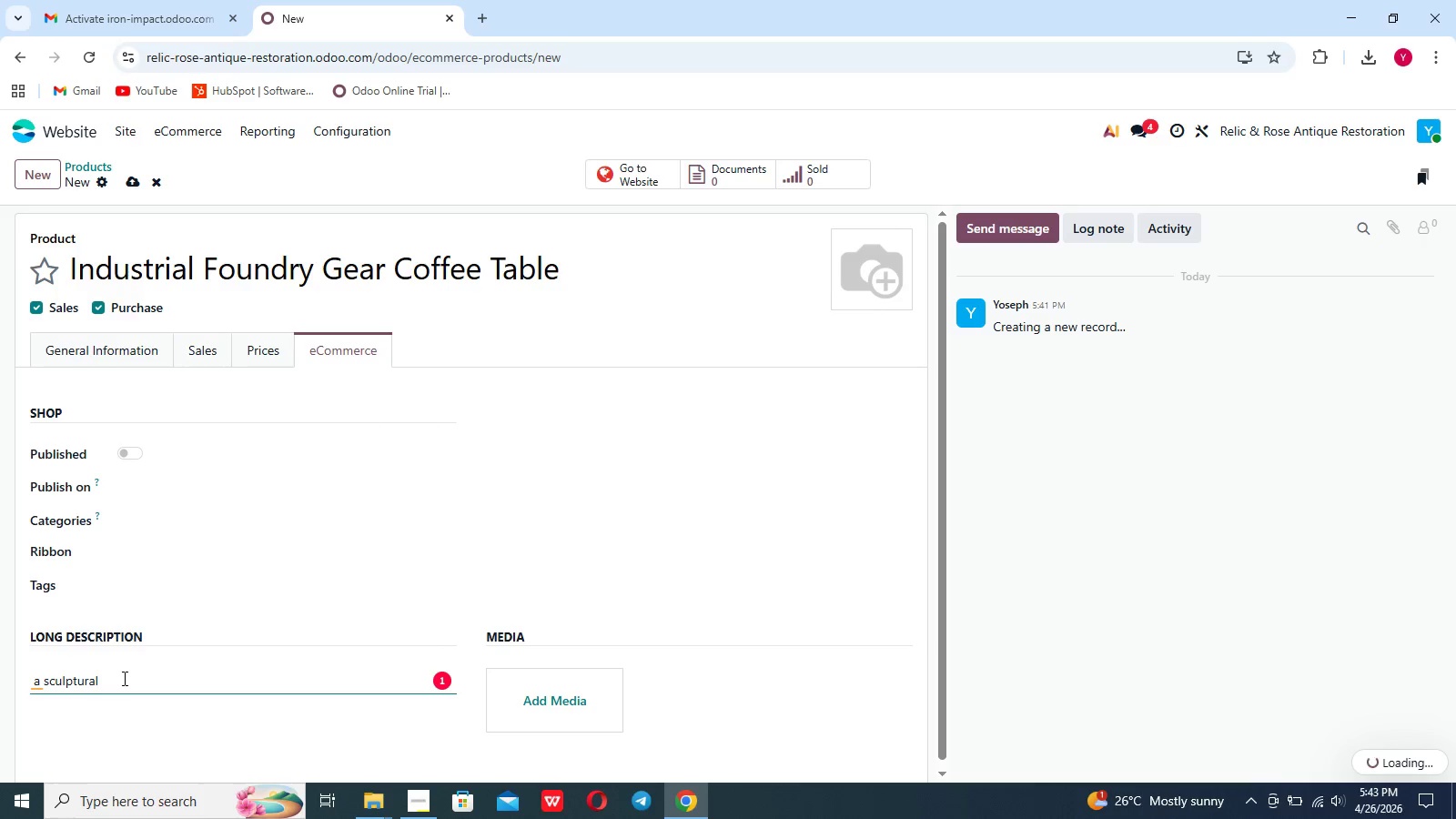 
type(cofee table featuring a 1910 cast 0iron)
key(Backspace)
key(Backspace)
key(Backspace)
key(Backspace)
key(Backspace)
key(Backspace)
type(-iron foundry gear base )
 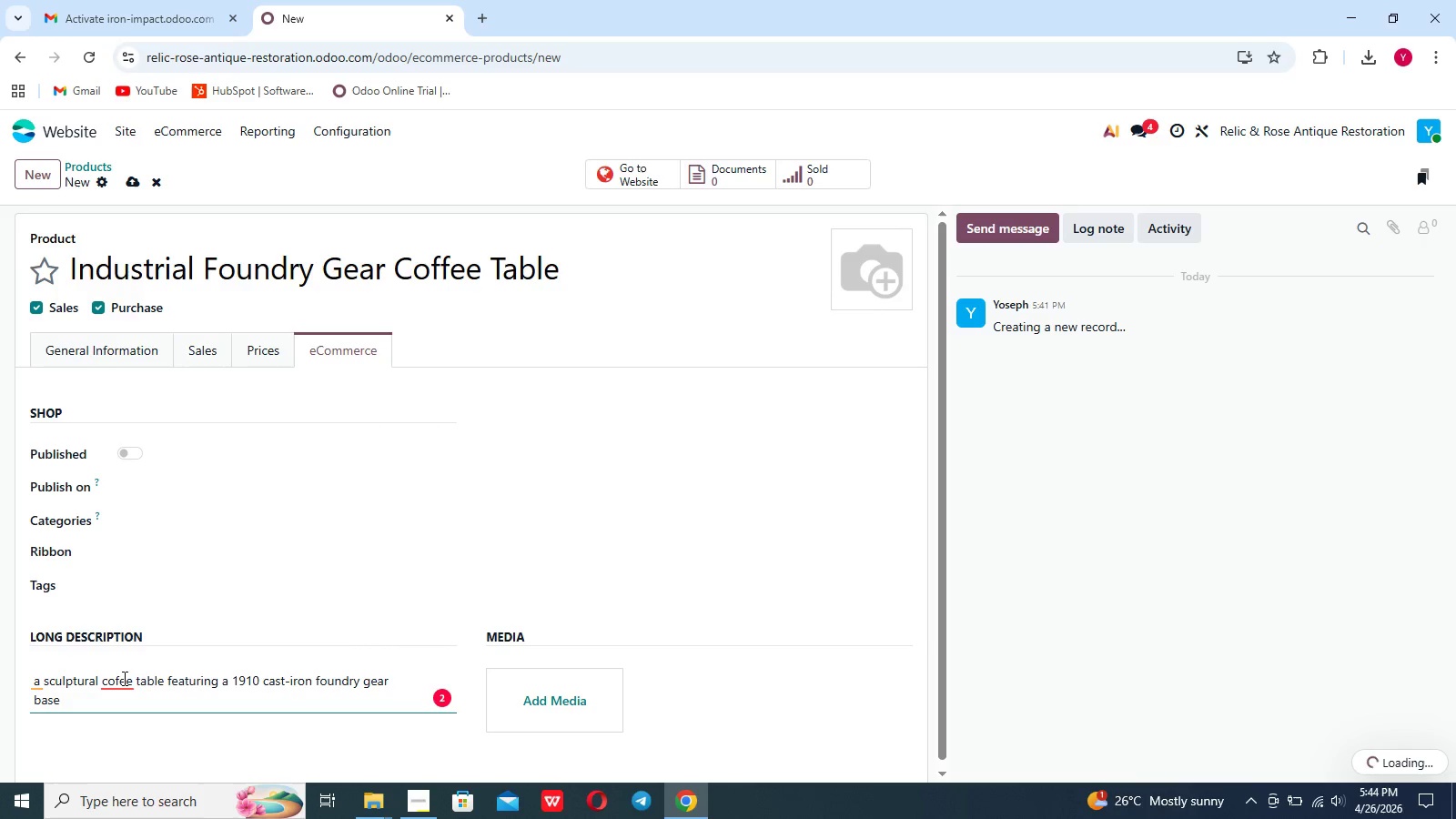 
wait(5.24)
 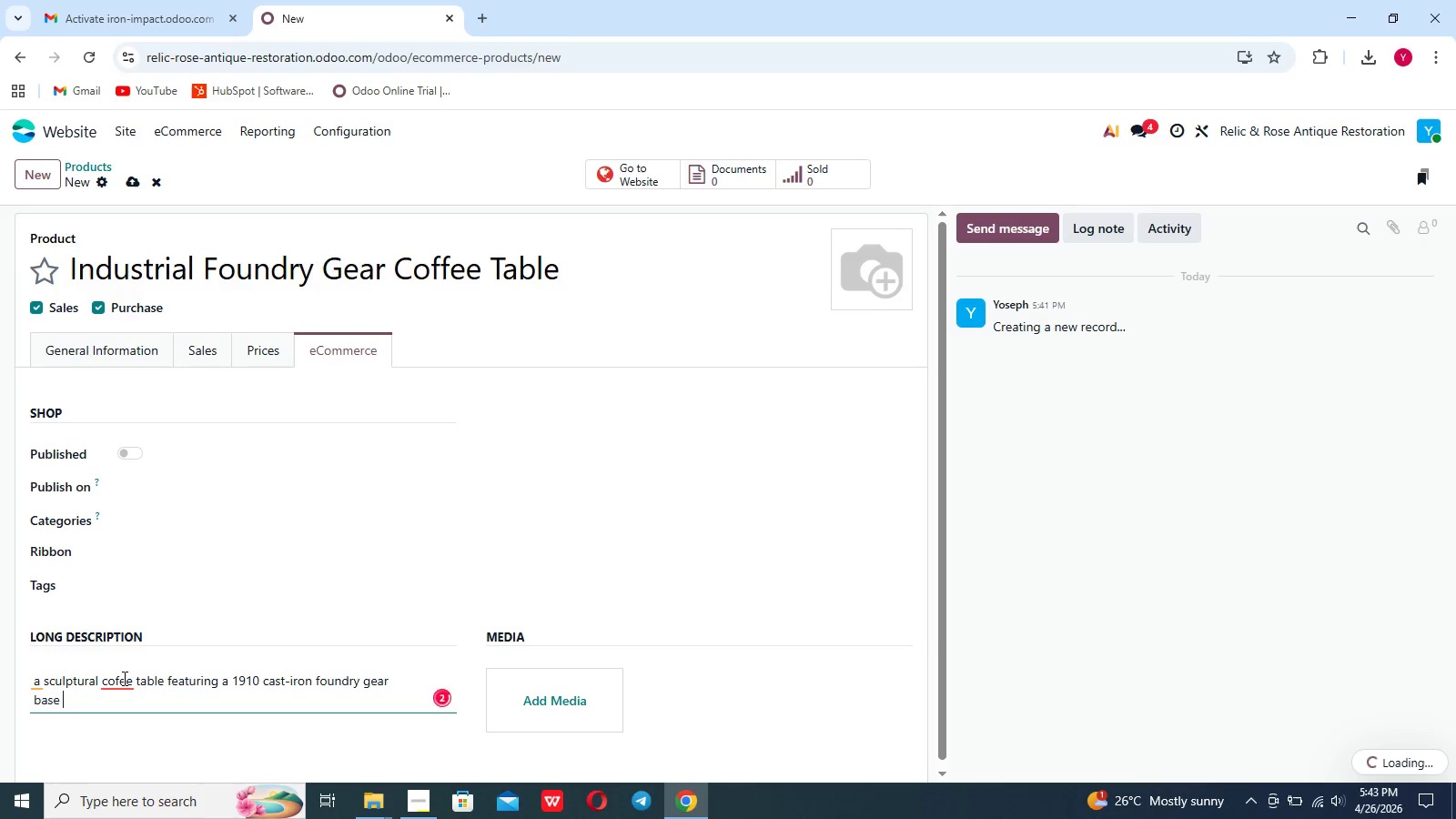 
type(and a hand )
key(Backspace)
type(0polished architectural concrete top)
 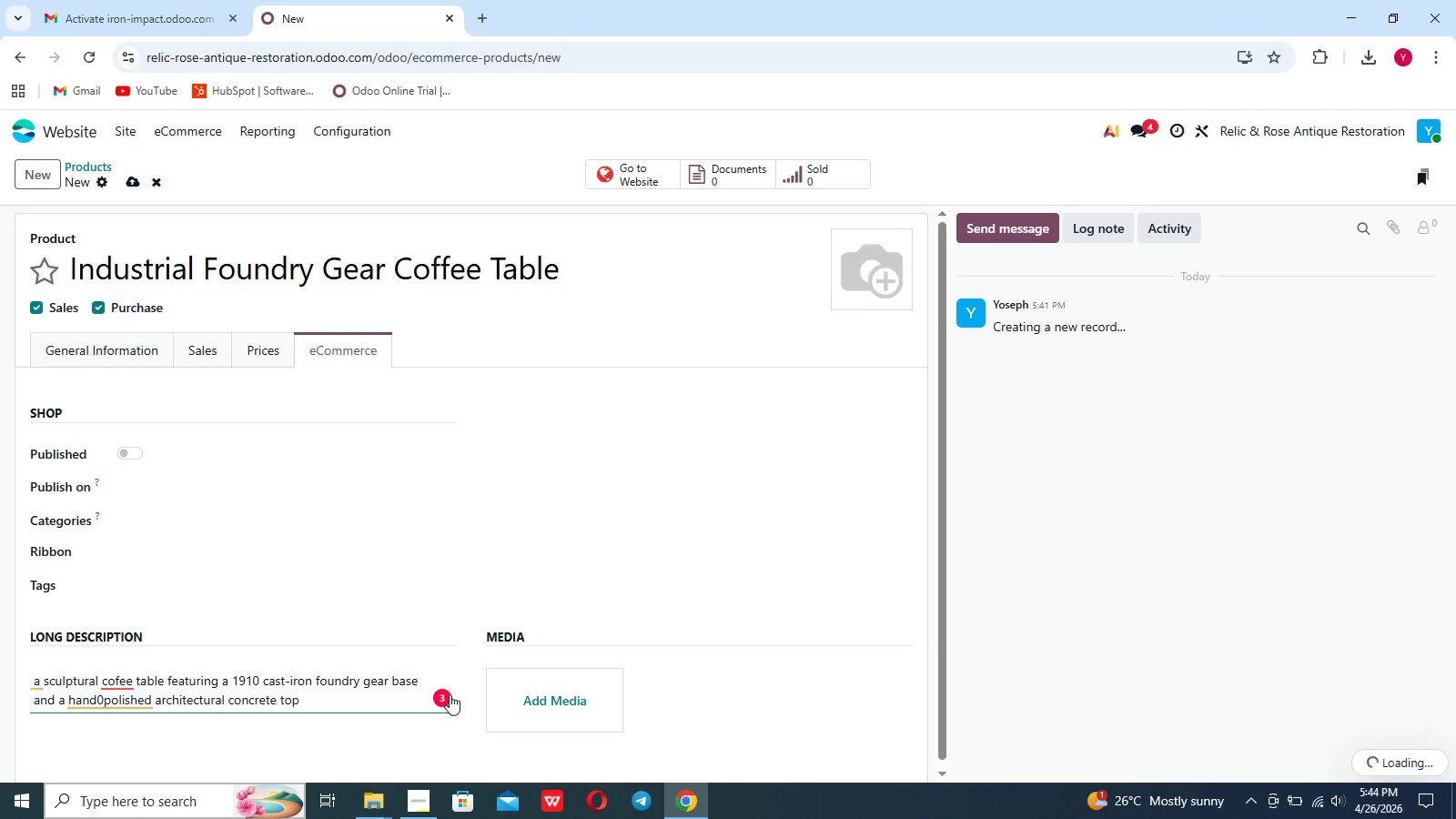 
left_click([445, 698])
 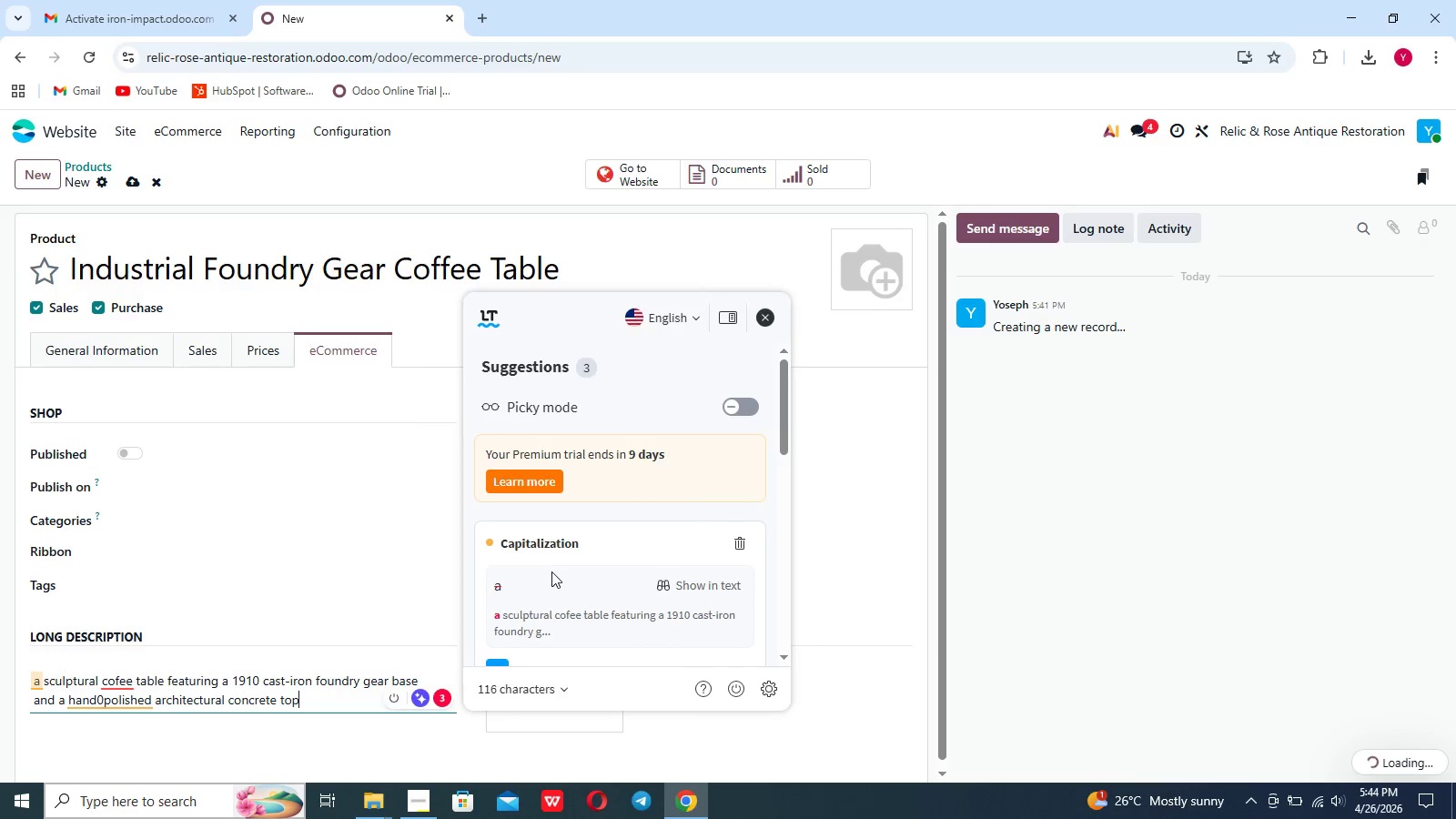 
scroll: coordinate [544, 582], scroll_direction: down, amount: 4.0
 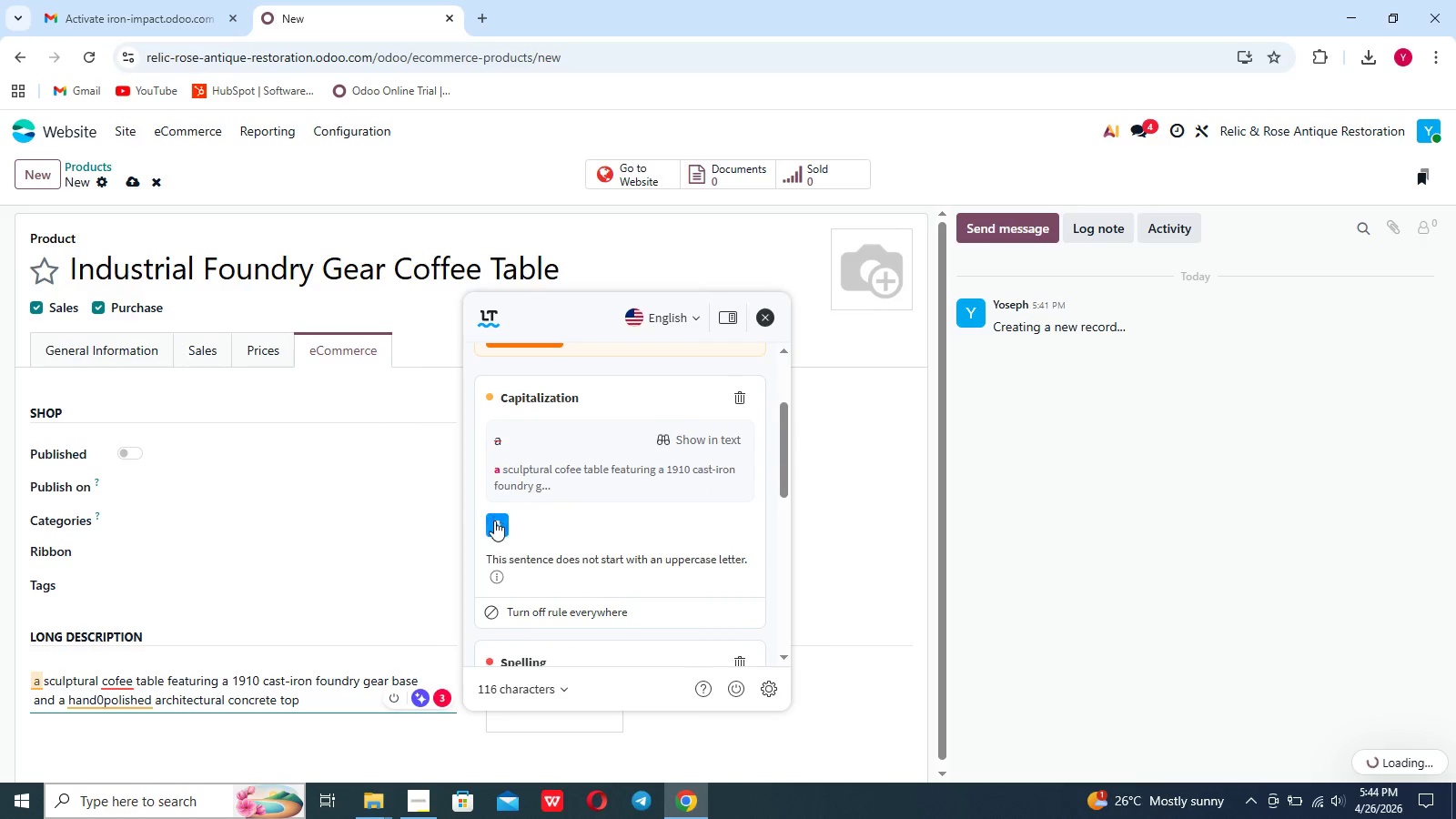 
left_click([494, 523])
 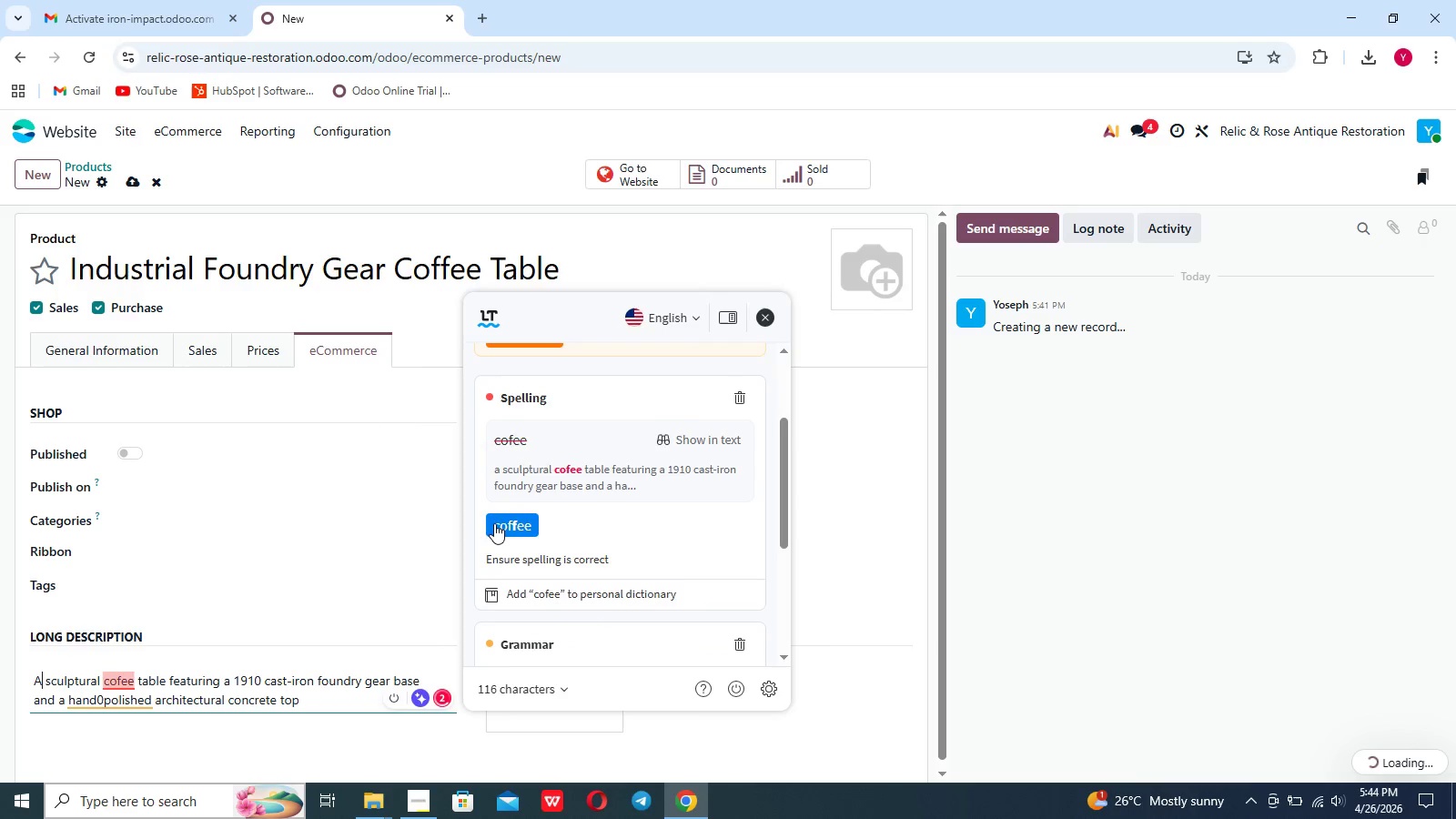 
left_click([494, 523])
 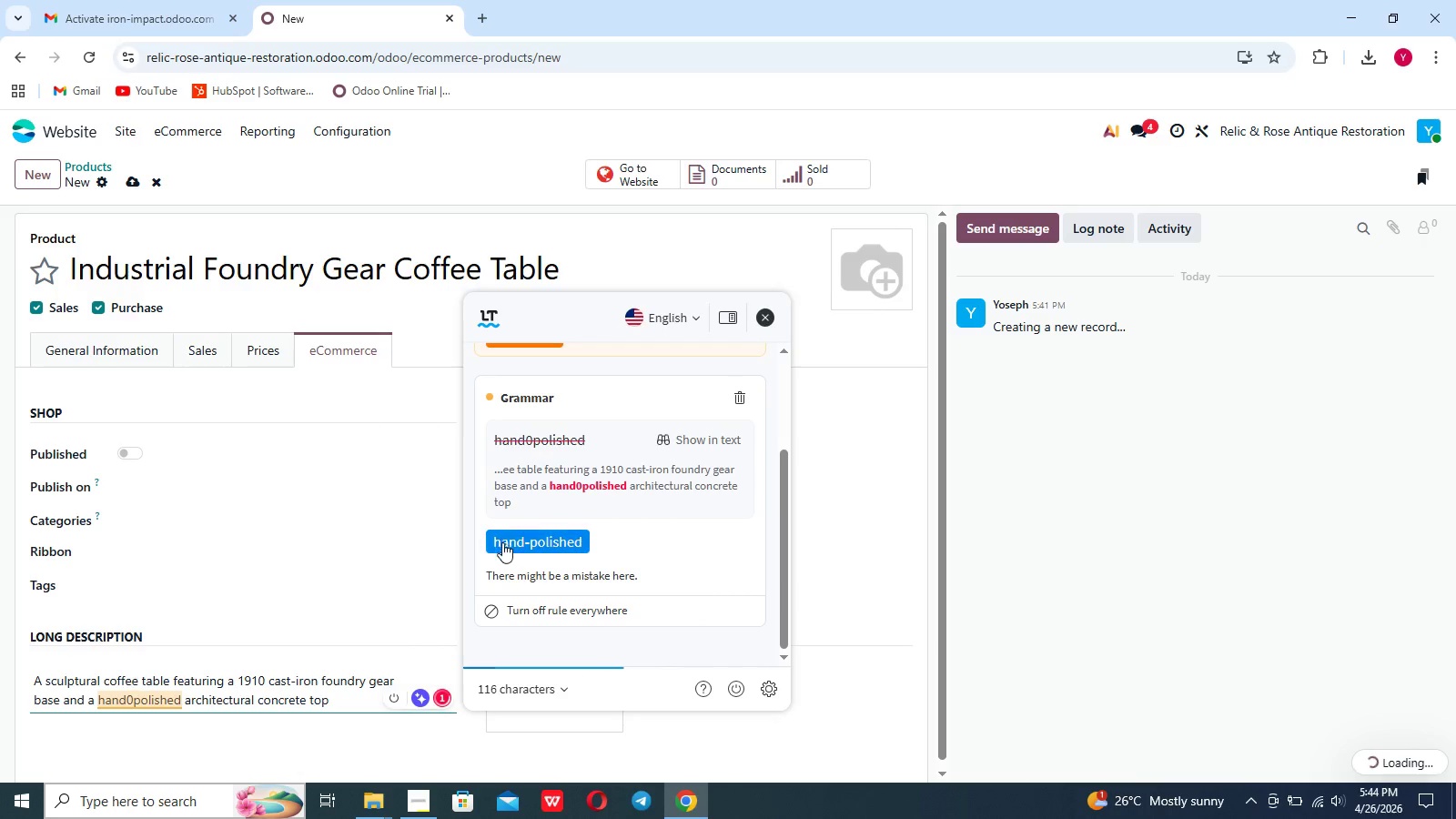 
left_click([503, 545])
 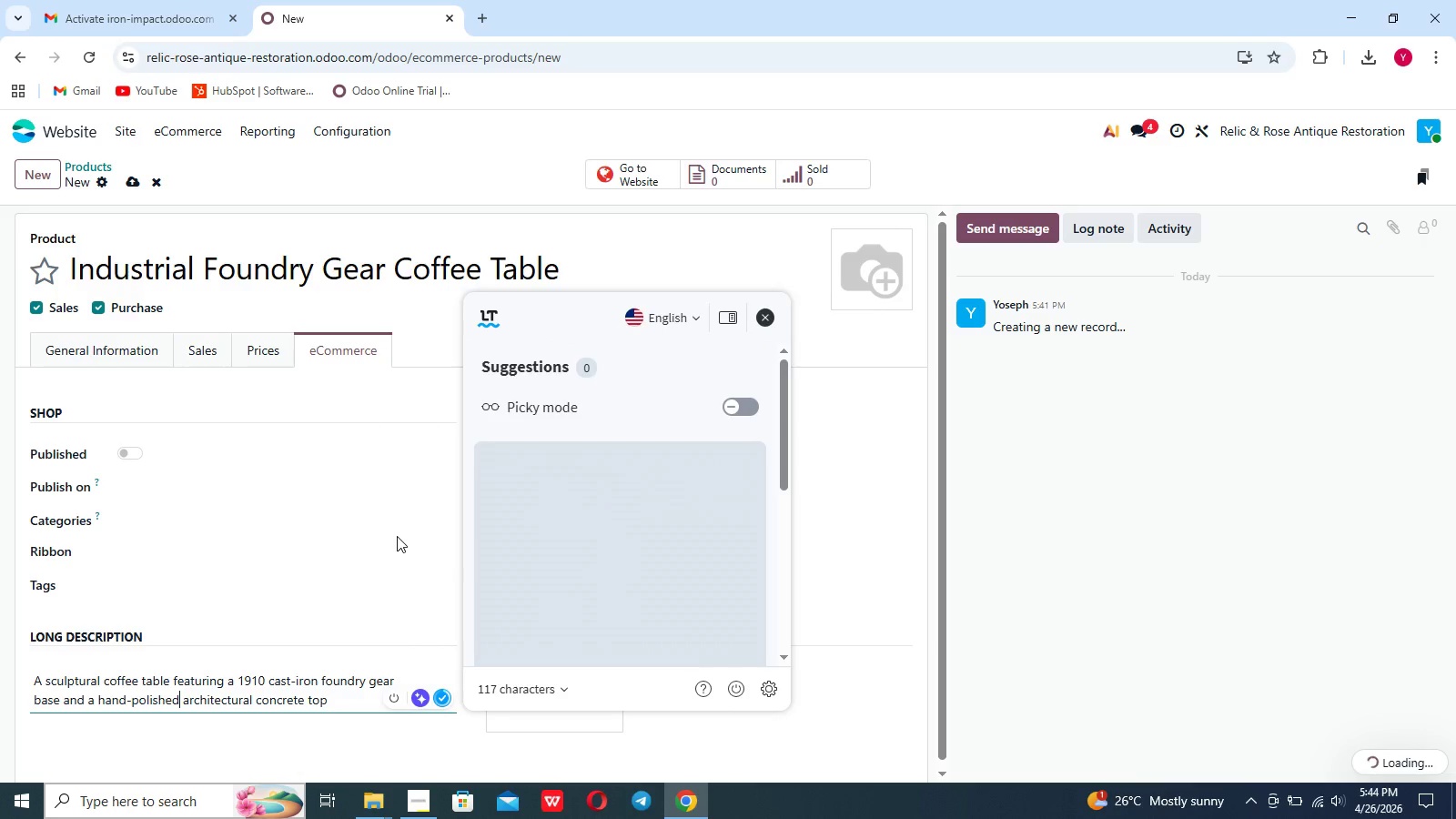 
left_click([397, 536])
 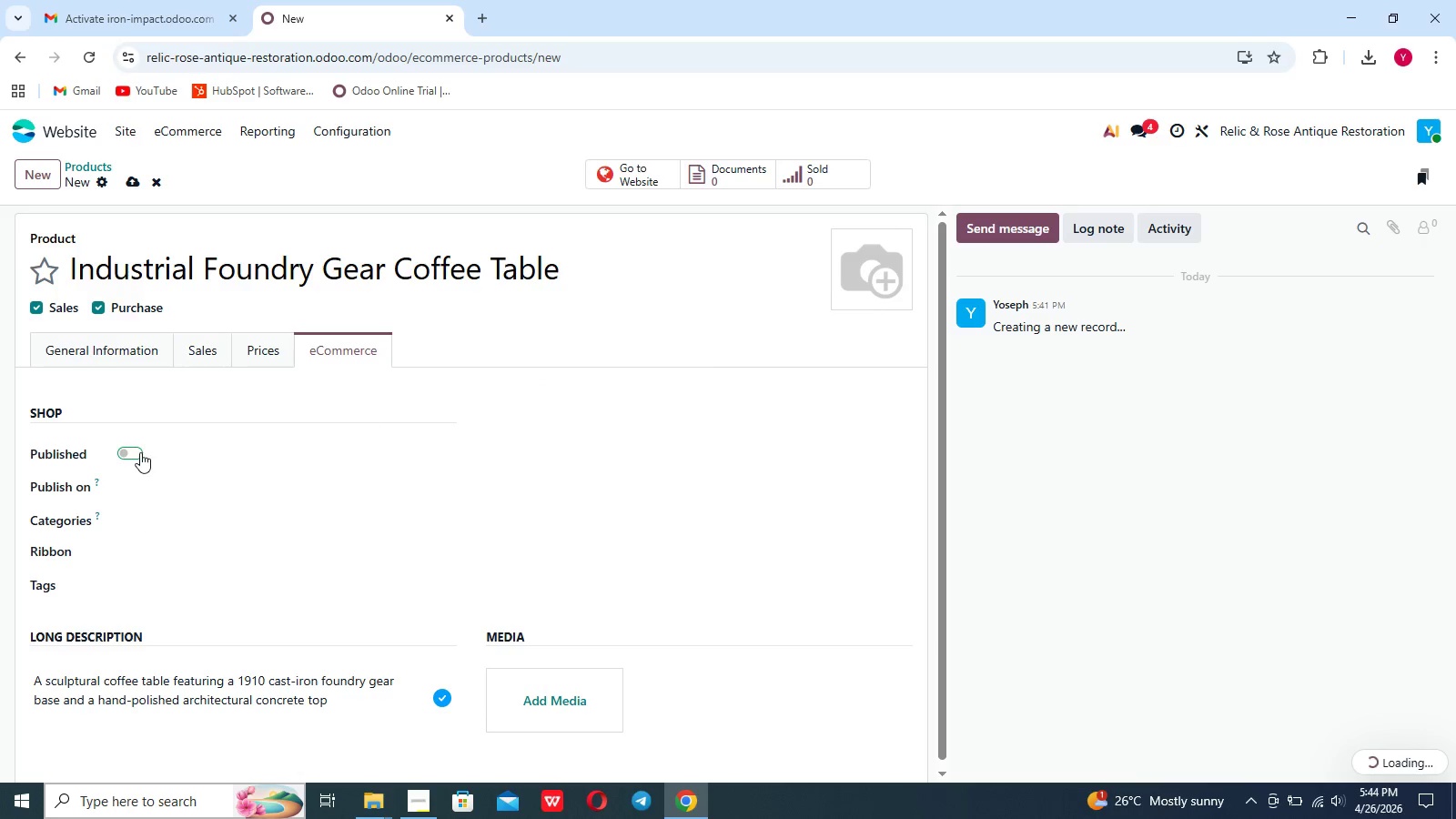 
left_click([135, 454])
 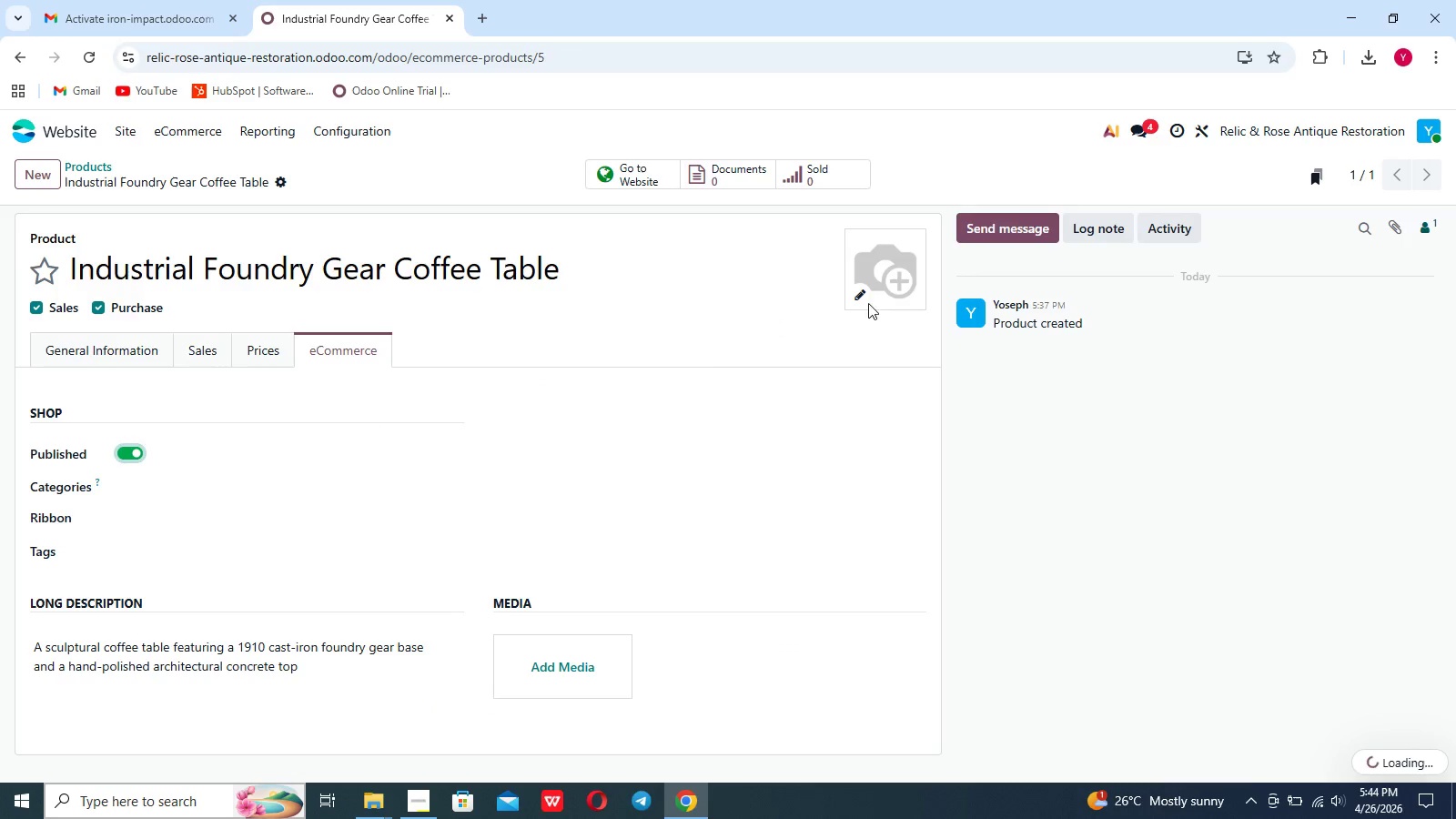 
left_click([862, 298])
 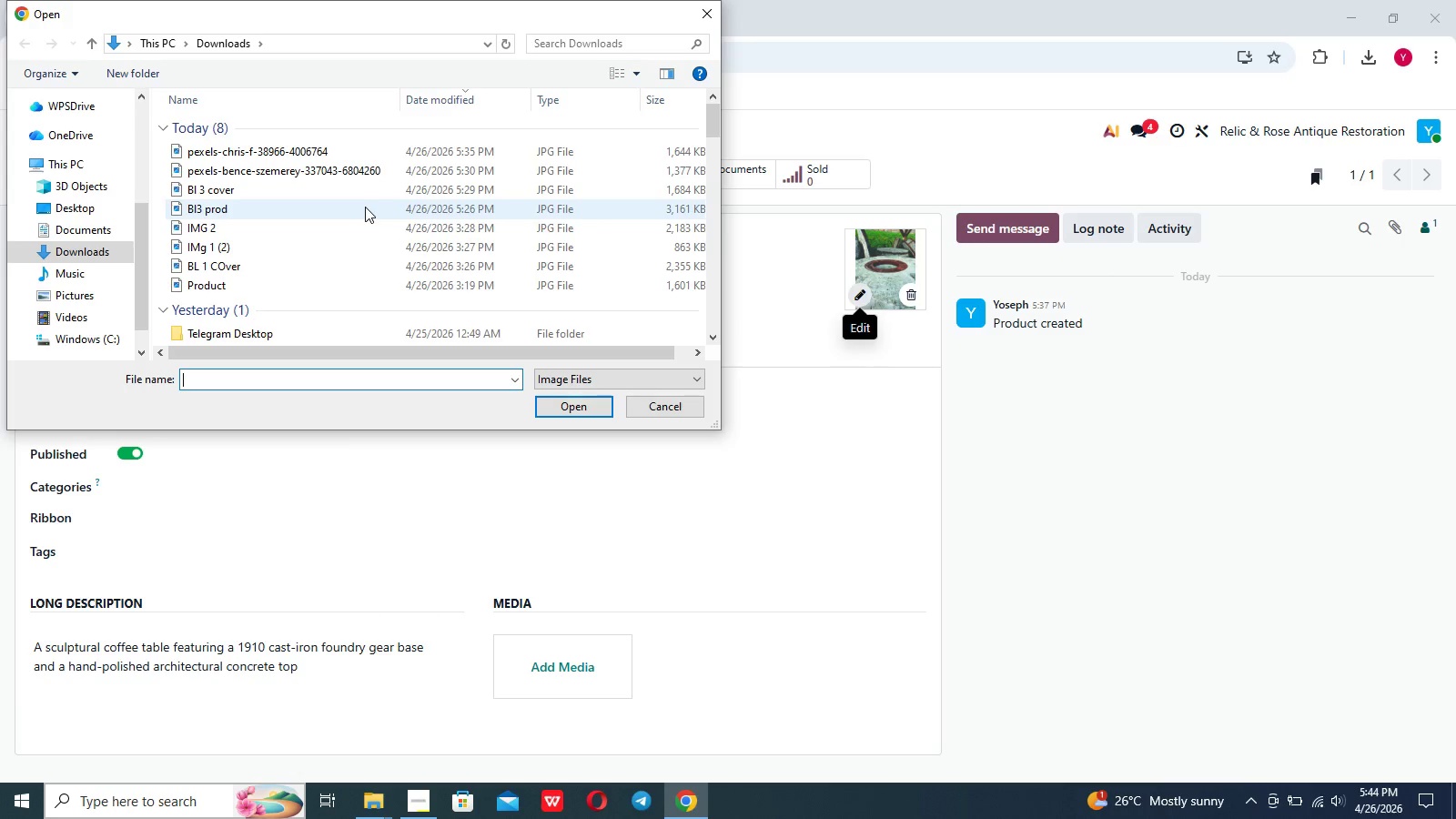 
left_click([785, 497])
 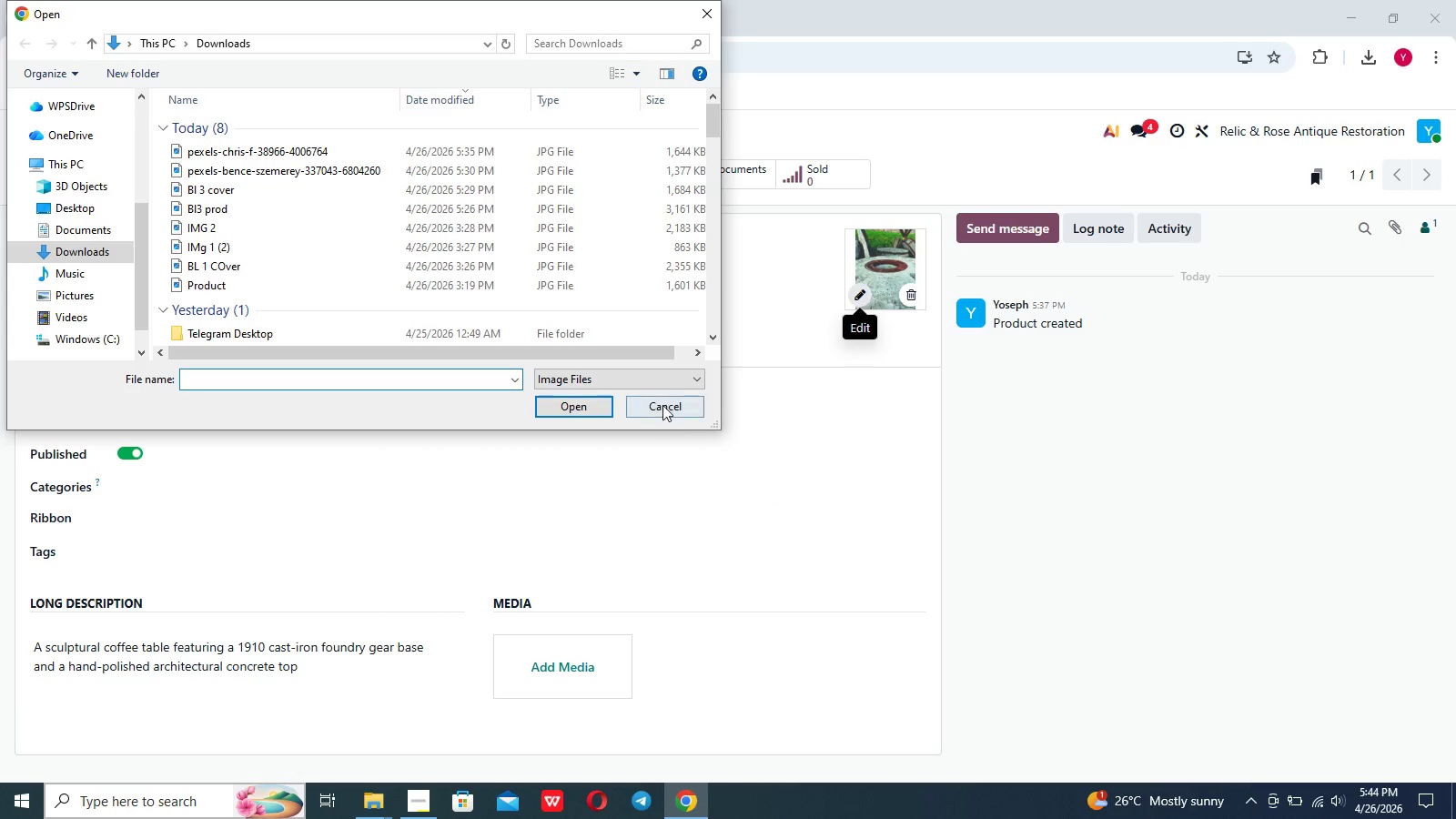 
left_click([662, 404])
 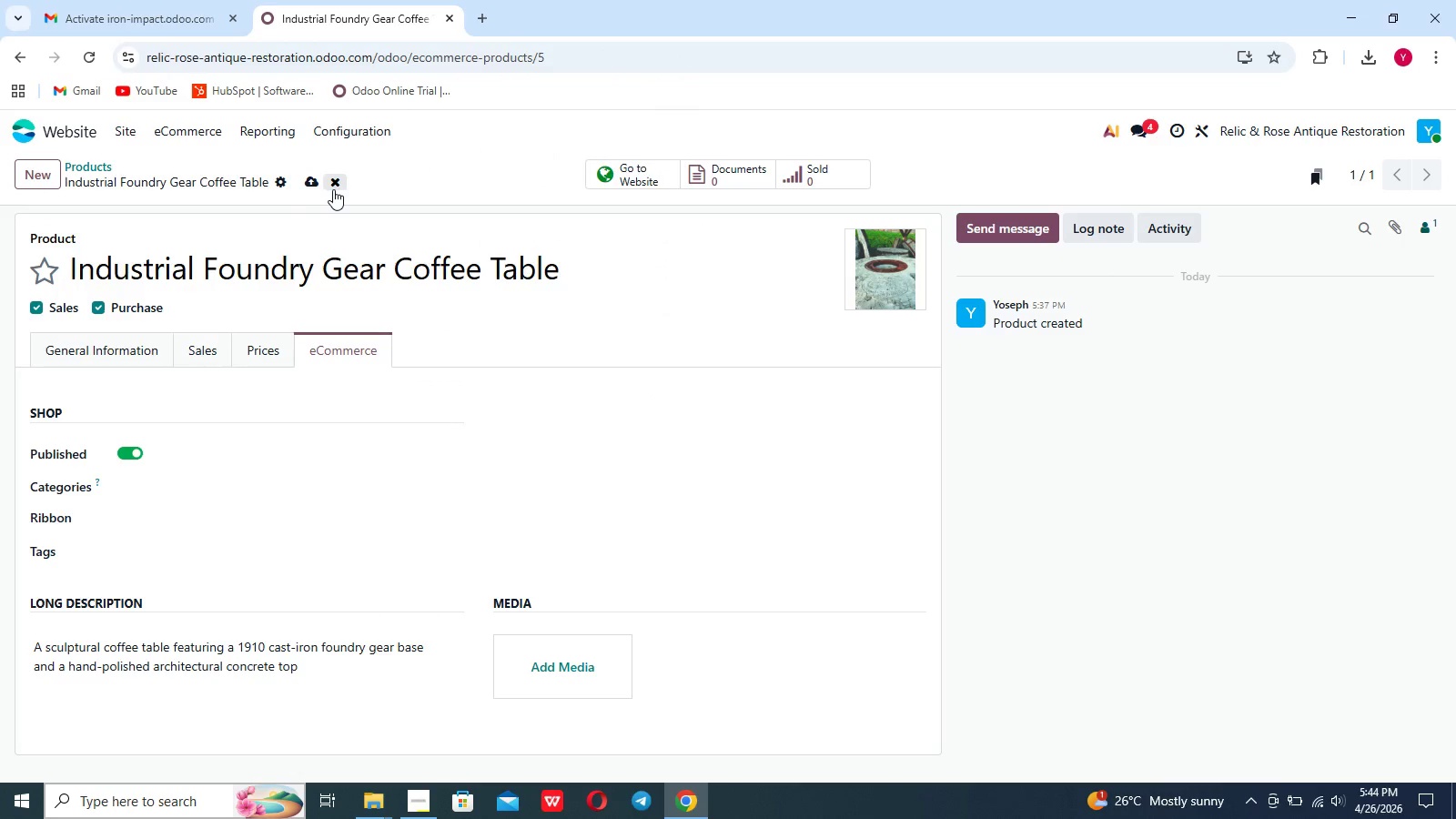 
left_click([315, 187])
 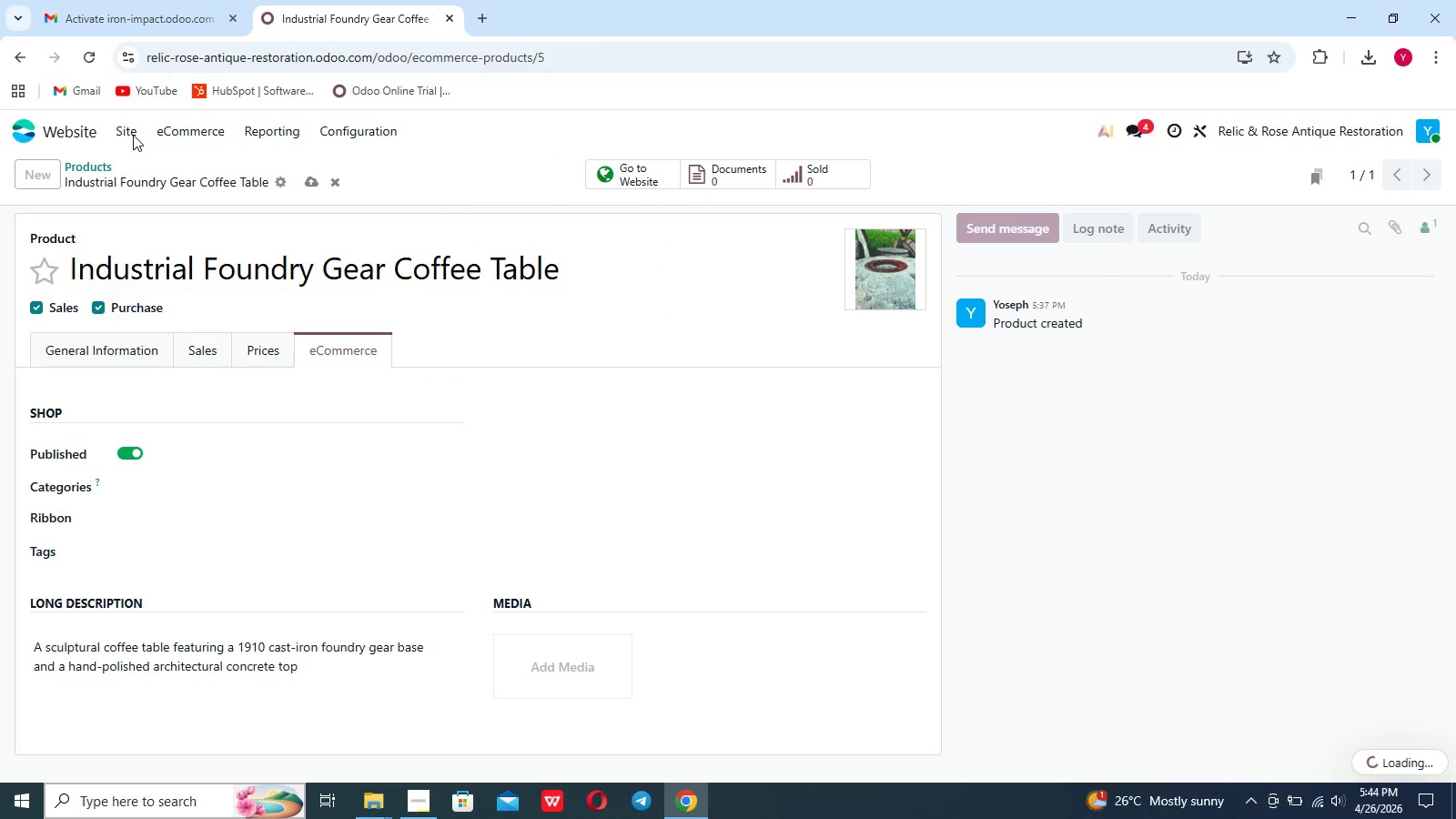 
left_click([132, 135])
 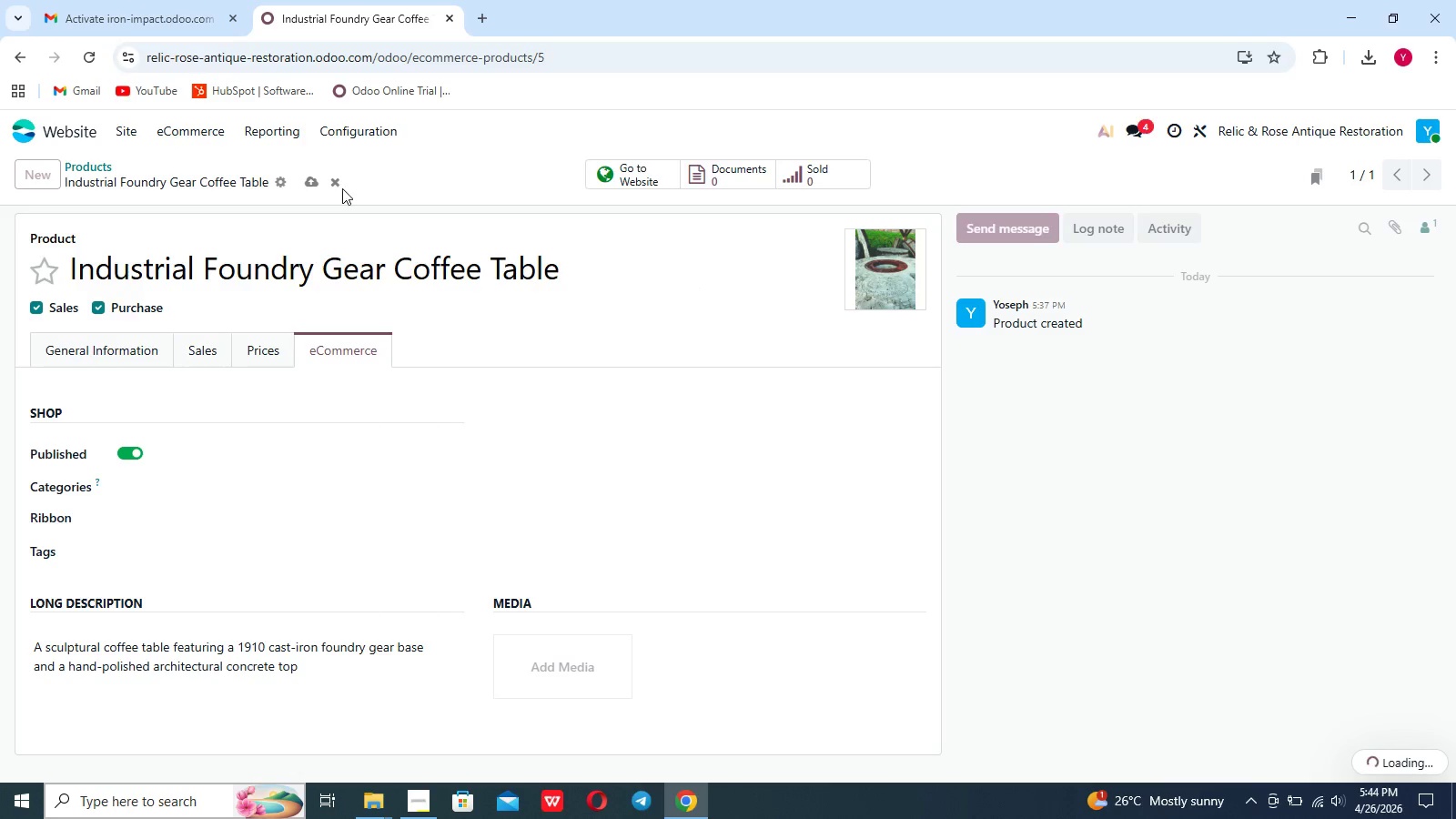 
left_click([309, 181])
 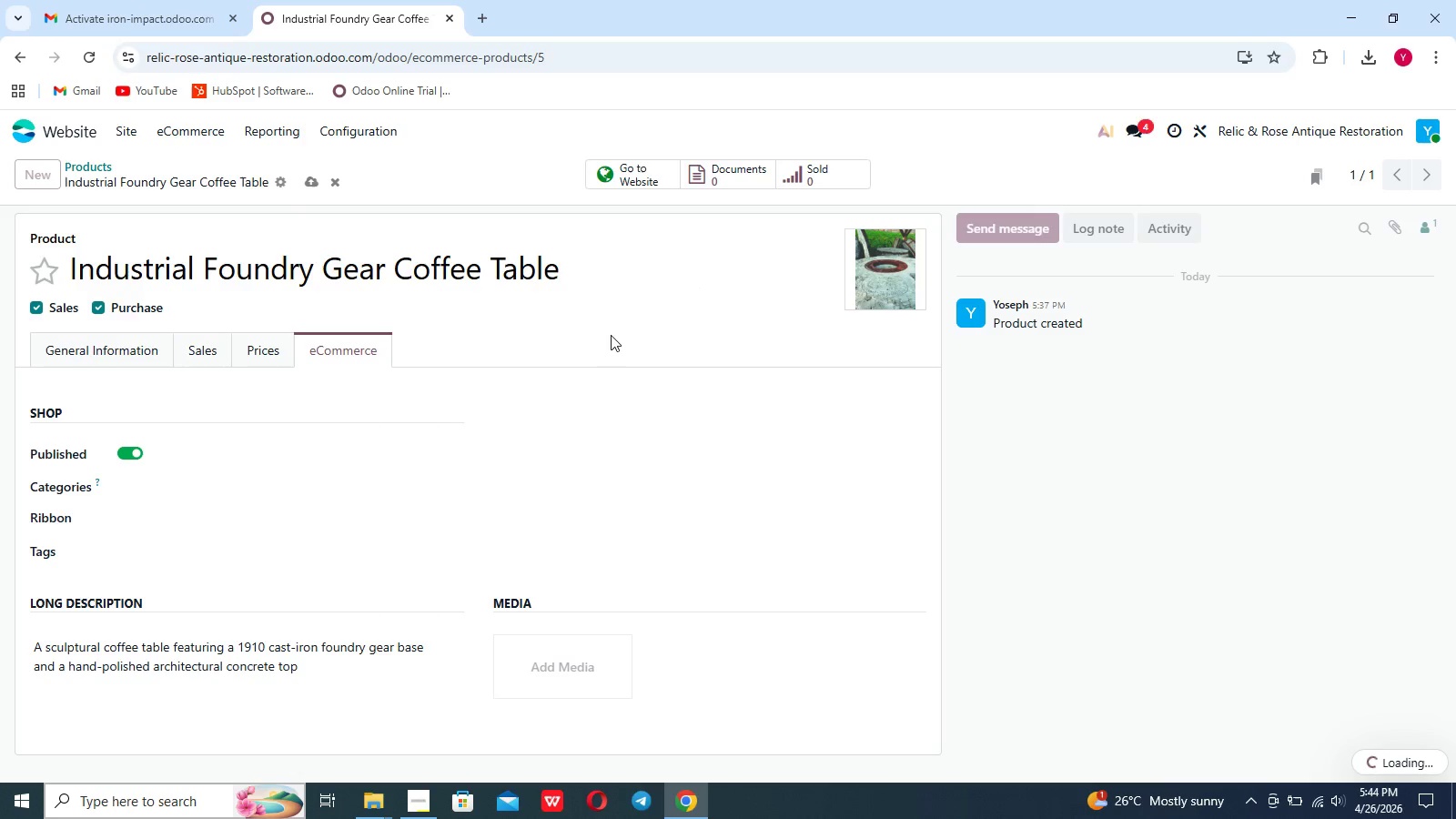 
left_click([613, 384])
 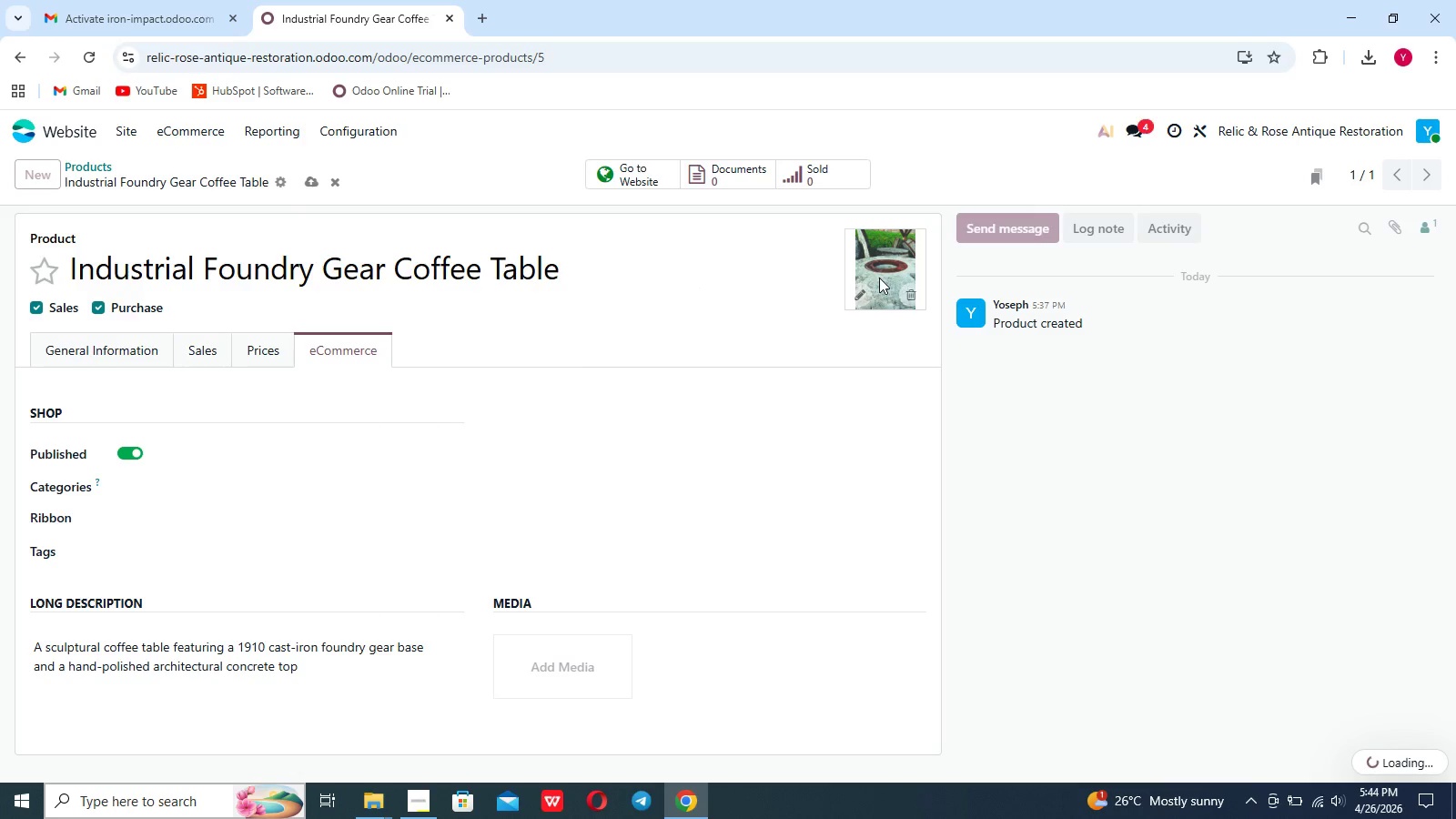 
left_click([607, 240])
 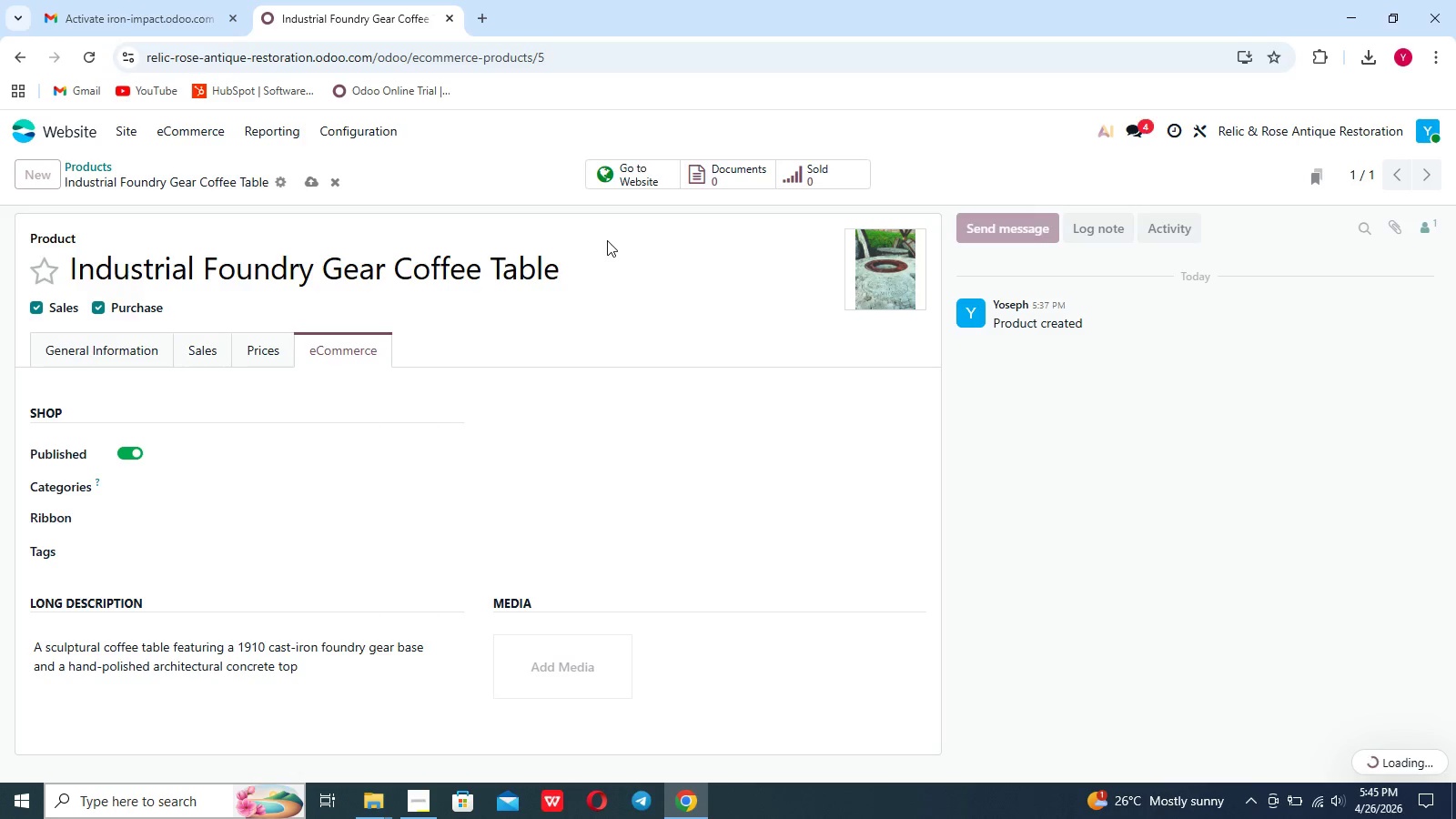 
wait(5.55)
 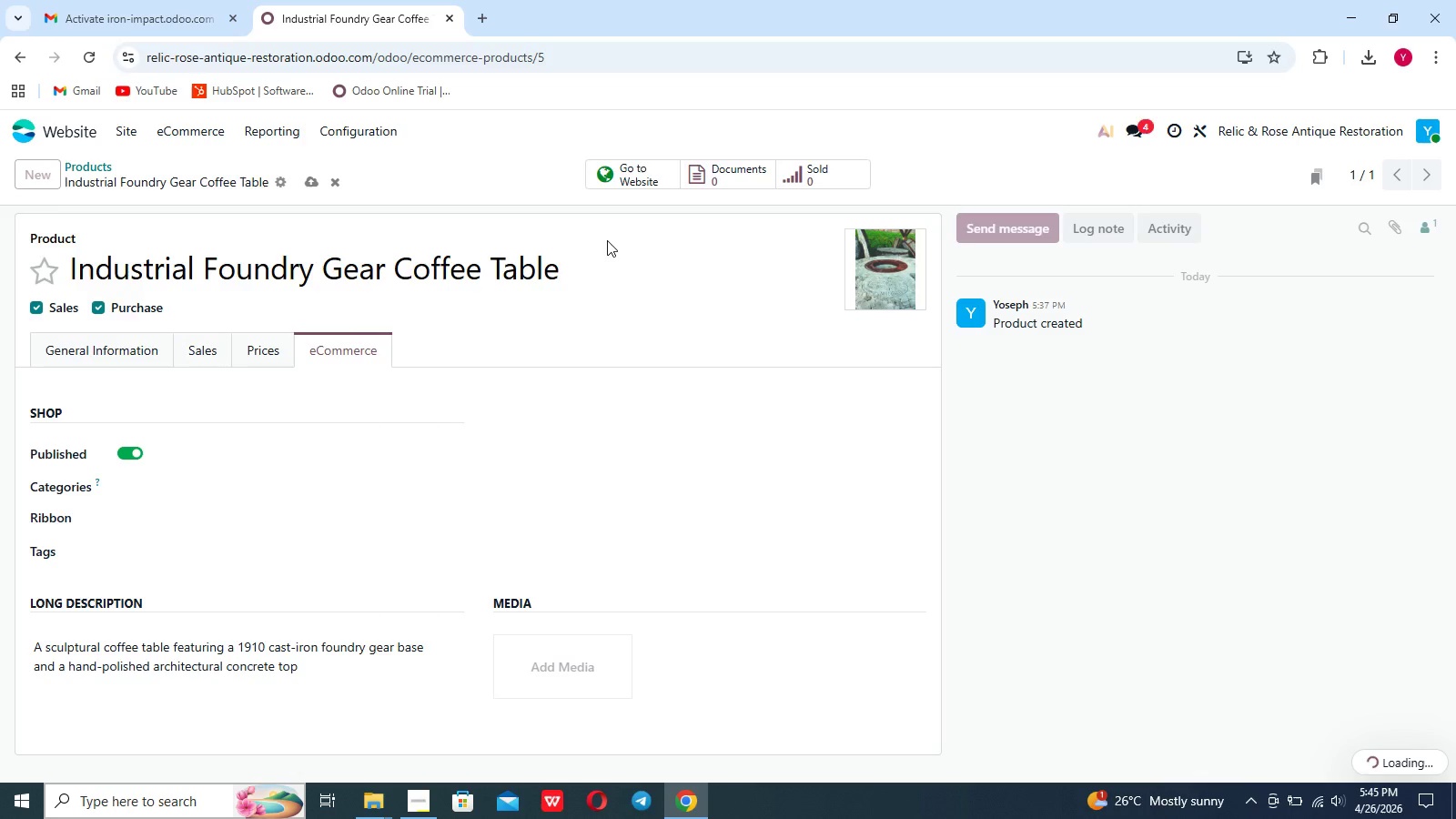 
left_click([126, 134])
 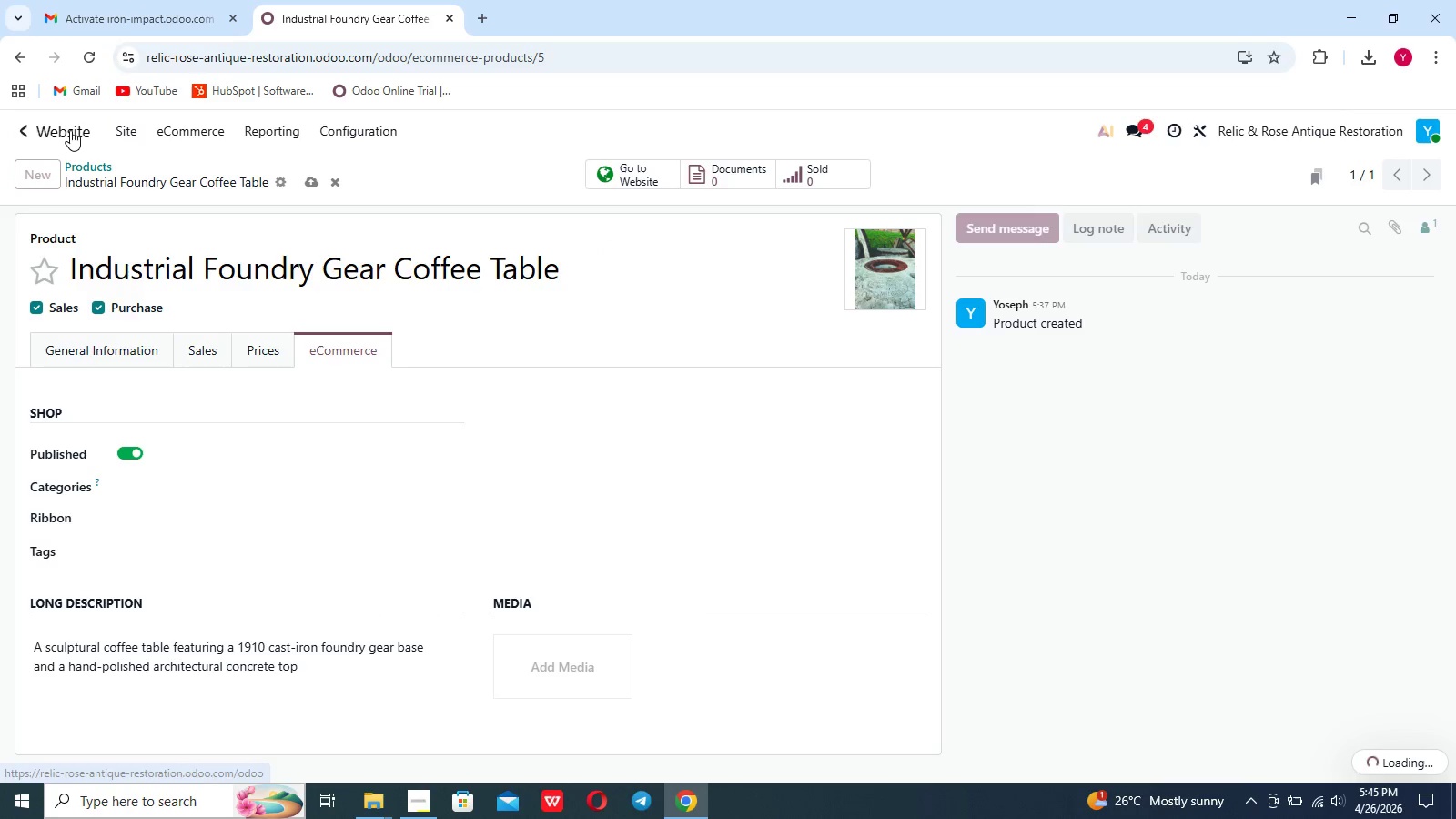 
left_click([70, 130])
 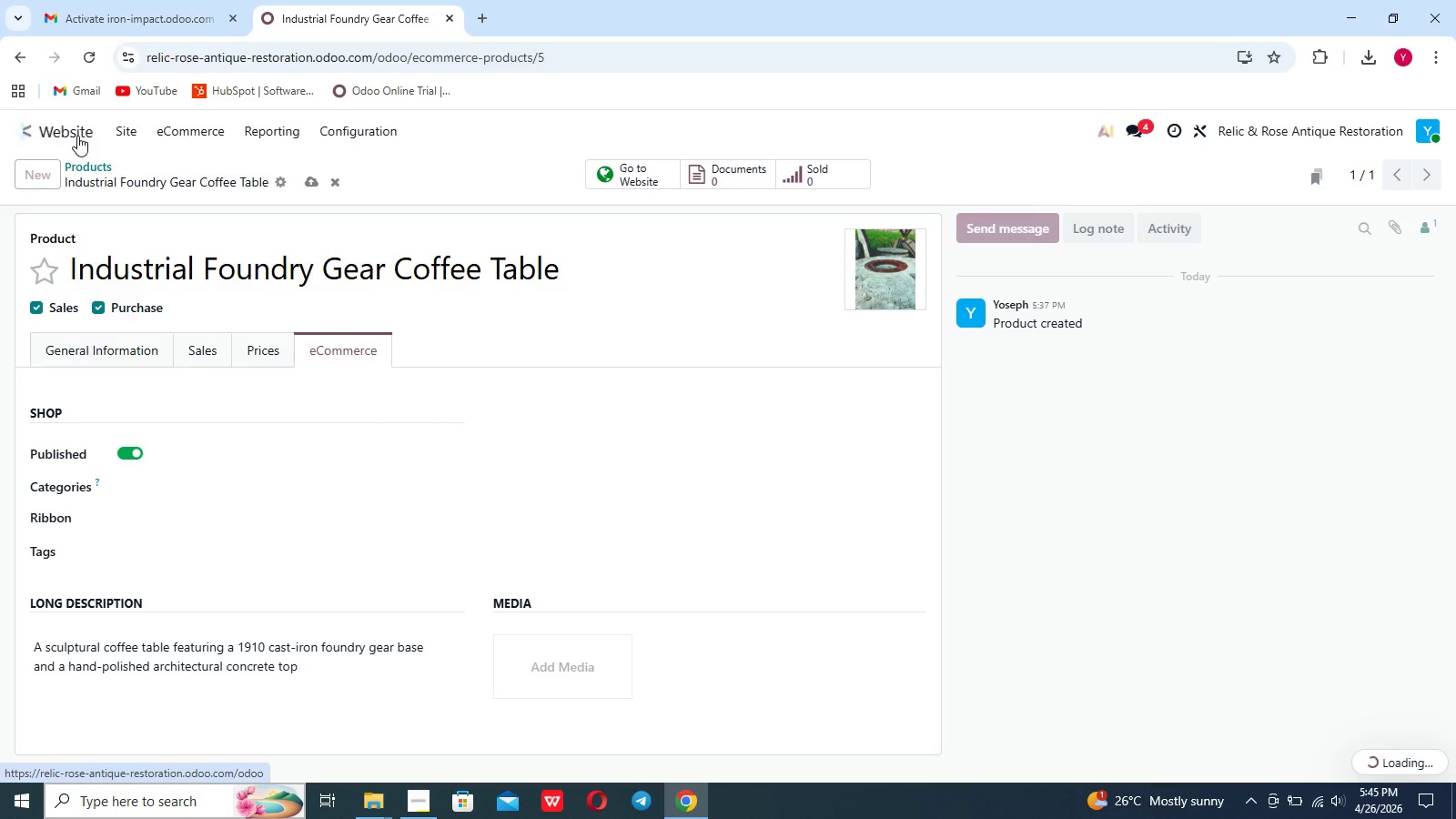 
left_click([77, 136])
 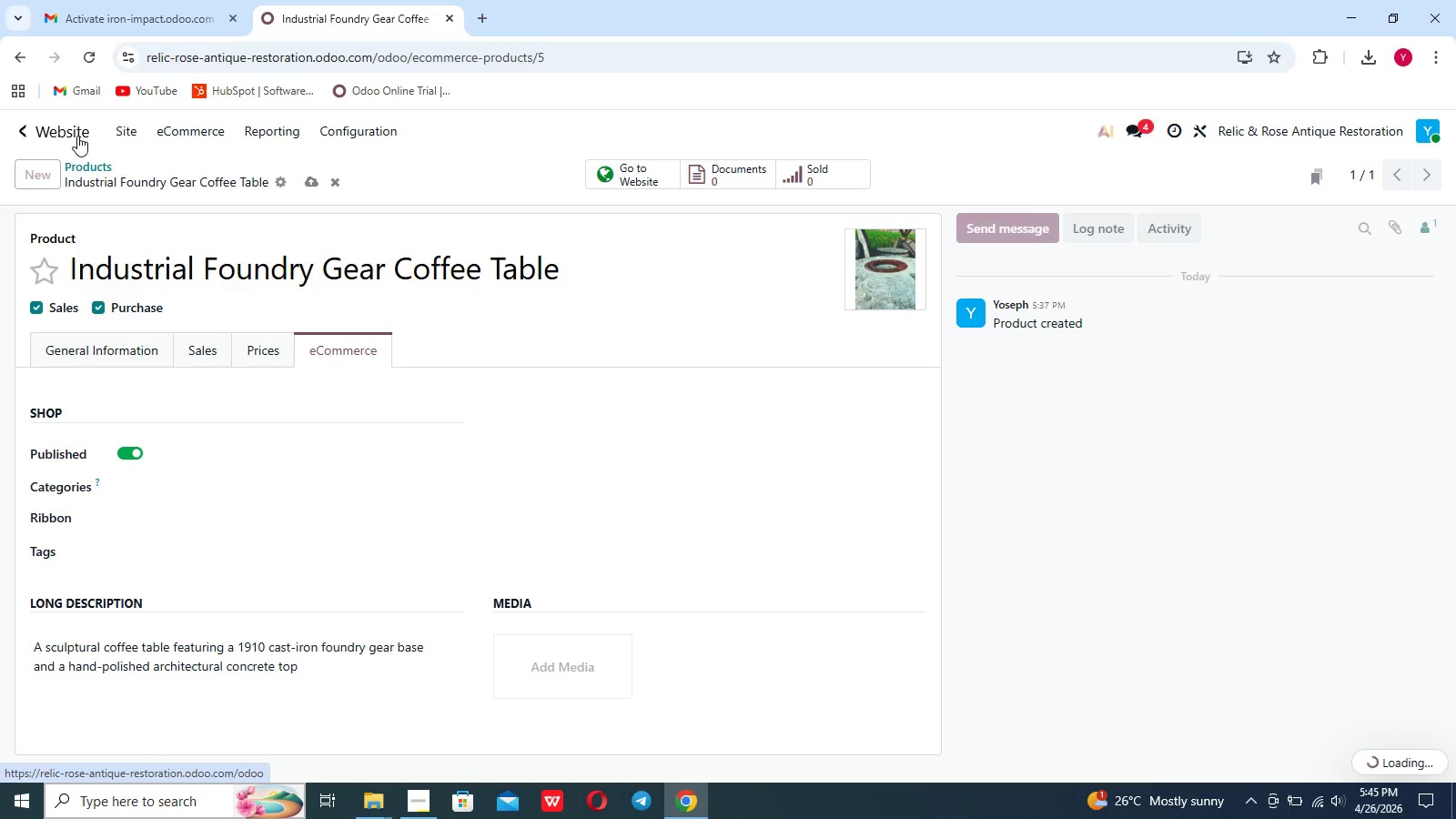 
double_click([77, 136])
 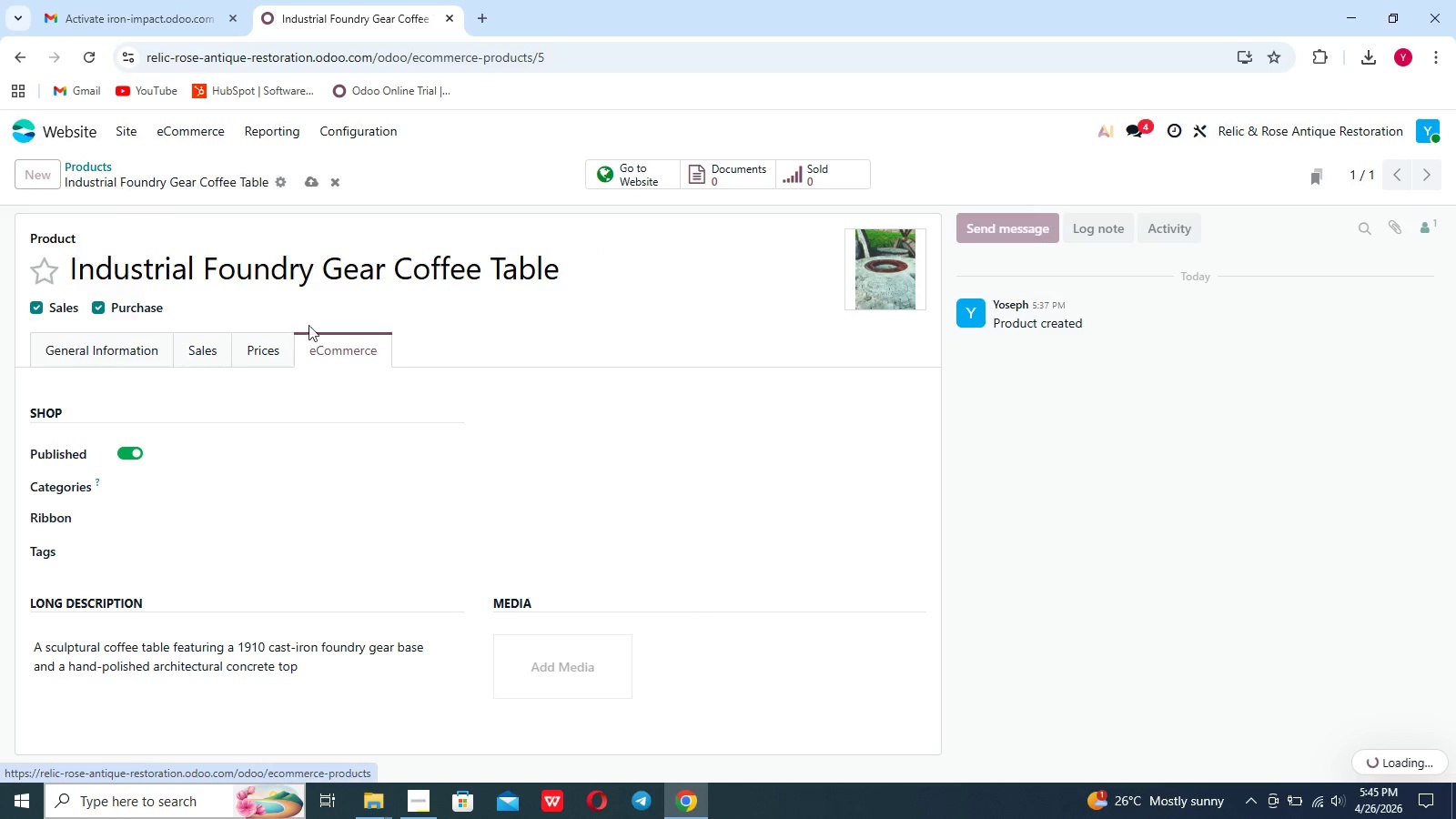 
left_click([326, 339])
 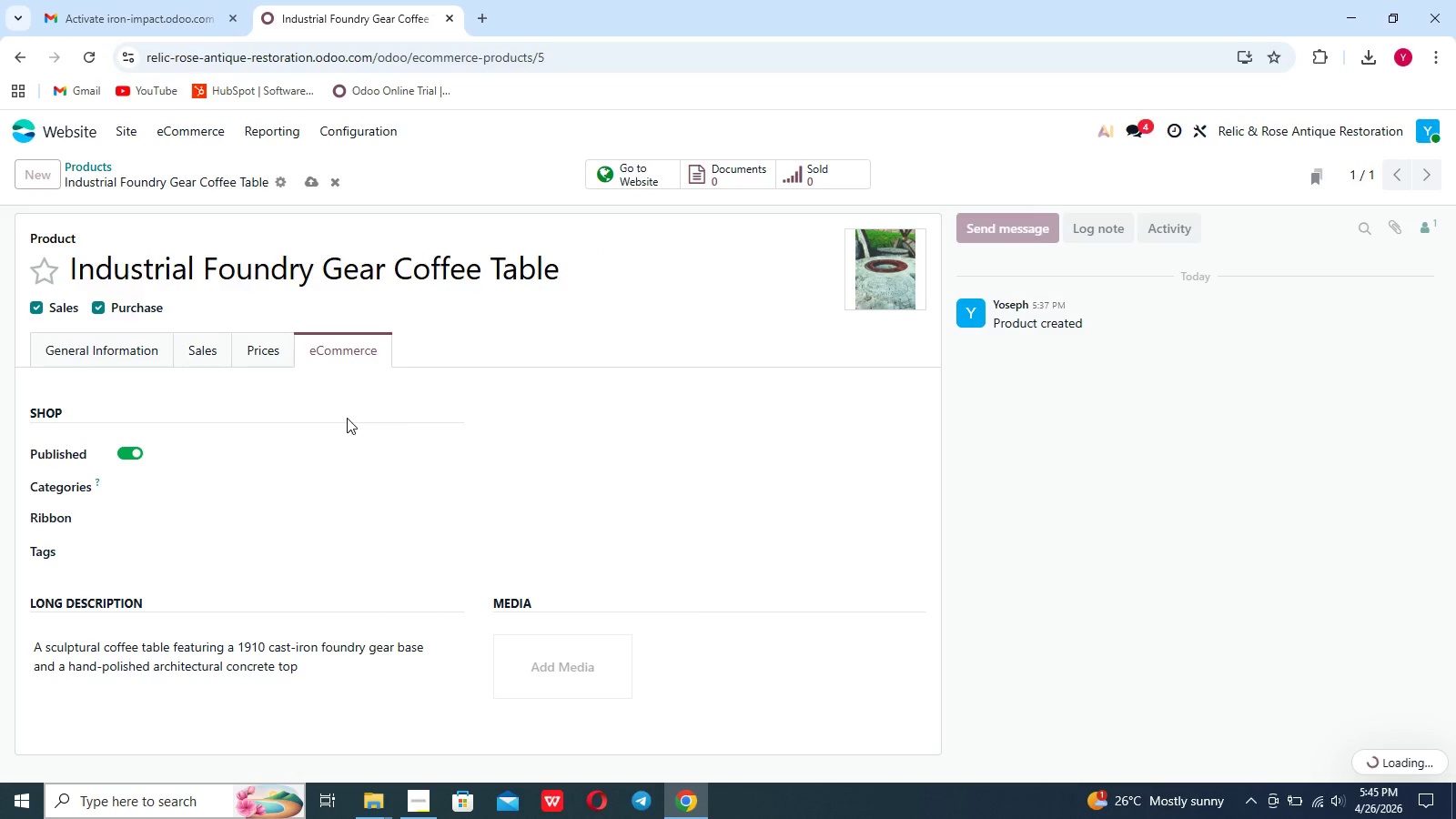 
left_click([347, 418])
 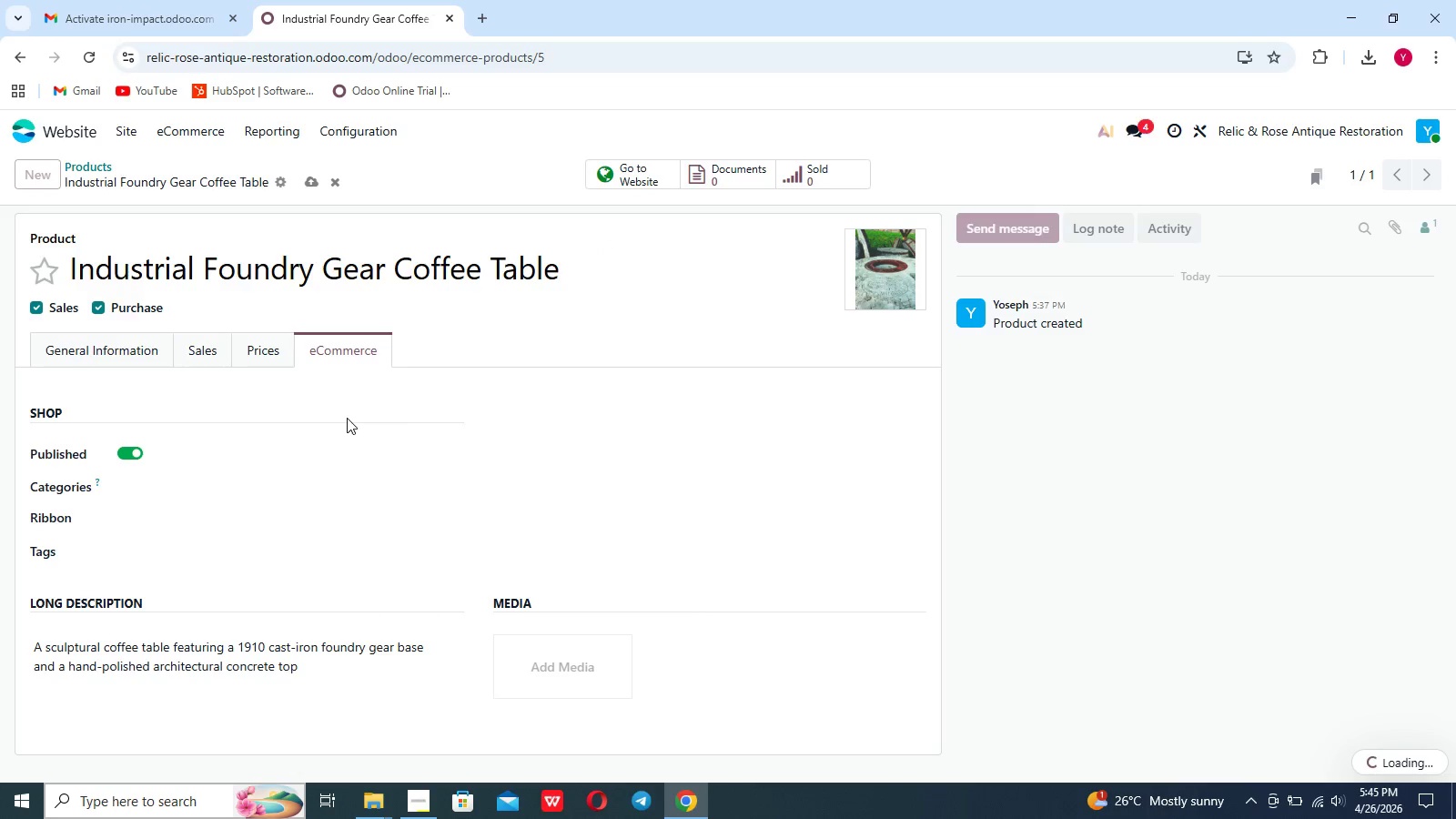 
scroll: coordinate [347, 418], scroll_direction: down, amount: 13.0
 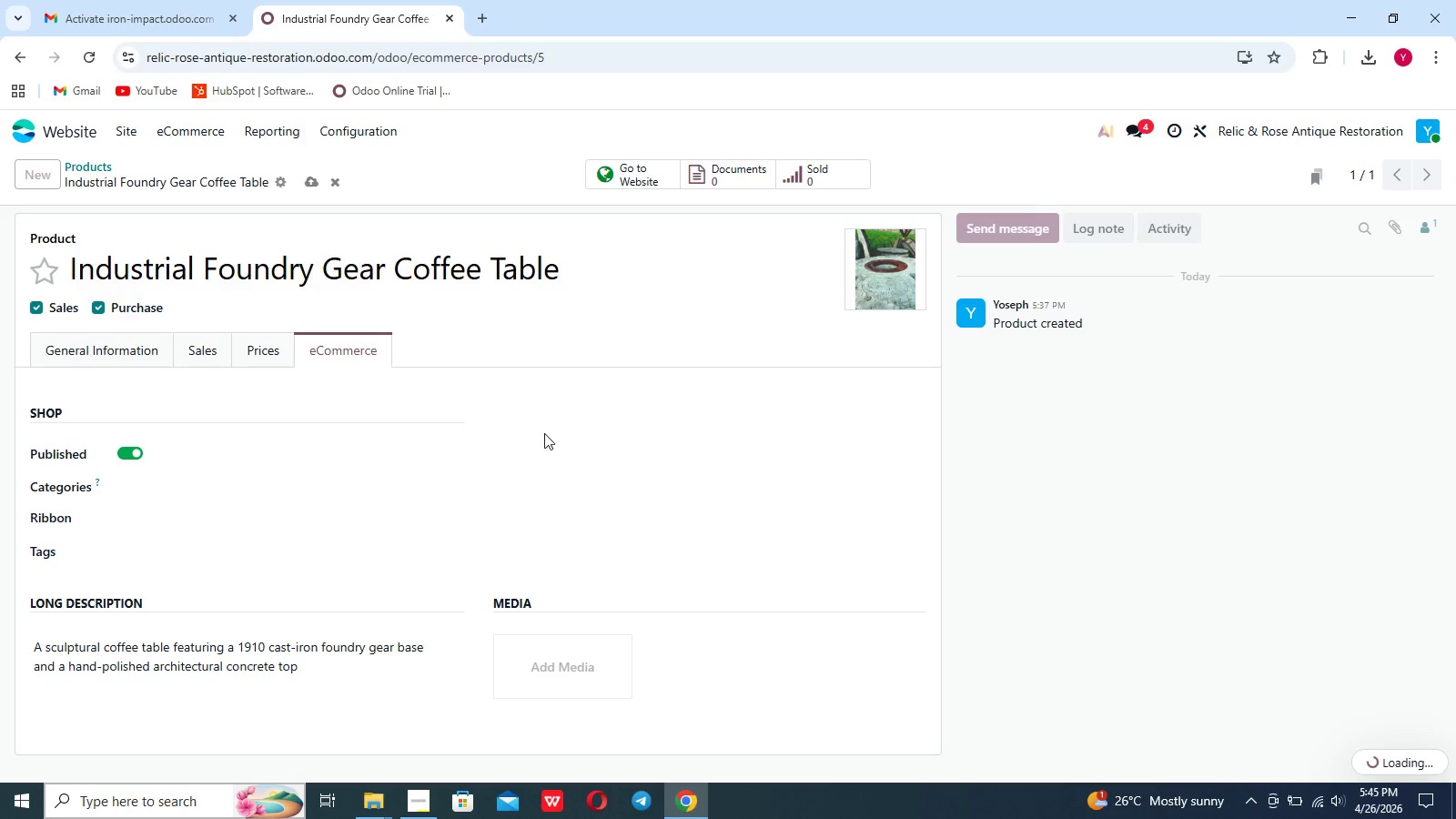 
left_click([544, 433])
 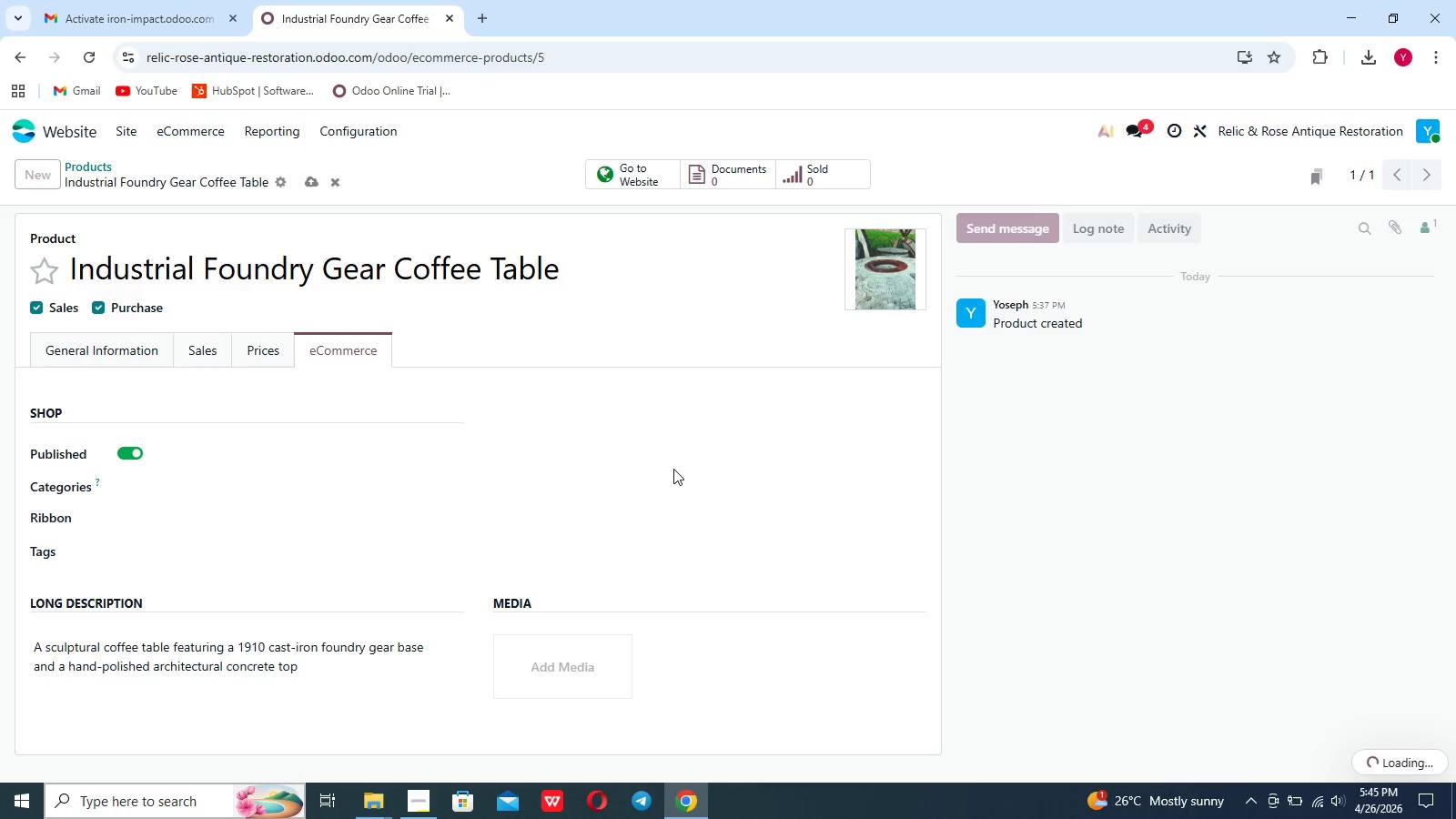 
scroll: coordinate [673, 469], scroll_direction: down, amount: 1.0
 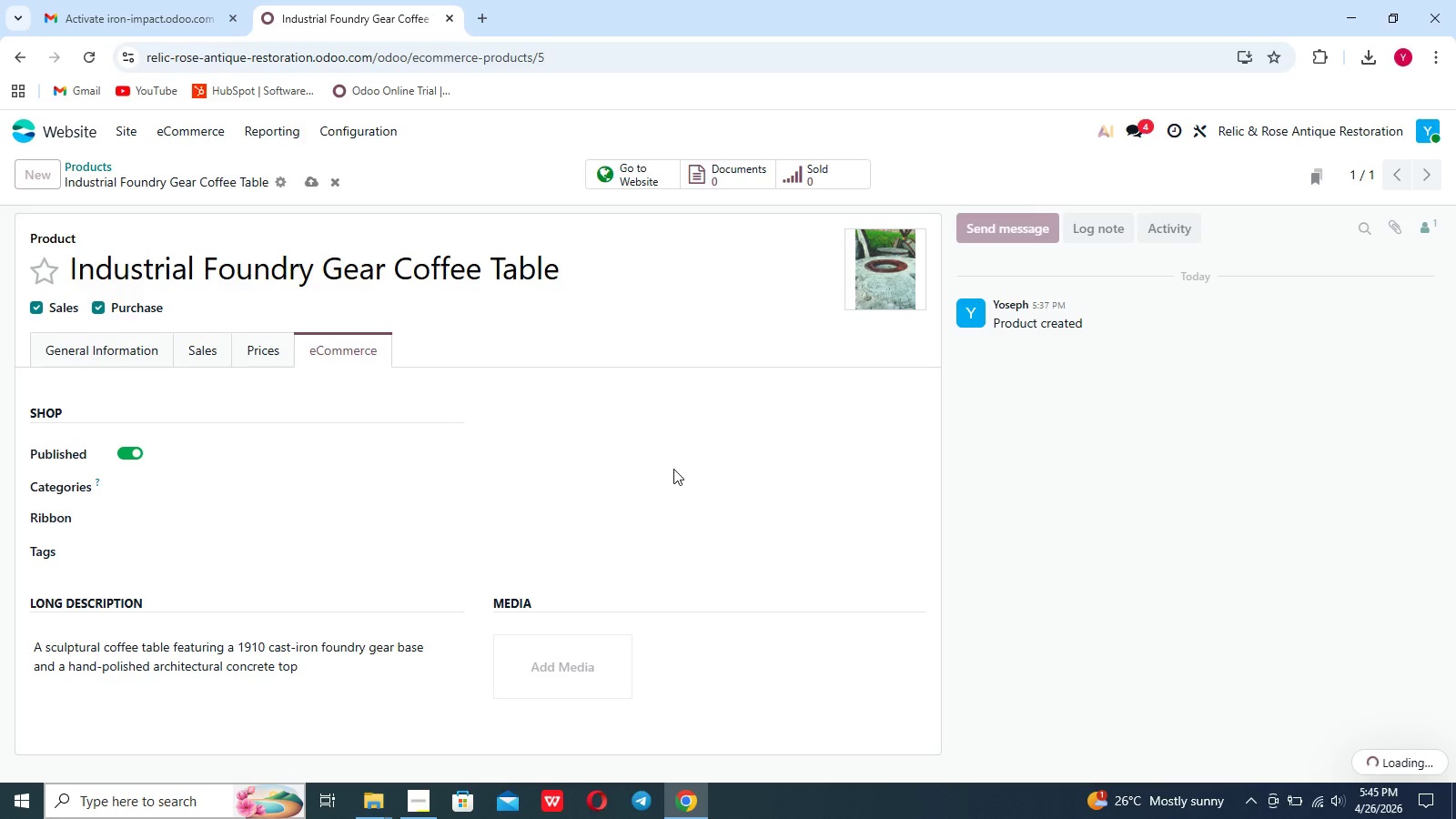 
wait(5.5)
 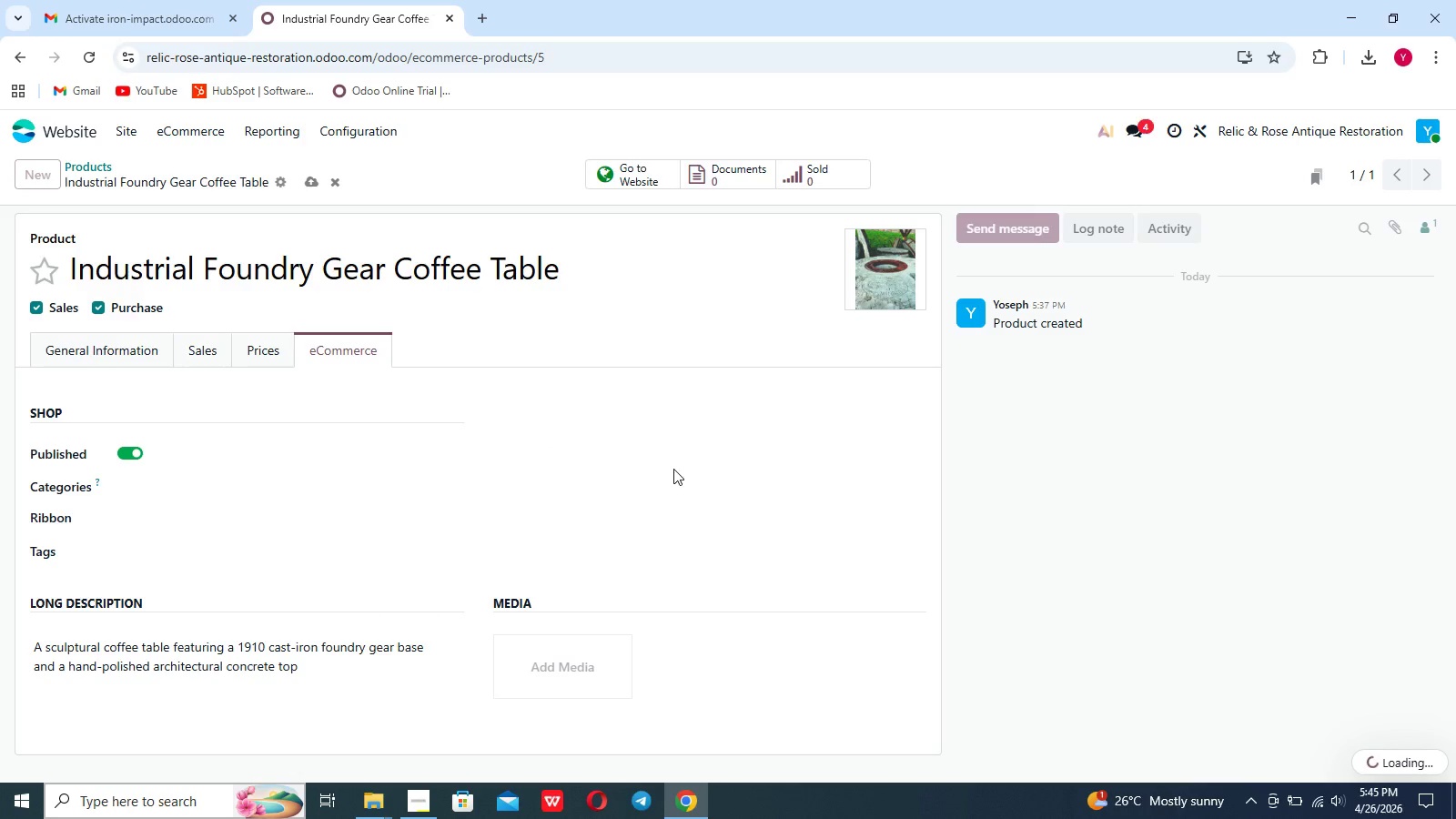 
left_click_drag(start_coordinate=[773, 520], to_coordinate=[864, 289])
 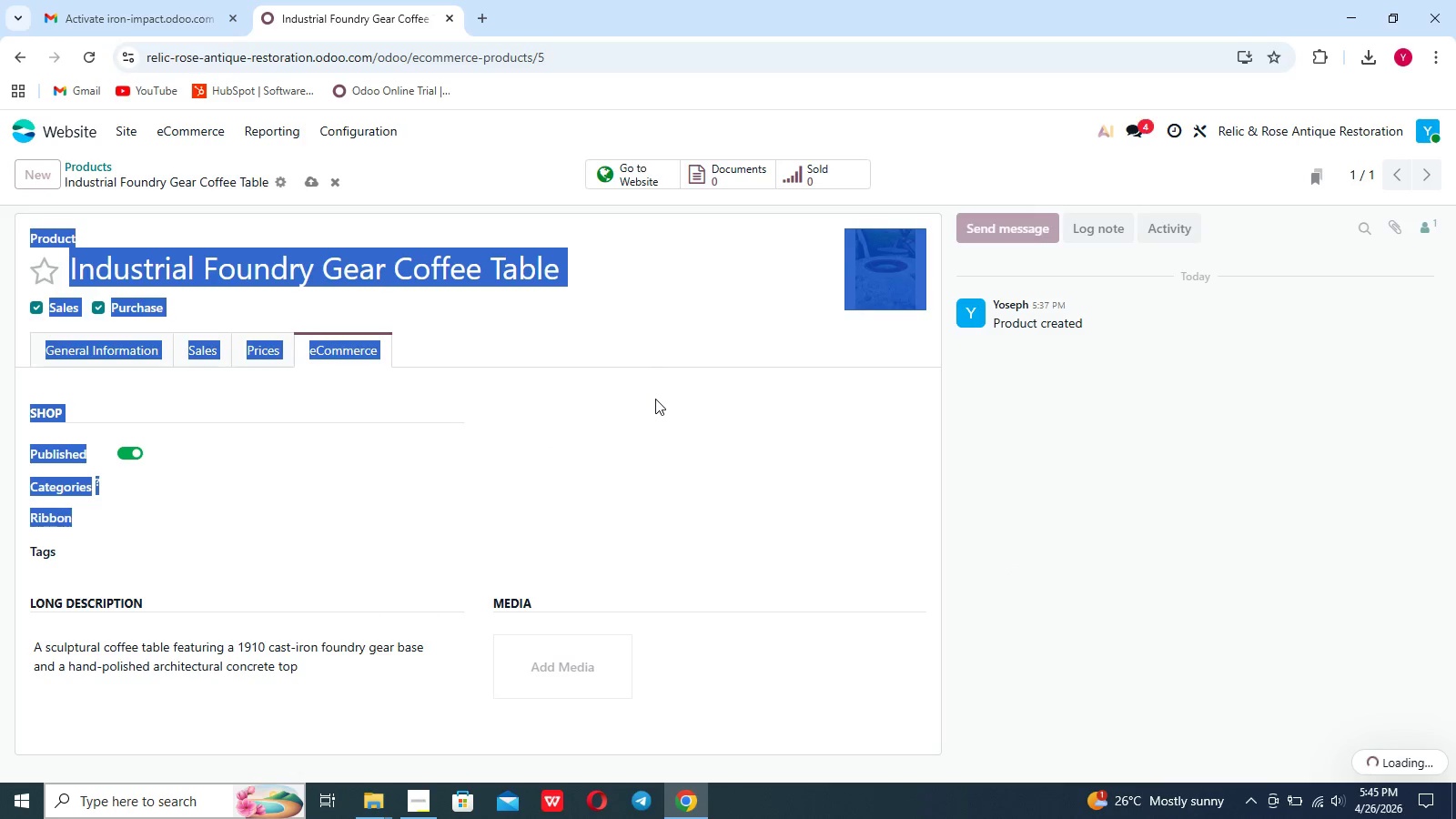 
left_click([655, 399])
 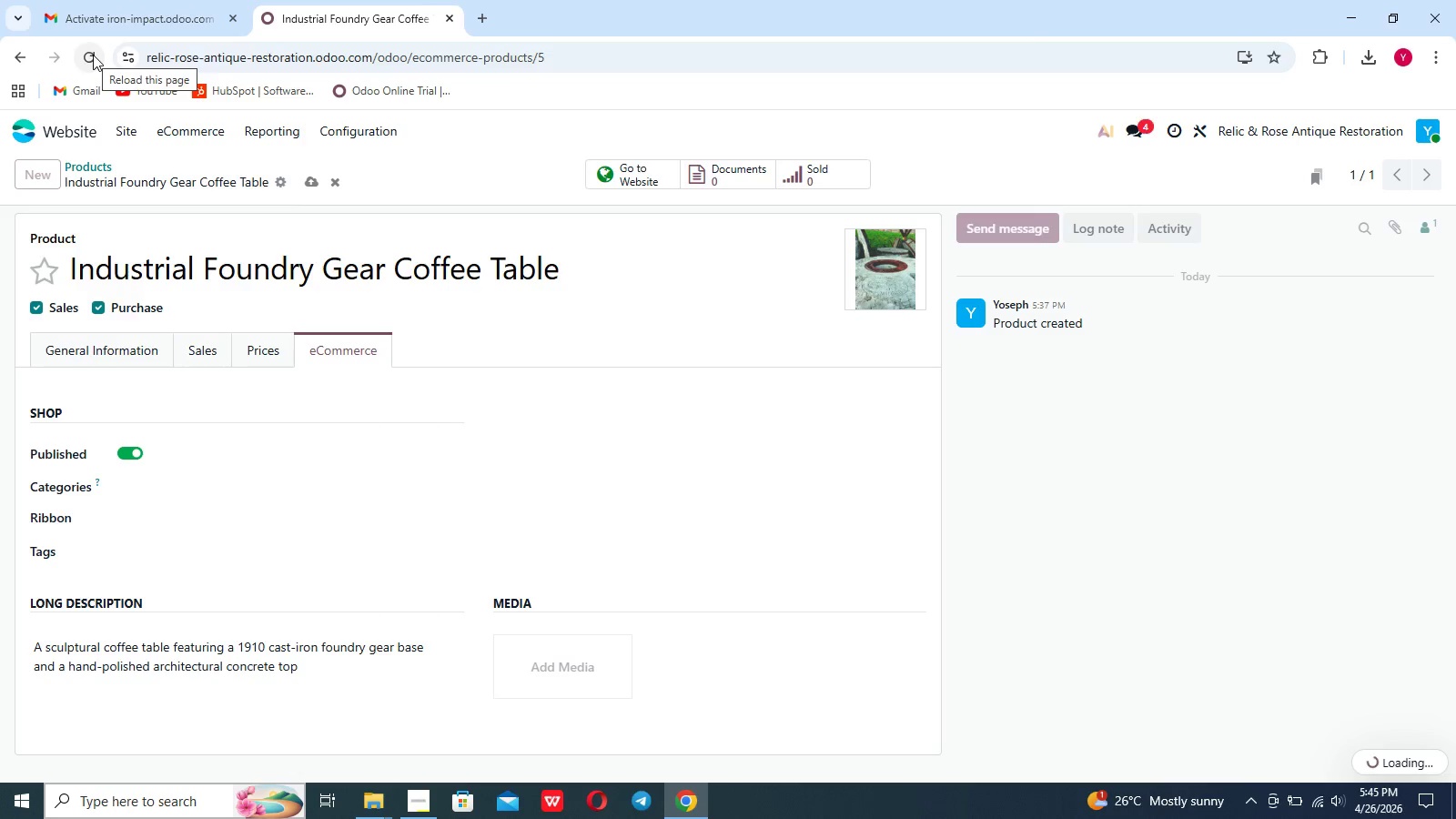 
wait(5.25)
 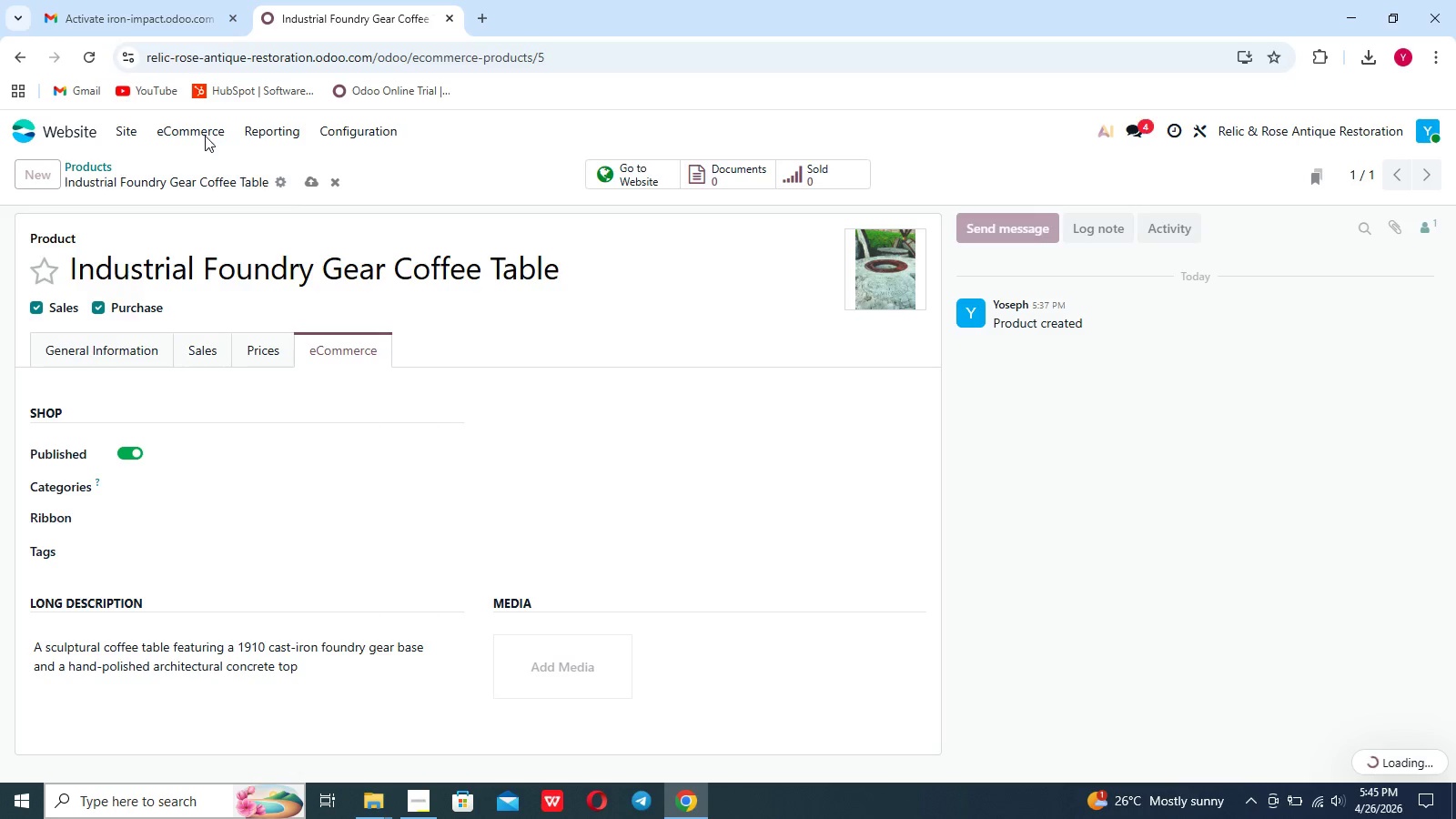 
left_click([93, 55])
 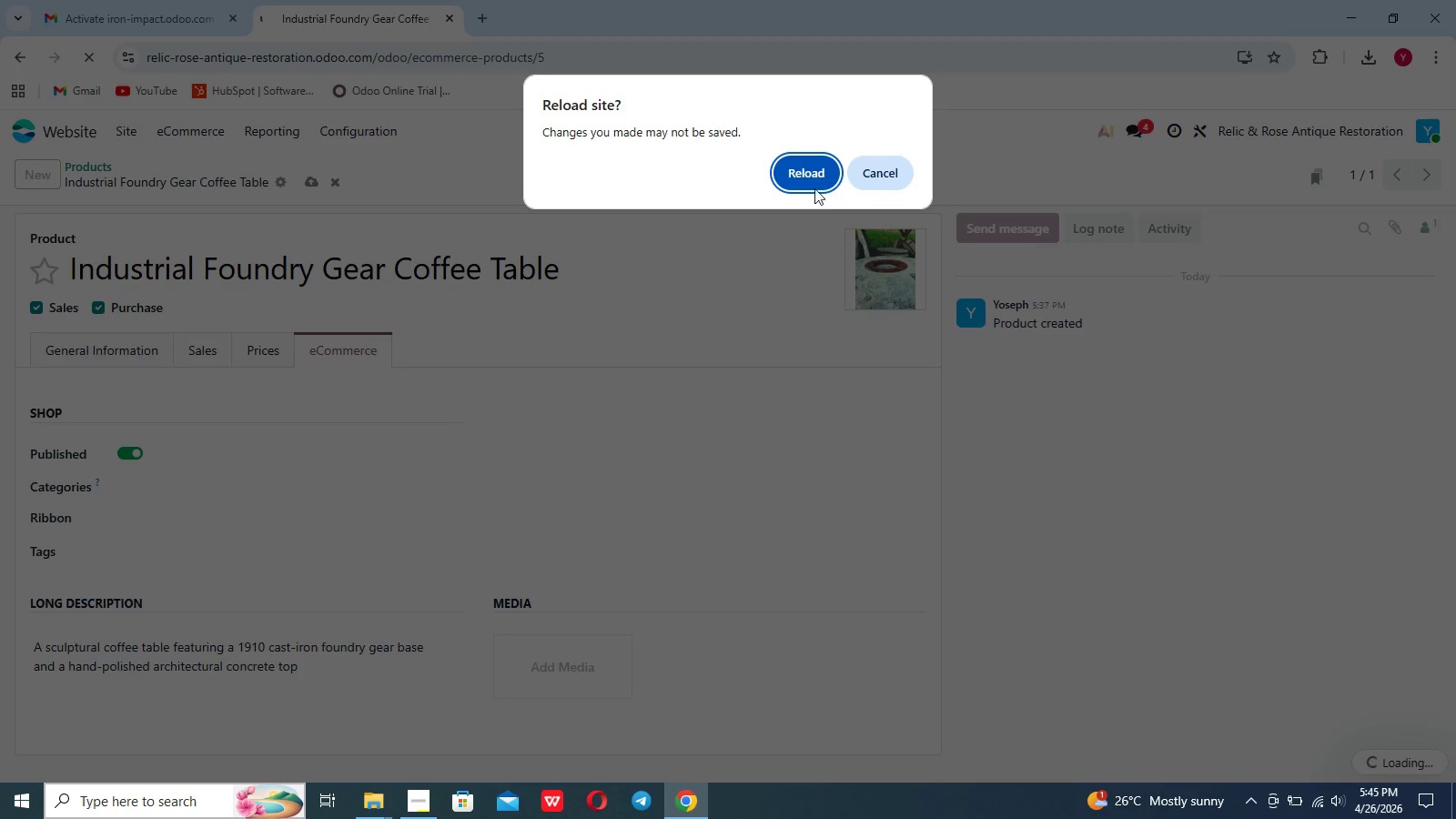 
left_click([807, 171])
 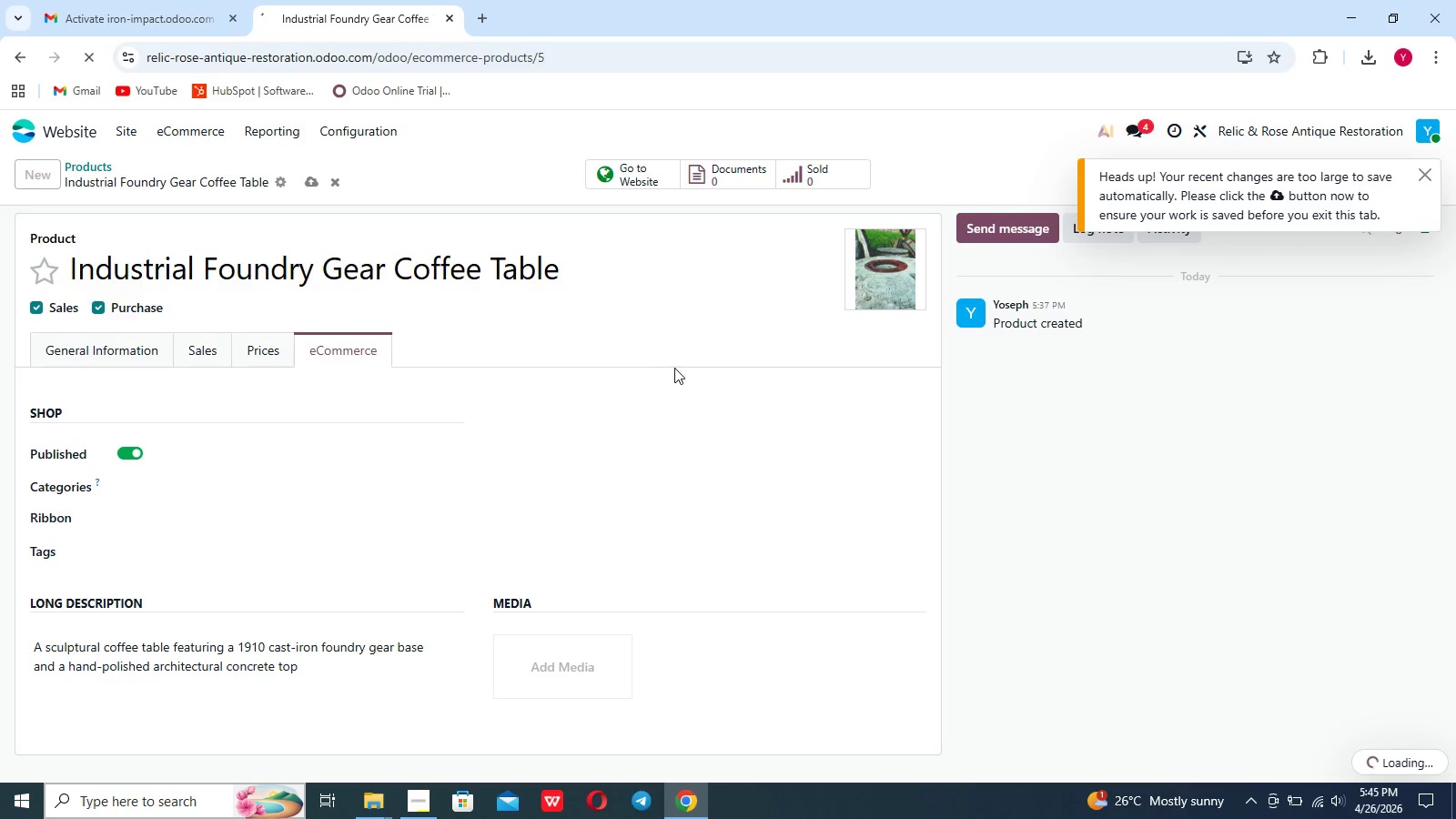 
left_click([674, 368])
 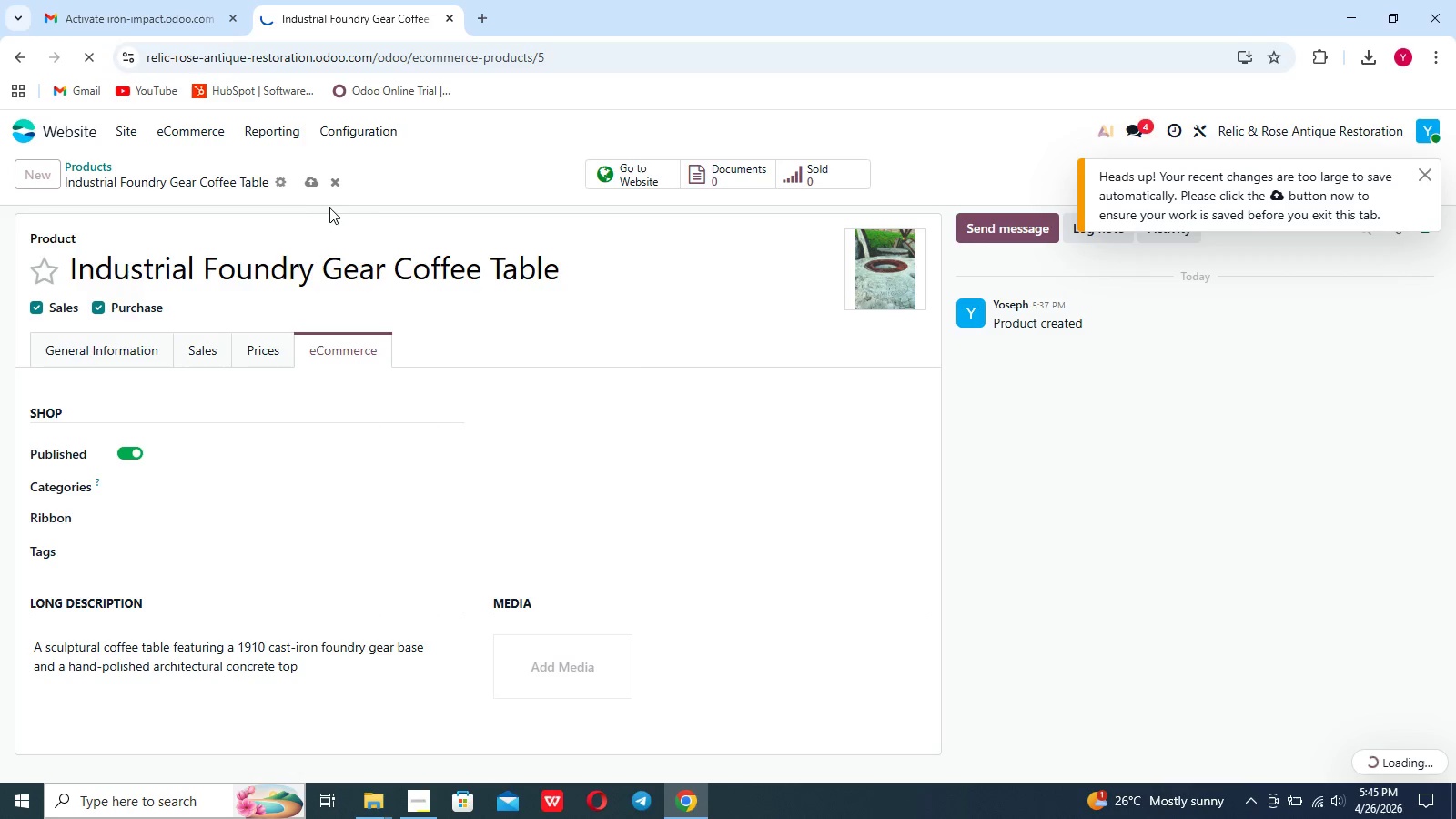 
wait(9.89)
 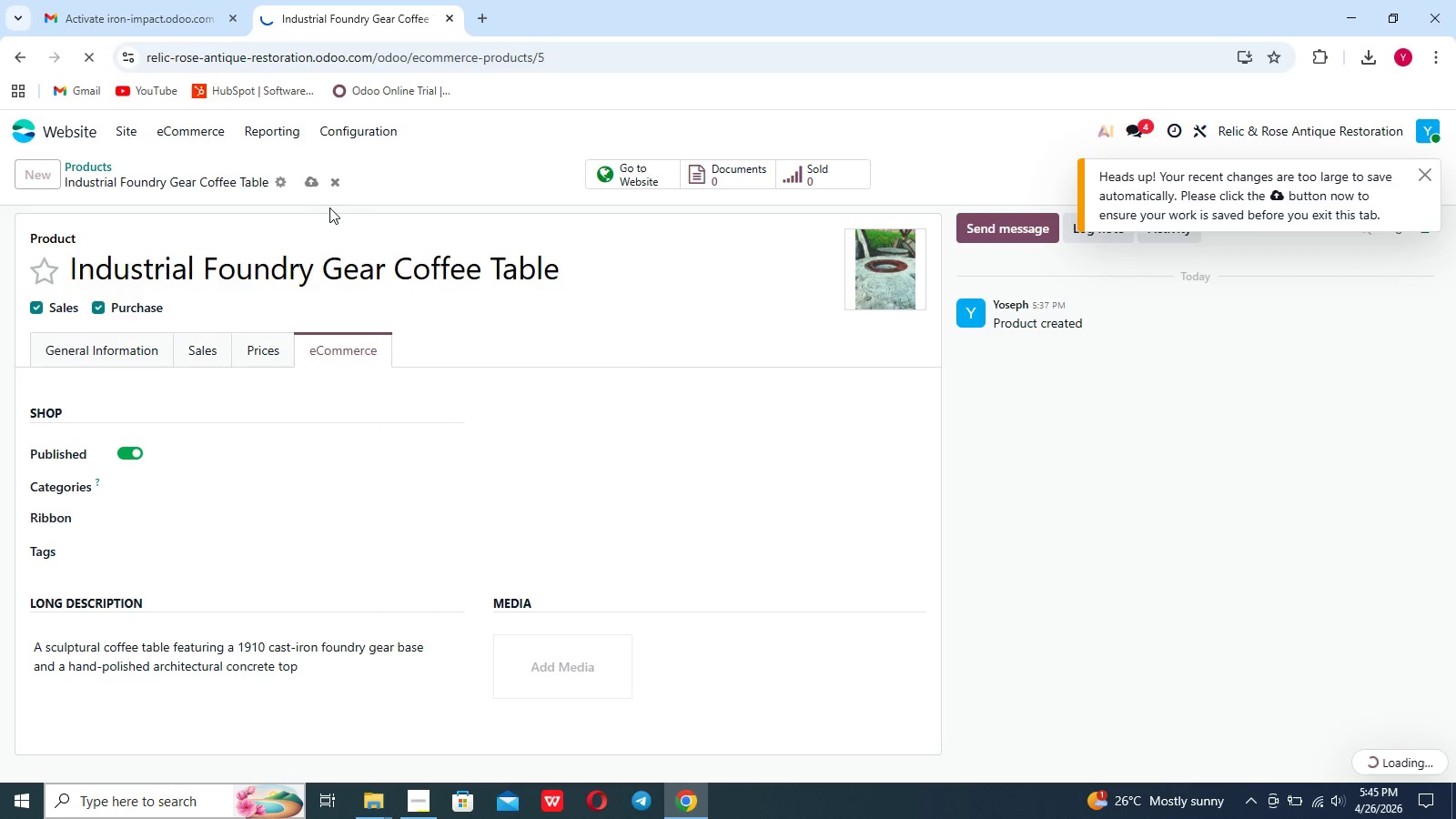 
left_click([1380, 183])
 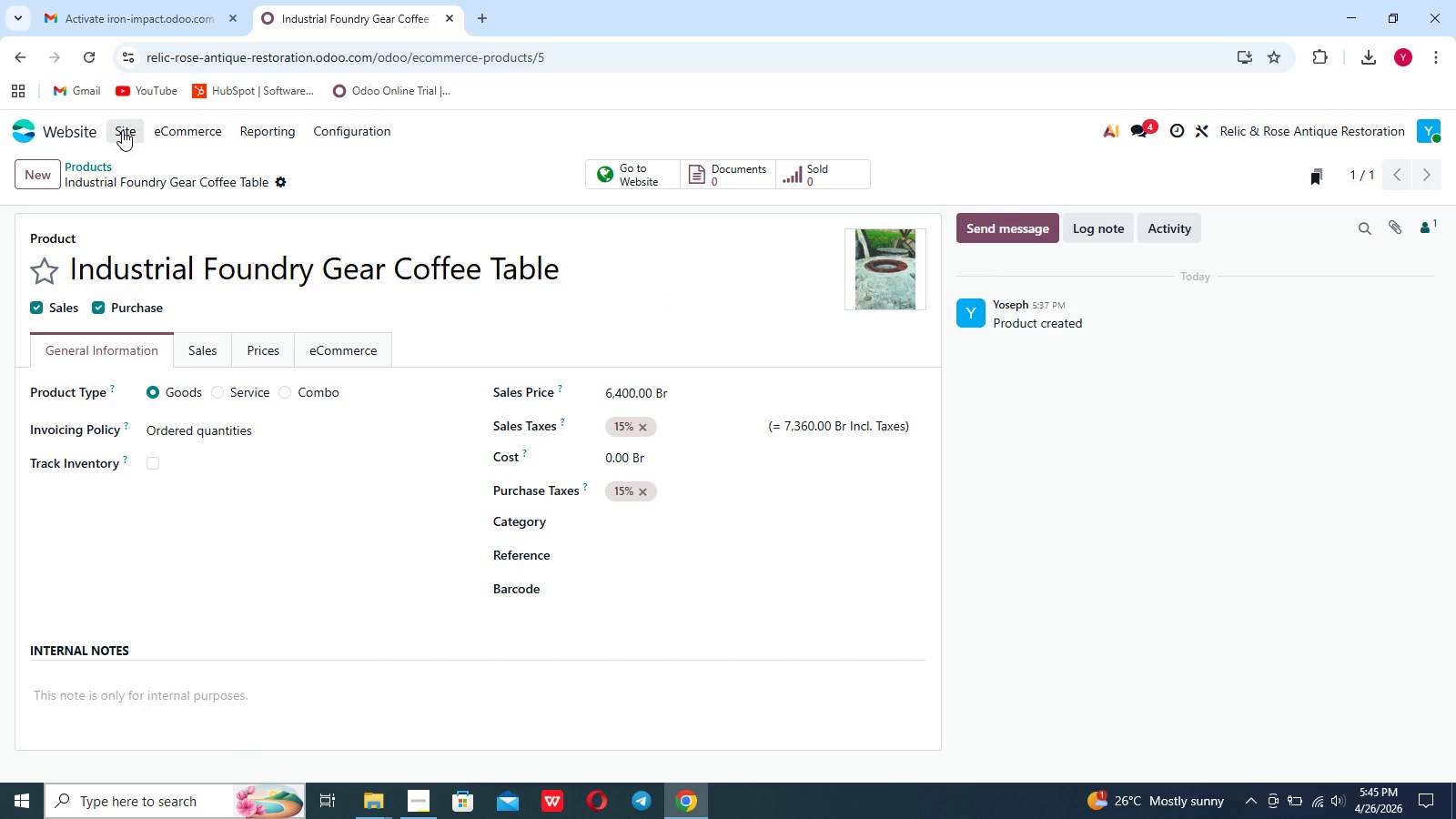 
wait(7.03)
 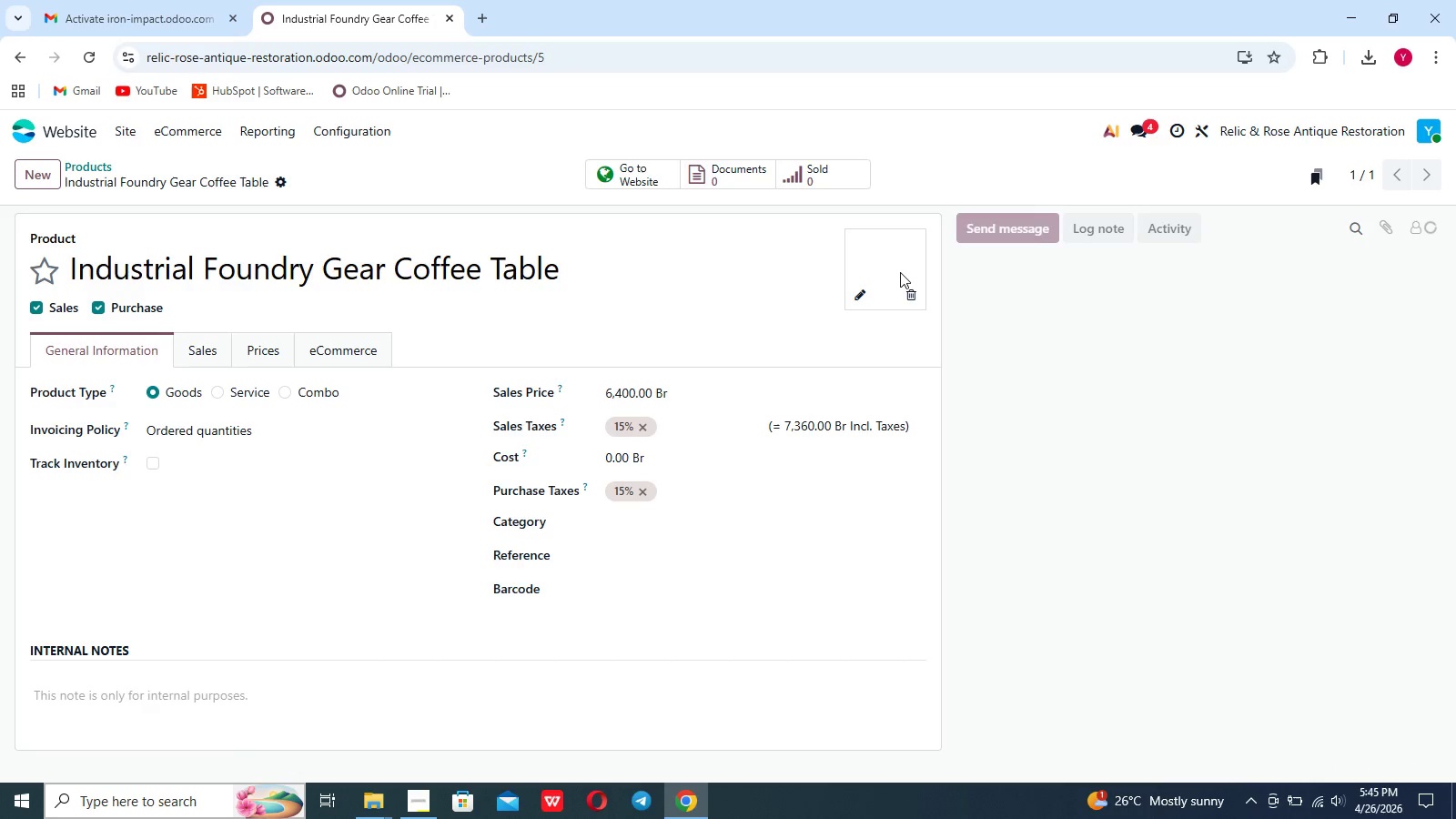 
left_click([127, 130])
 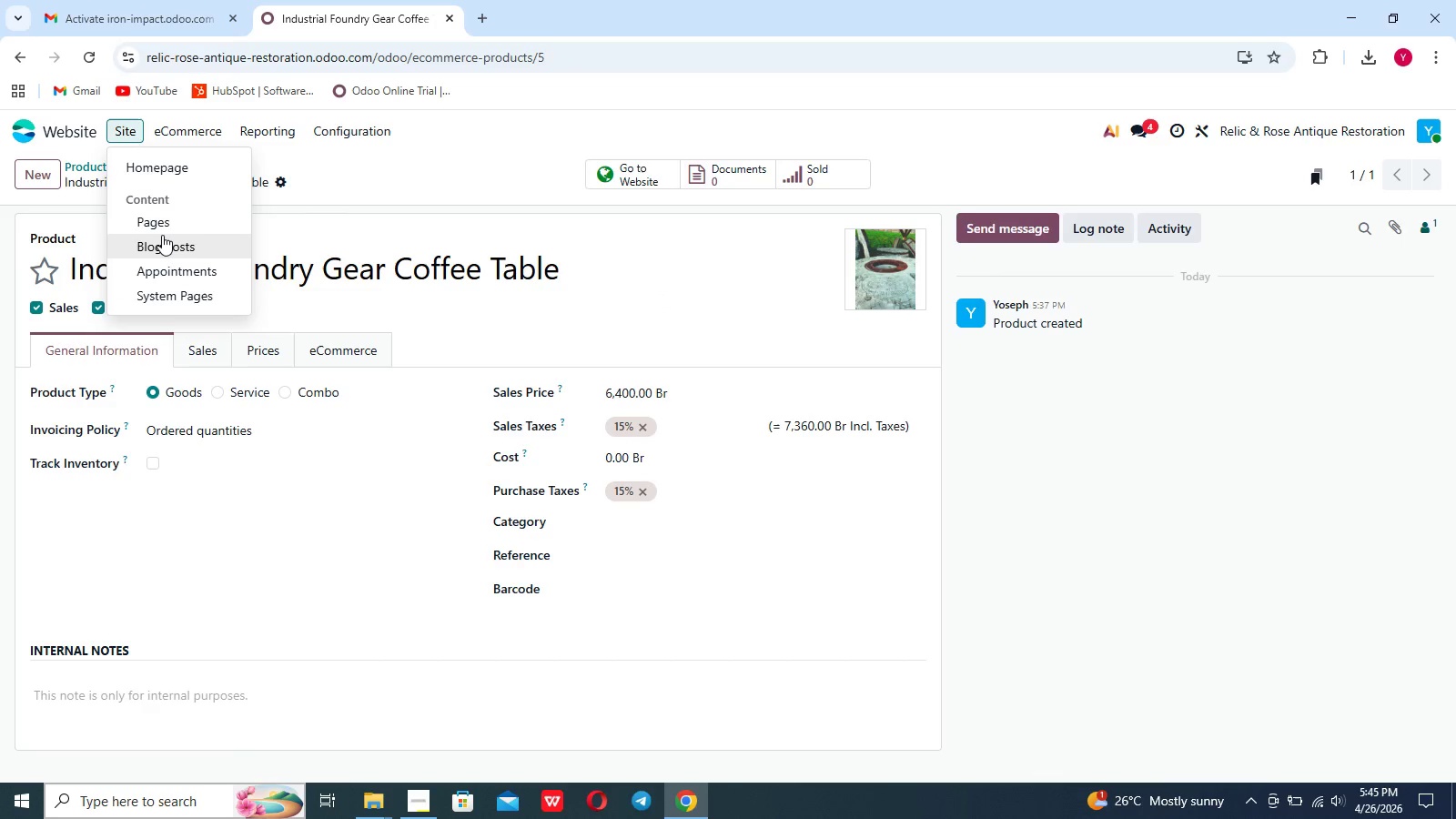 
left_click([162, 235])
 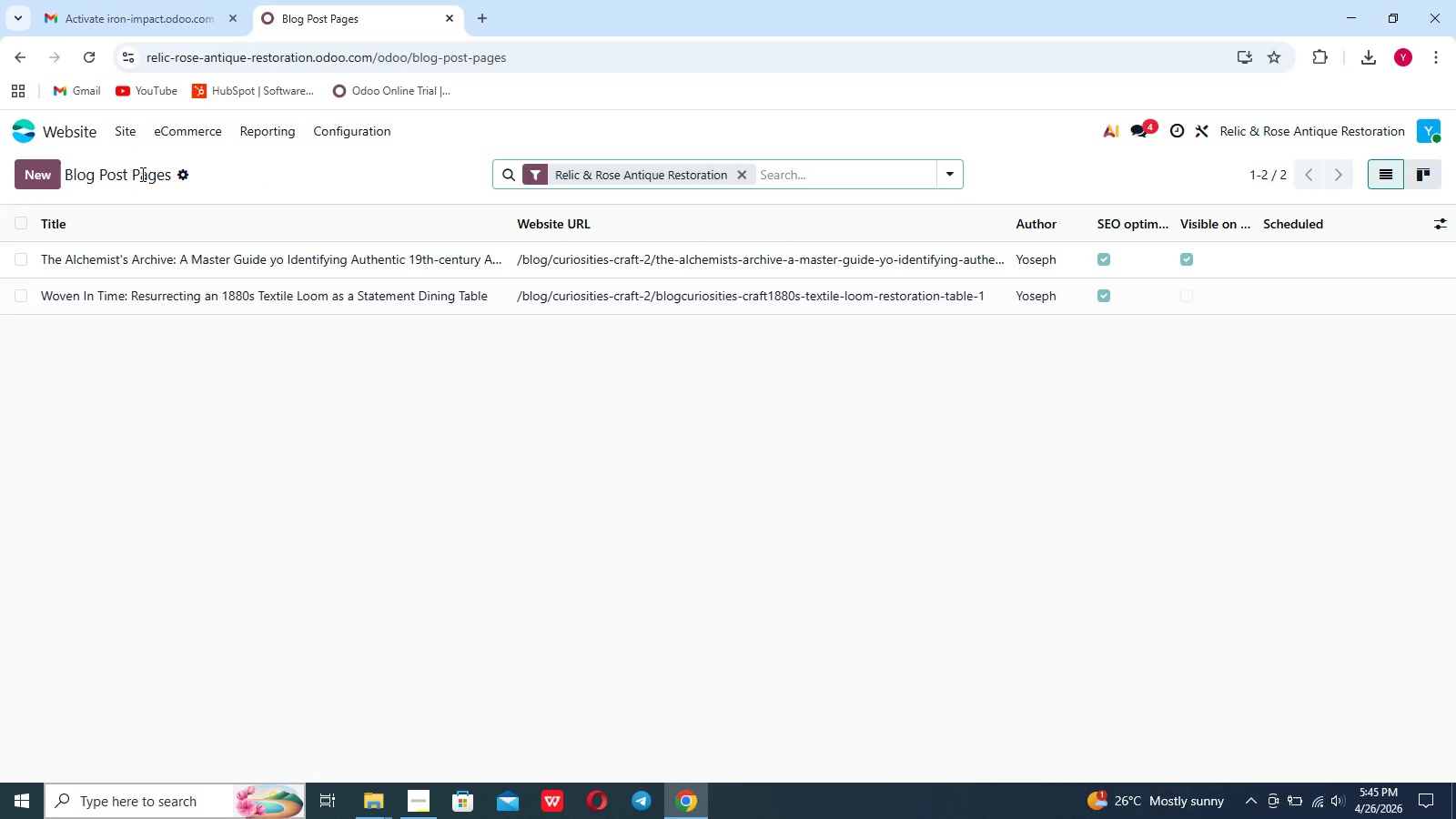 
left_click([44, 174])
 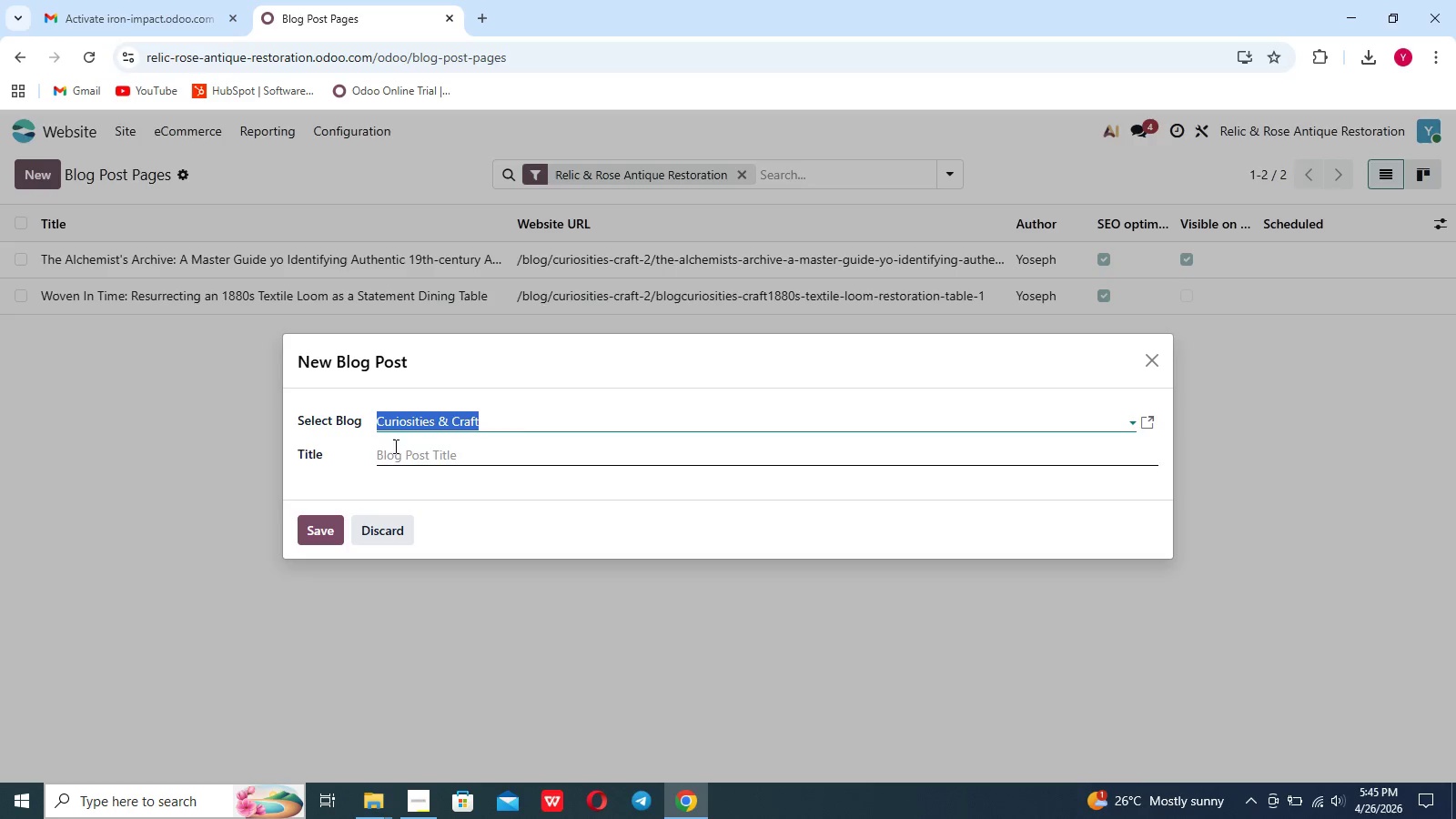 
left_click([394, 449])
 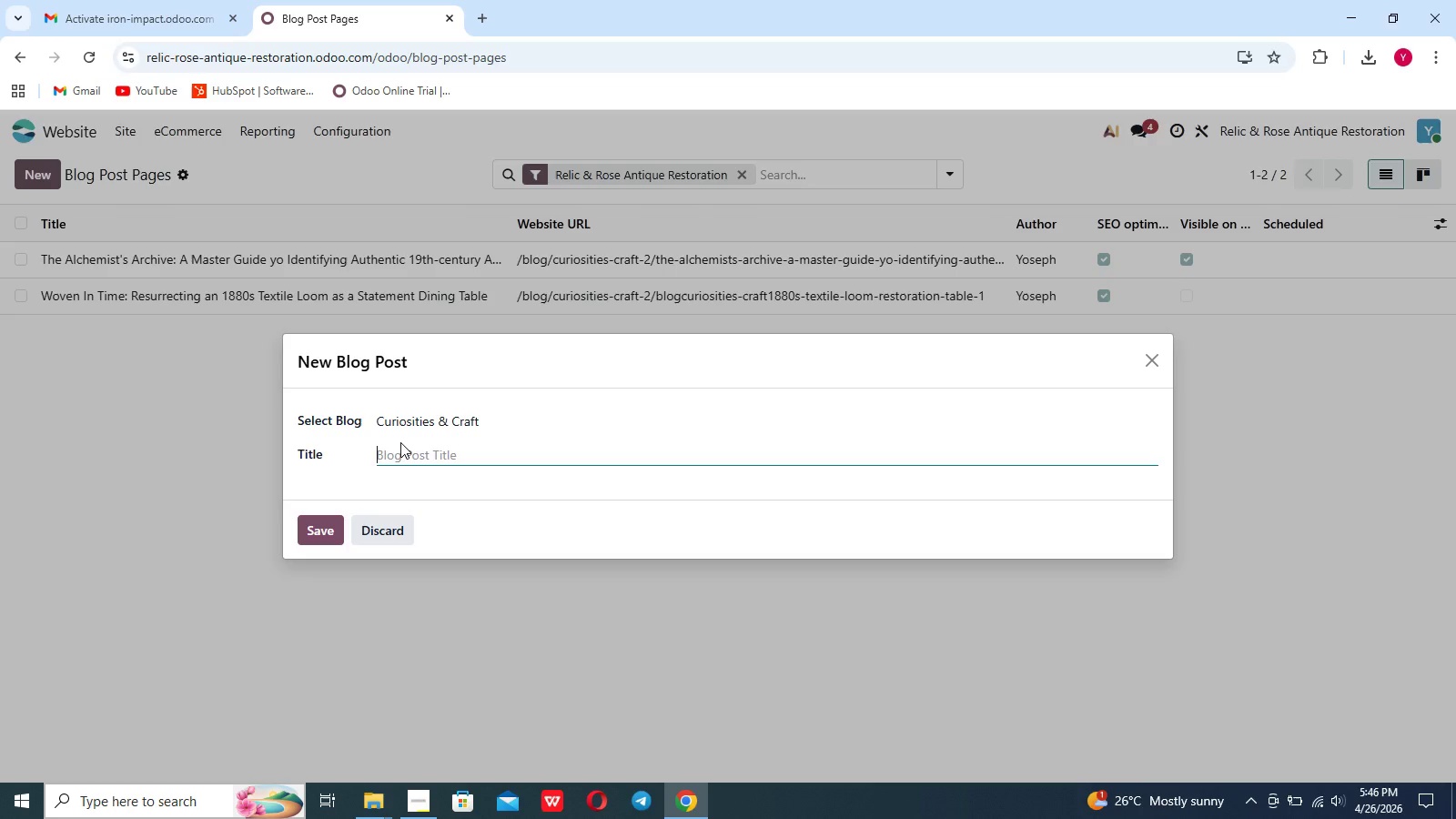 
wait(14.81)
 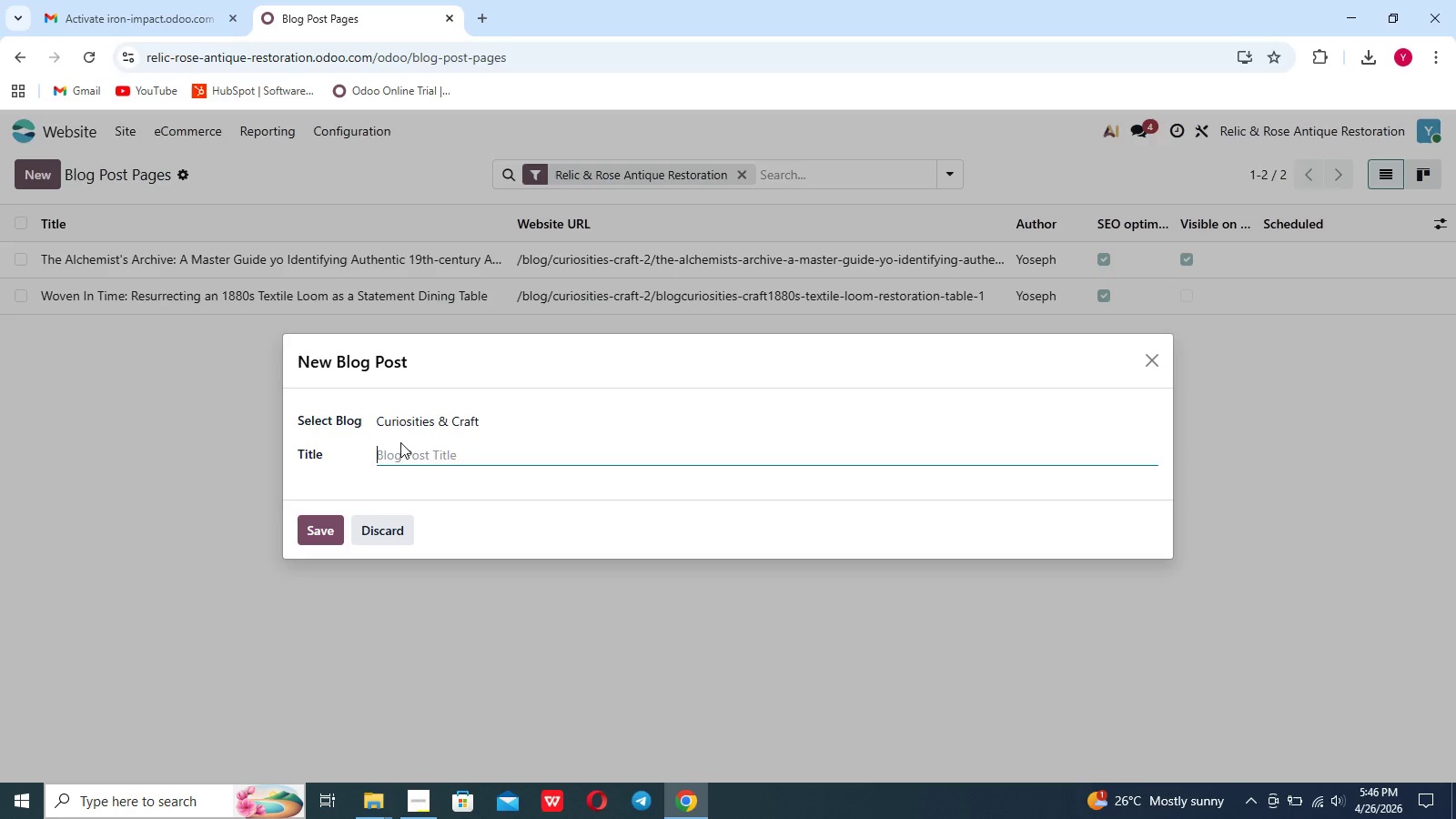 
type(Living History)
 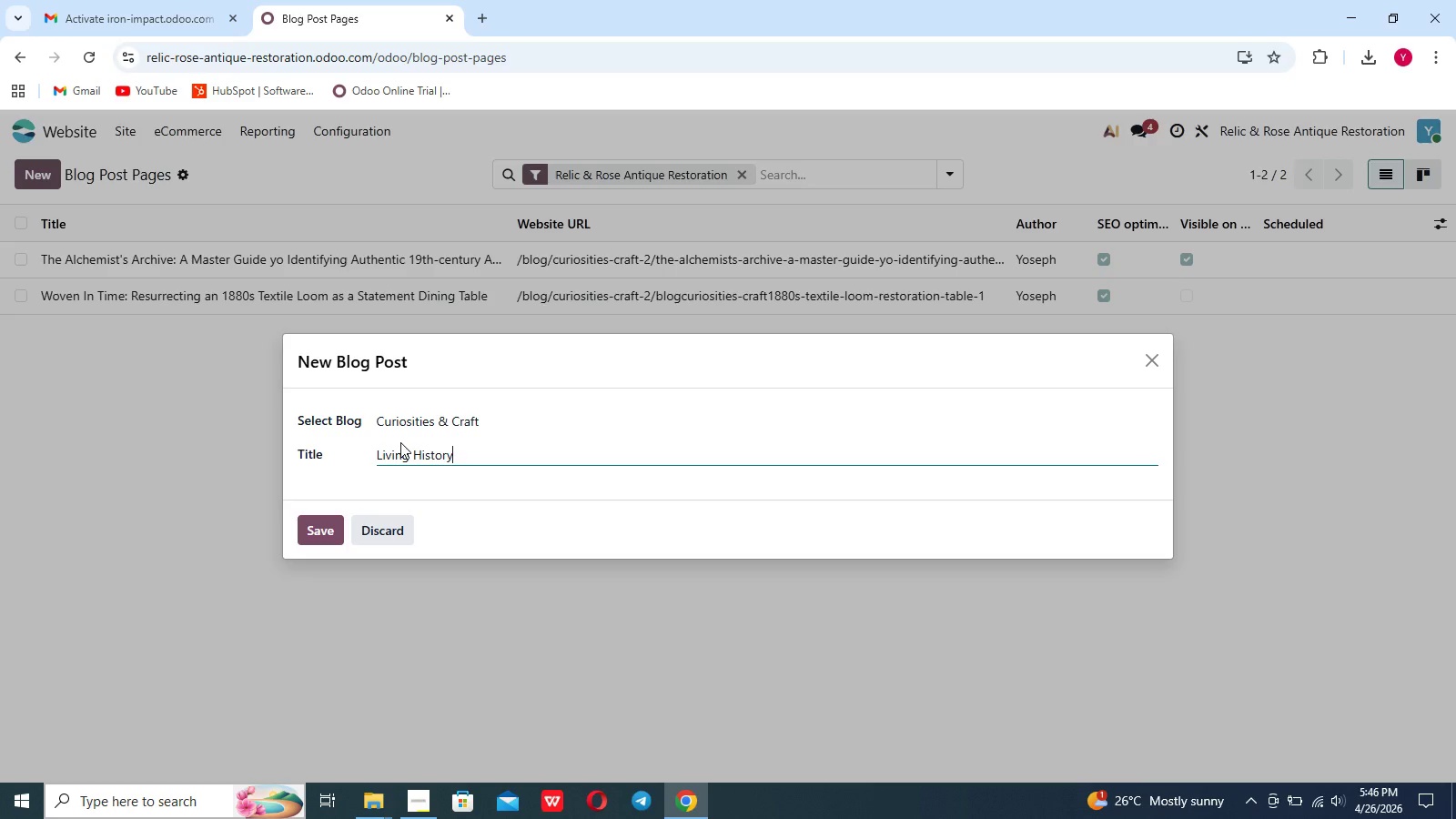 
wait(7.5)
 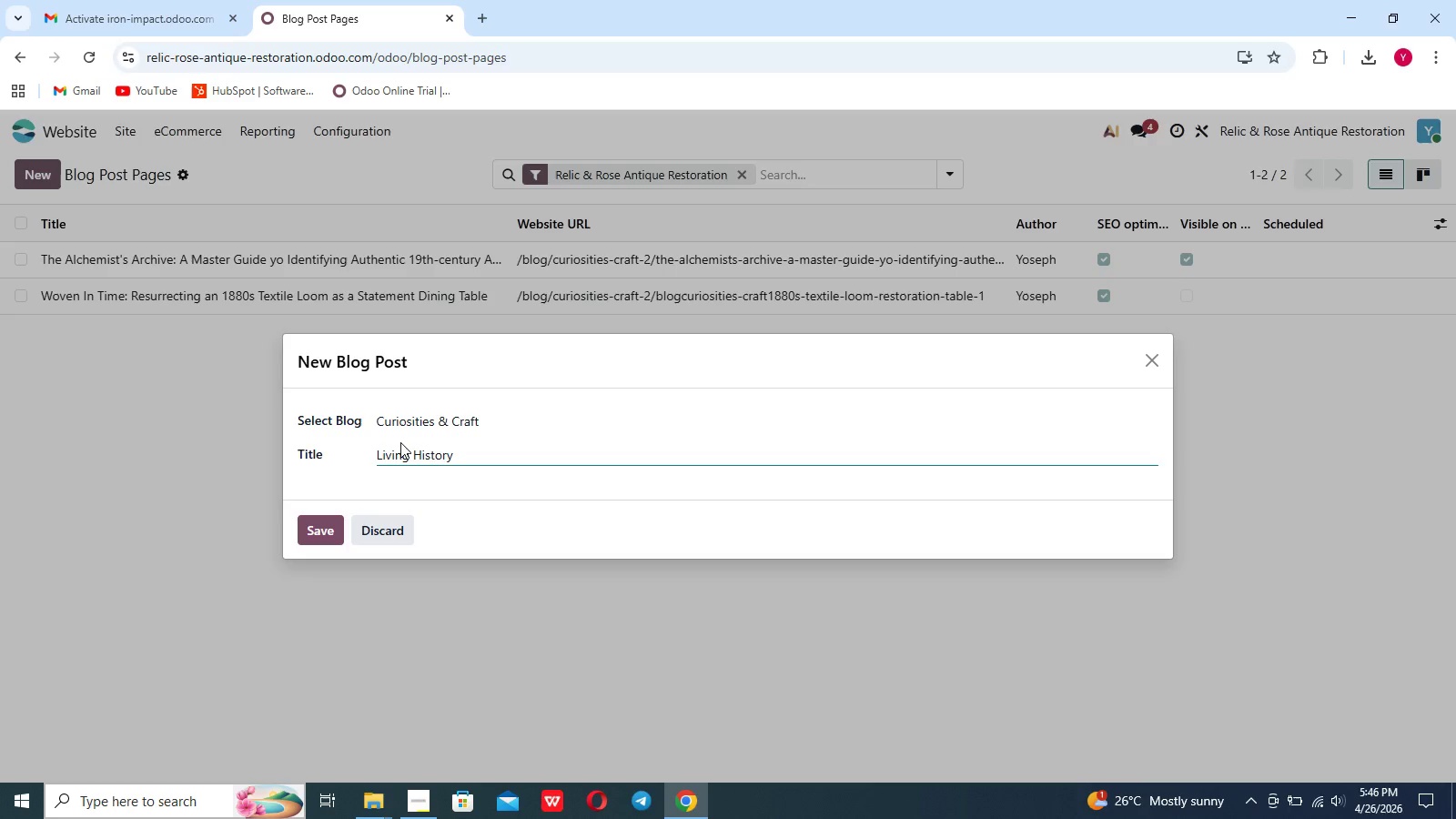 
type( {)
key(Backspace)
type(})
key(Backspace)
type(|)
key(Backspace)
type(: Y)
key(Backspace)
type(The Ethics and Aesthetics of industrial Ari)
key(Backspace)
type(tifacts in modern design.)
 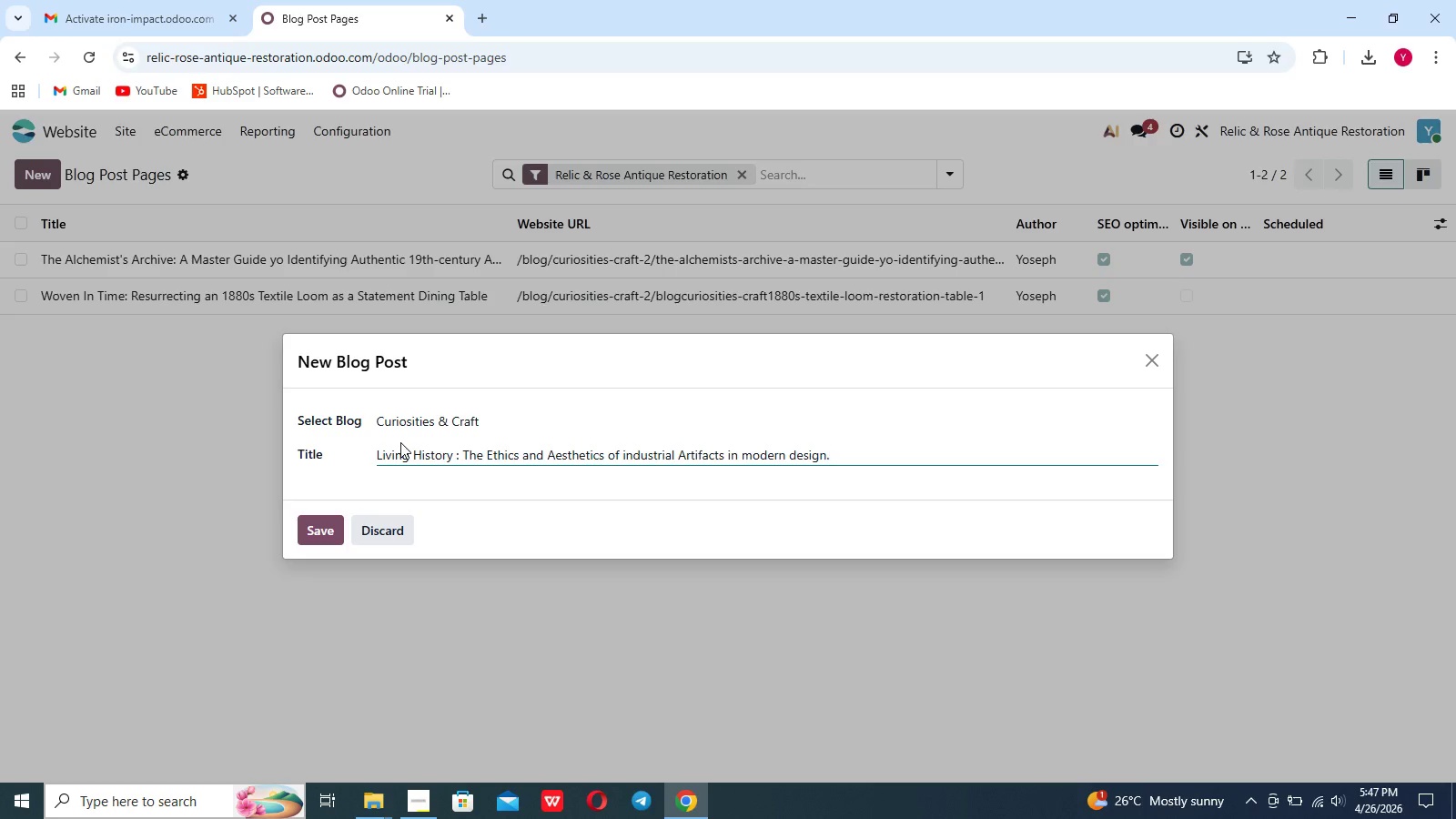 
left_click([400, 442])
 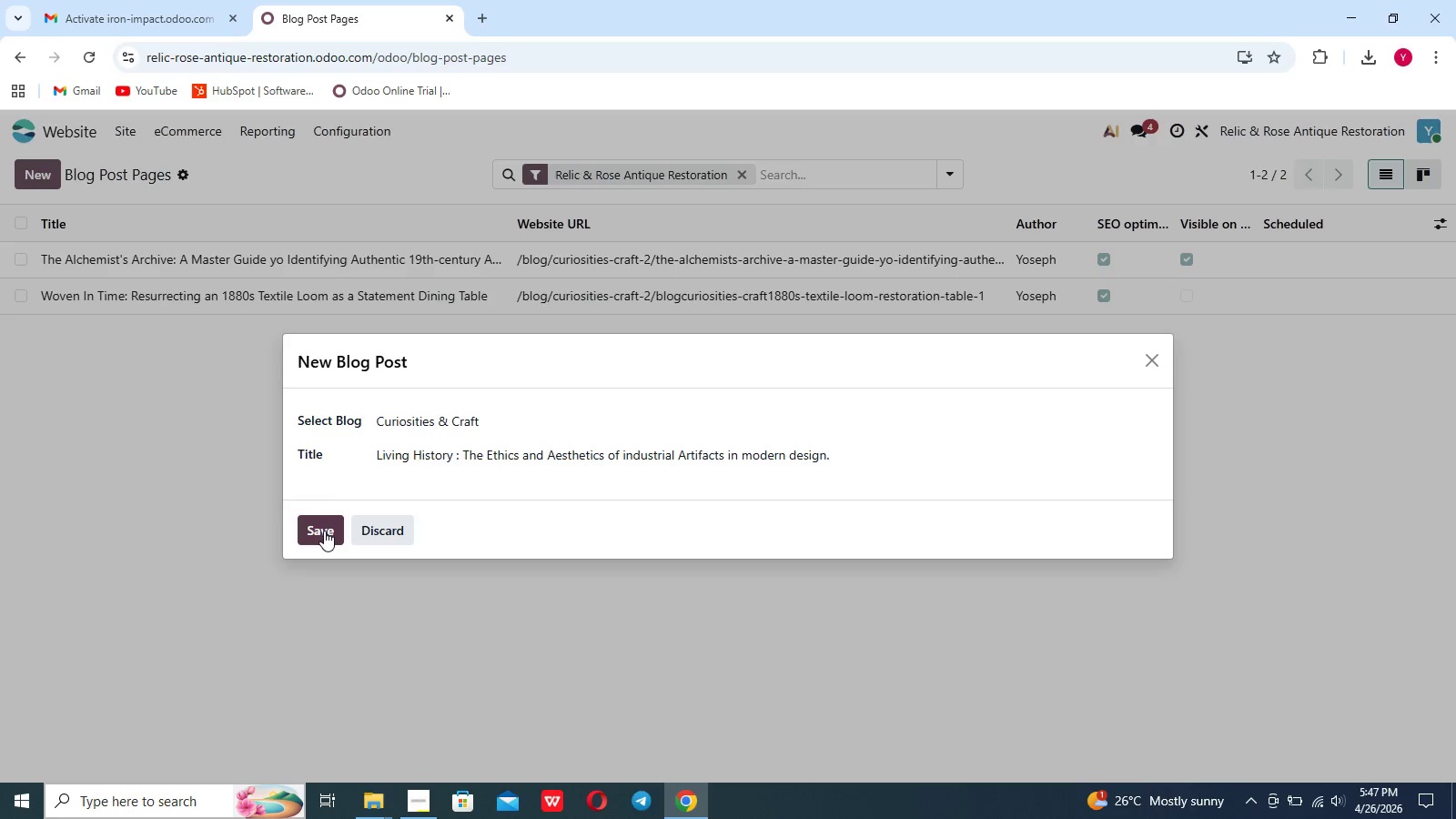 
left_click([324, 531])
 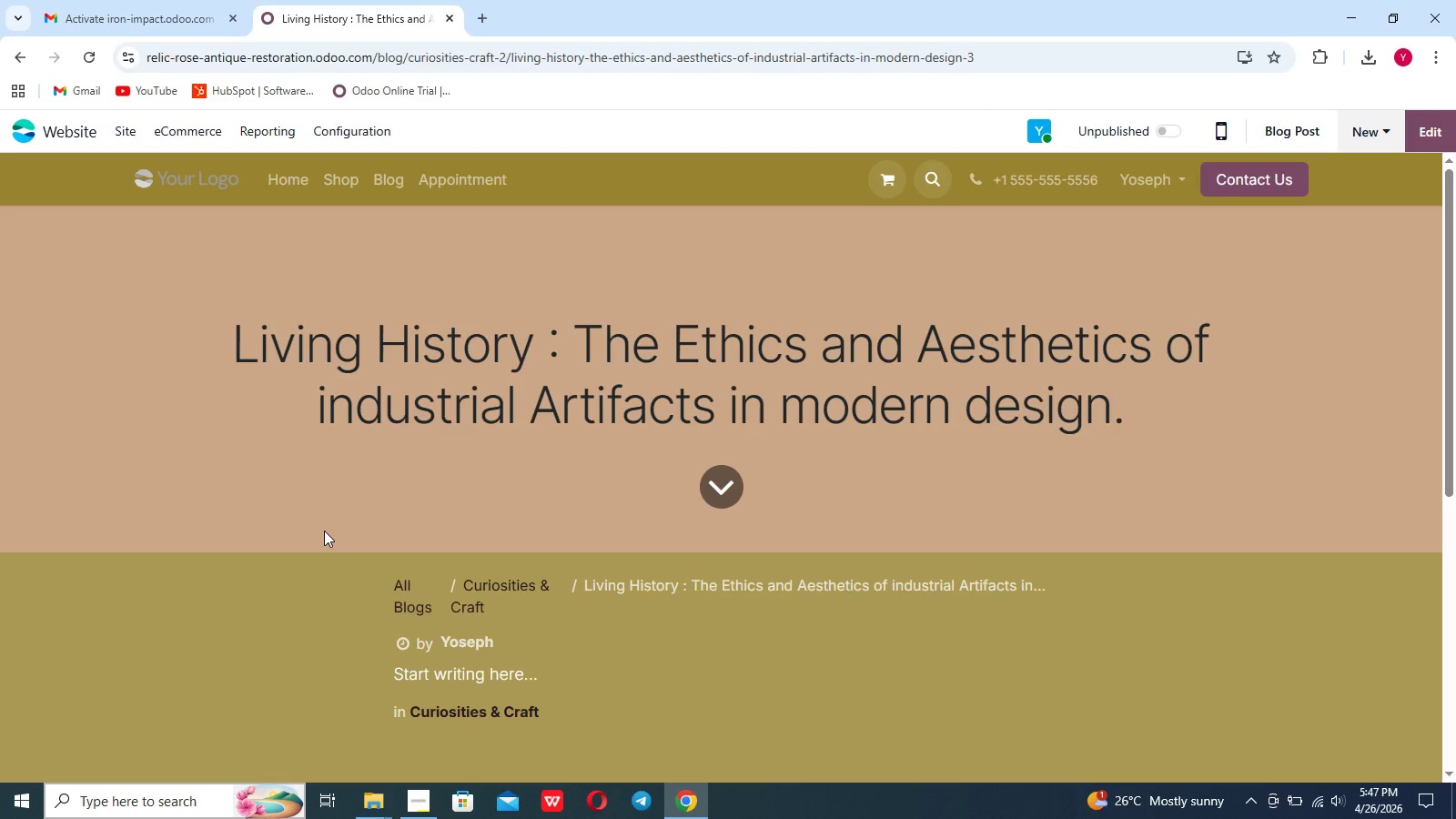 
wait(5.3)
 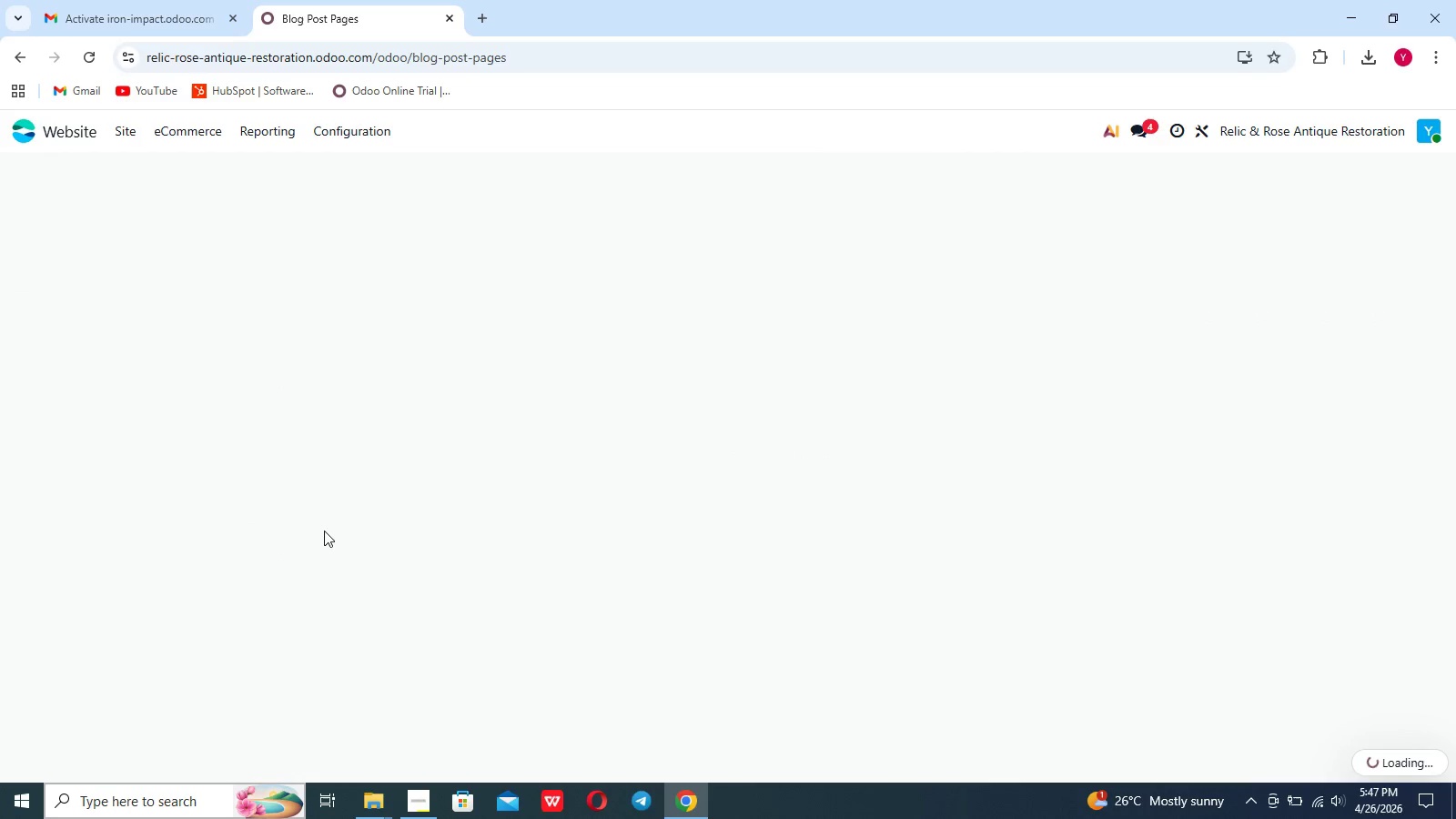 
double_click([876, 488])
 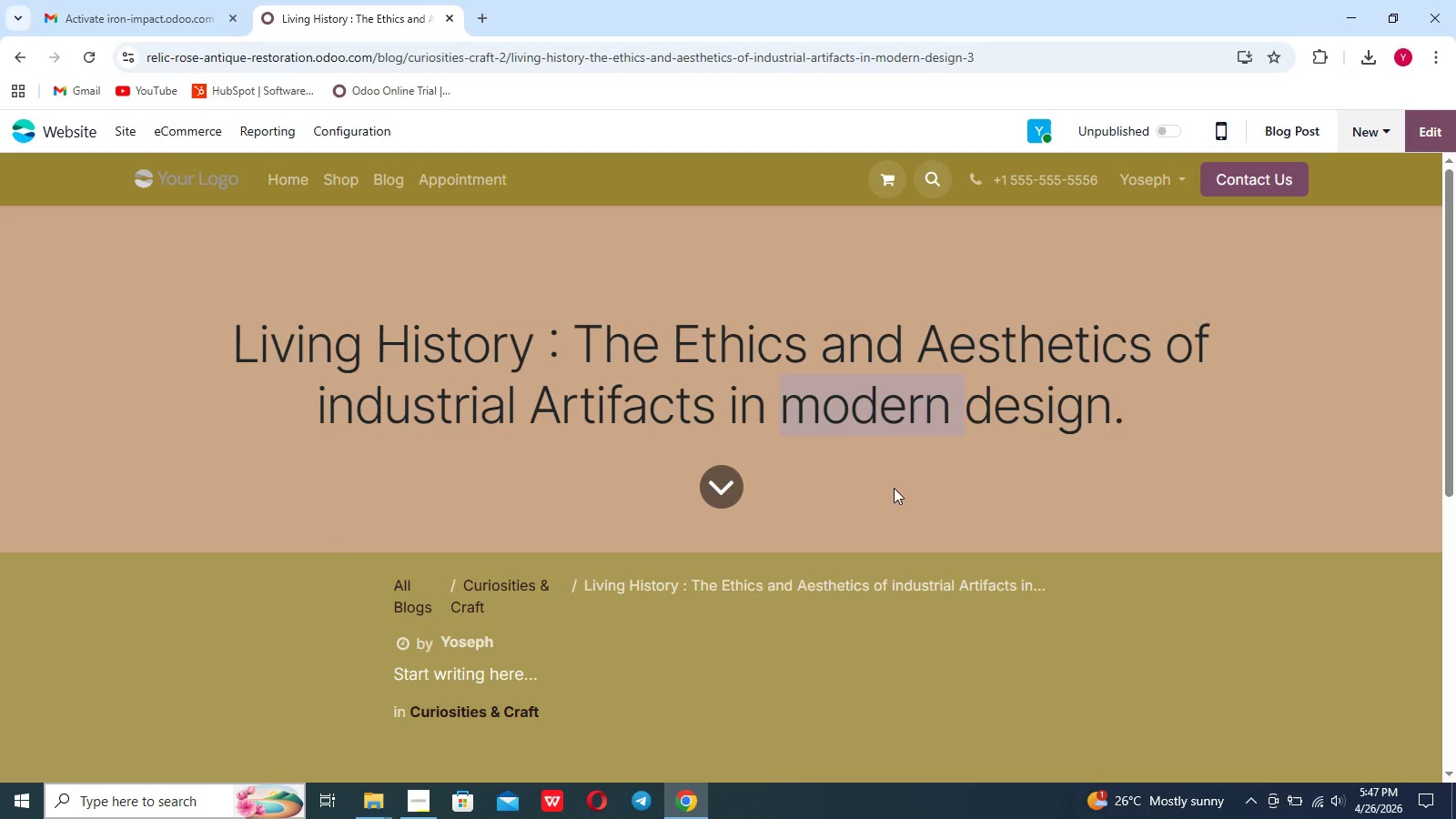 
left_click([923, 488])
 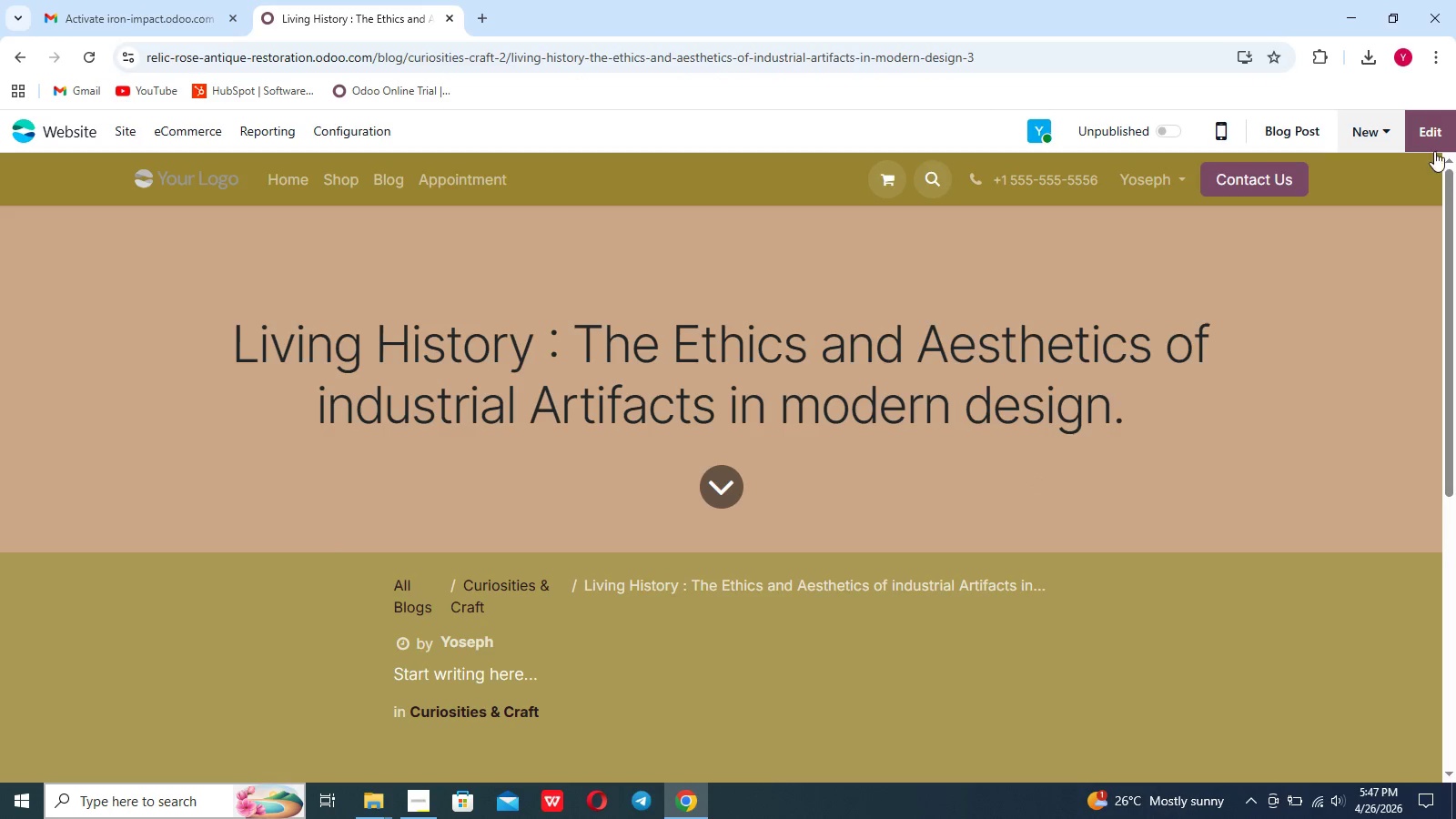 
left_click([1434, 140])
 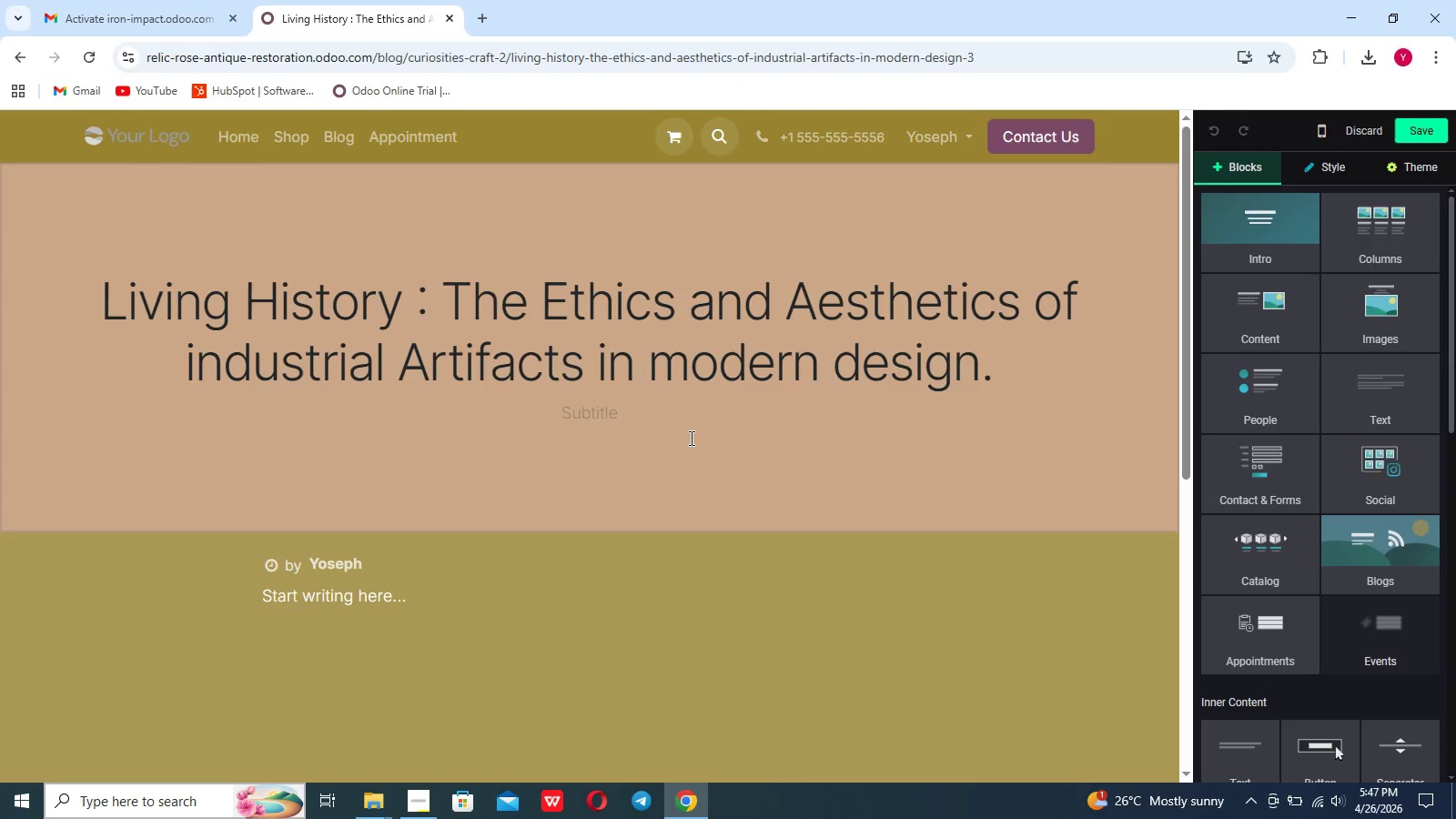 
left_click([723, 448])
 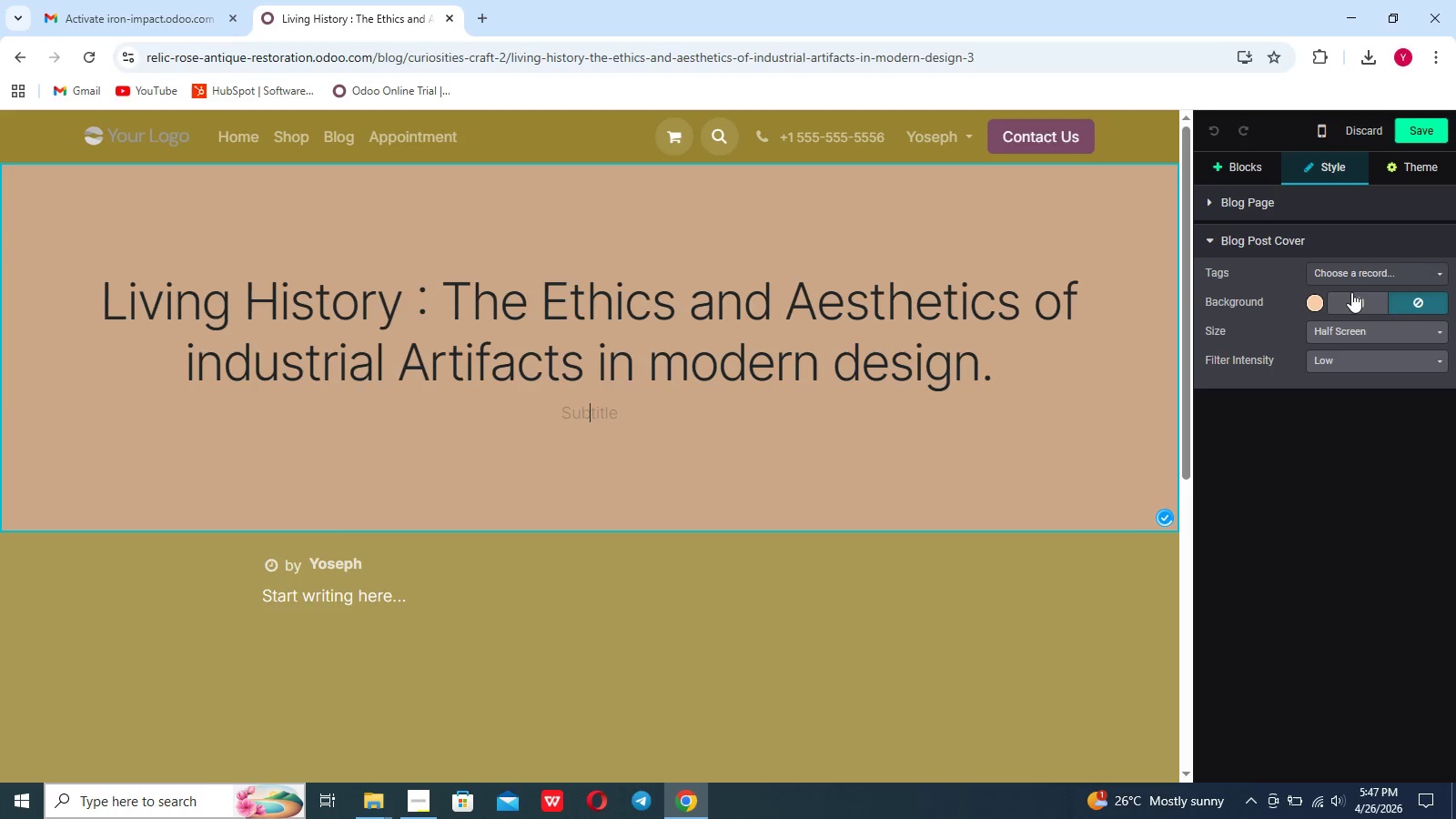 
left_click([1351, 295])
 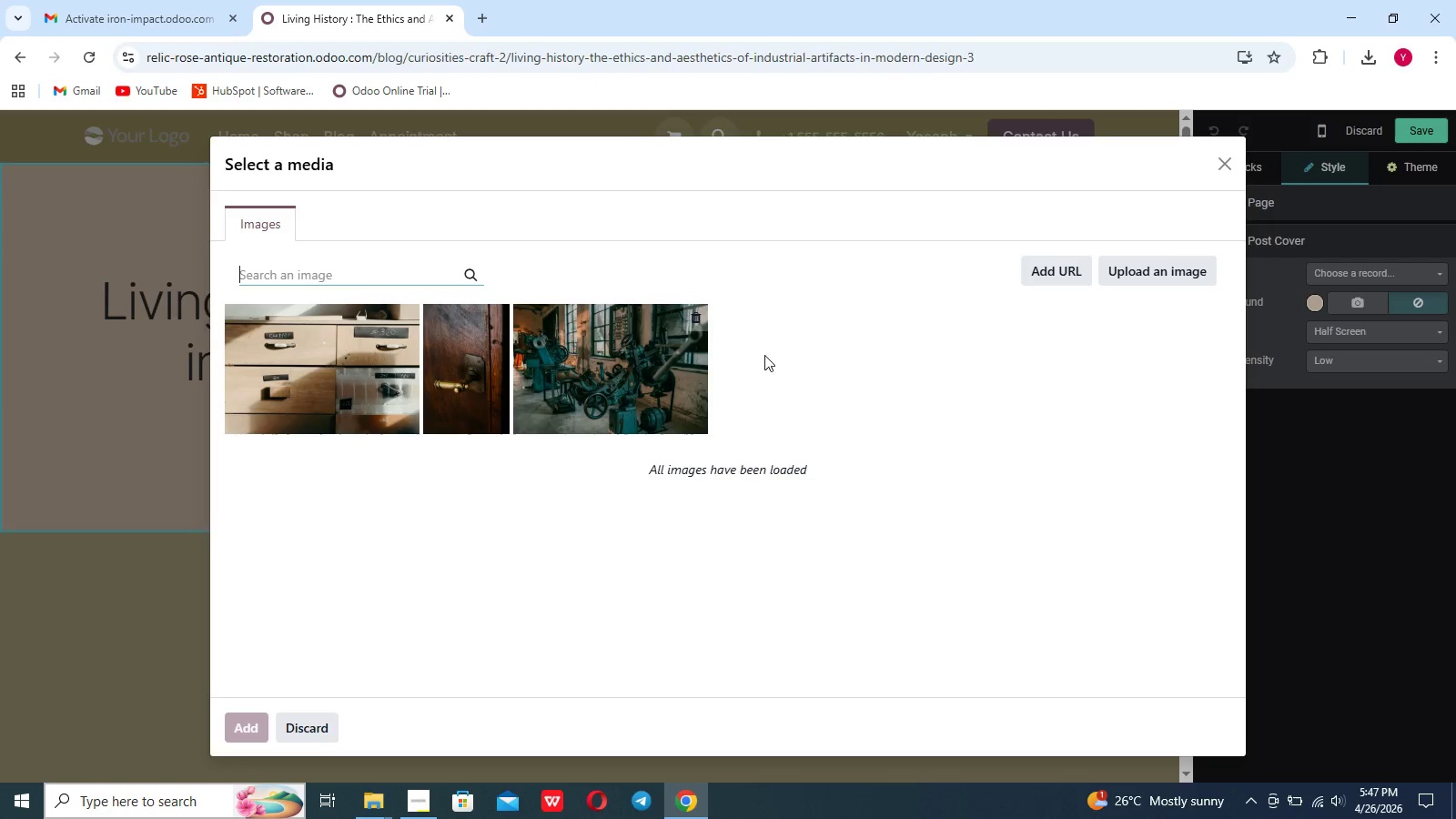 
left_click([1162, 279])
 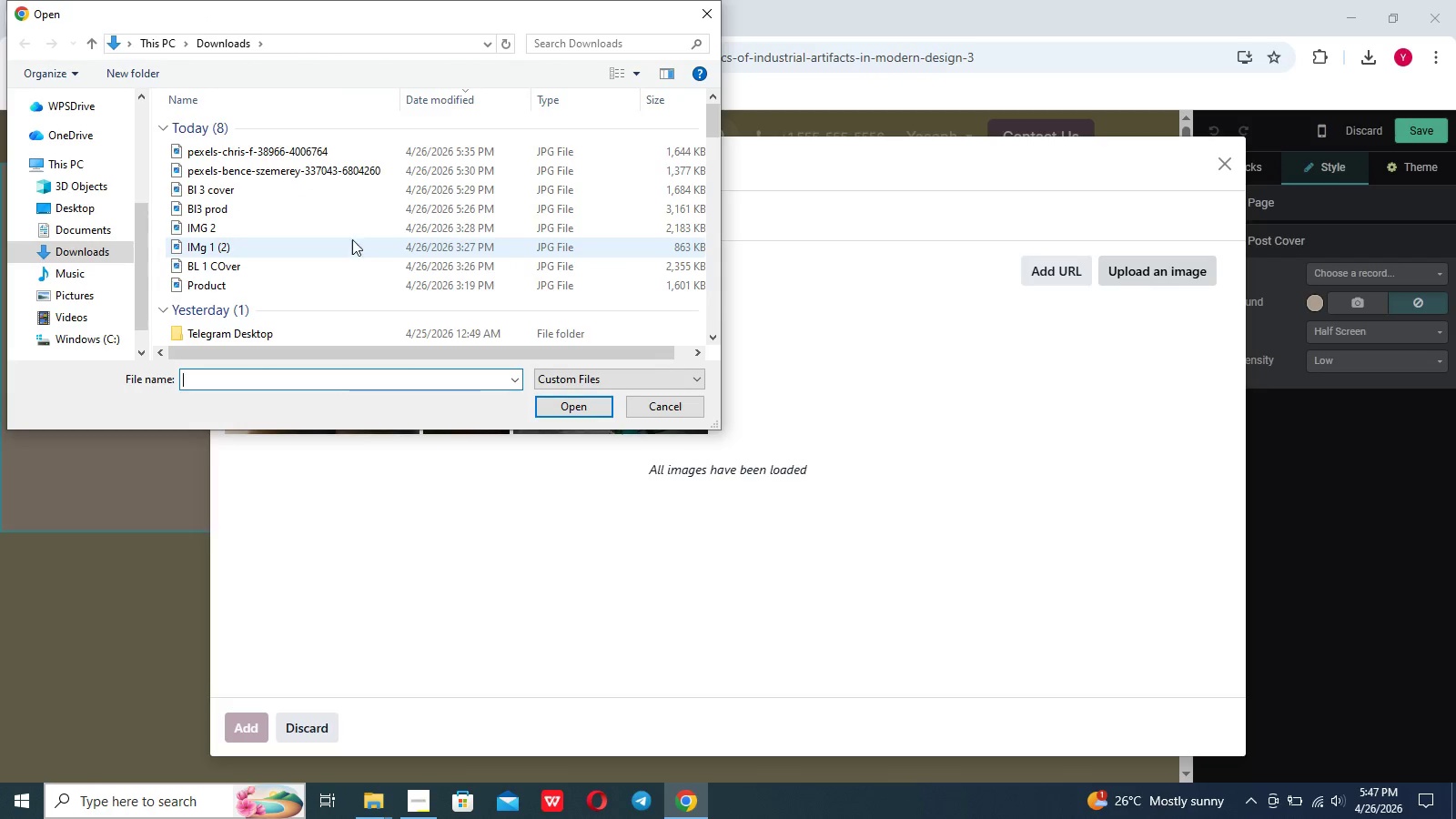 
left_click([352, 188])
 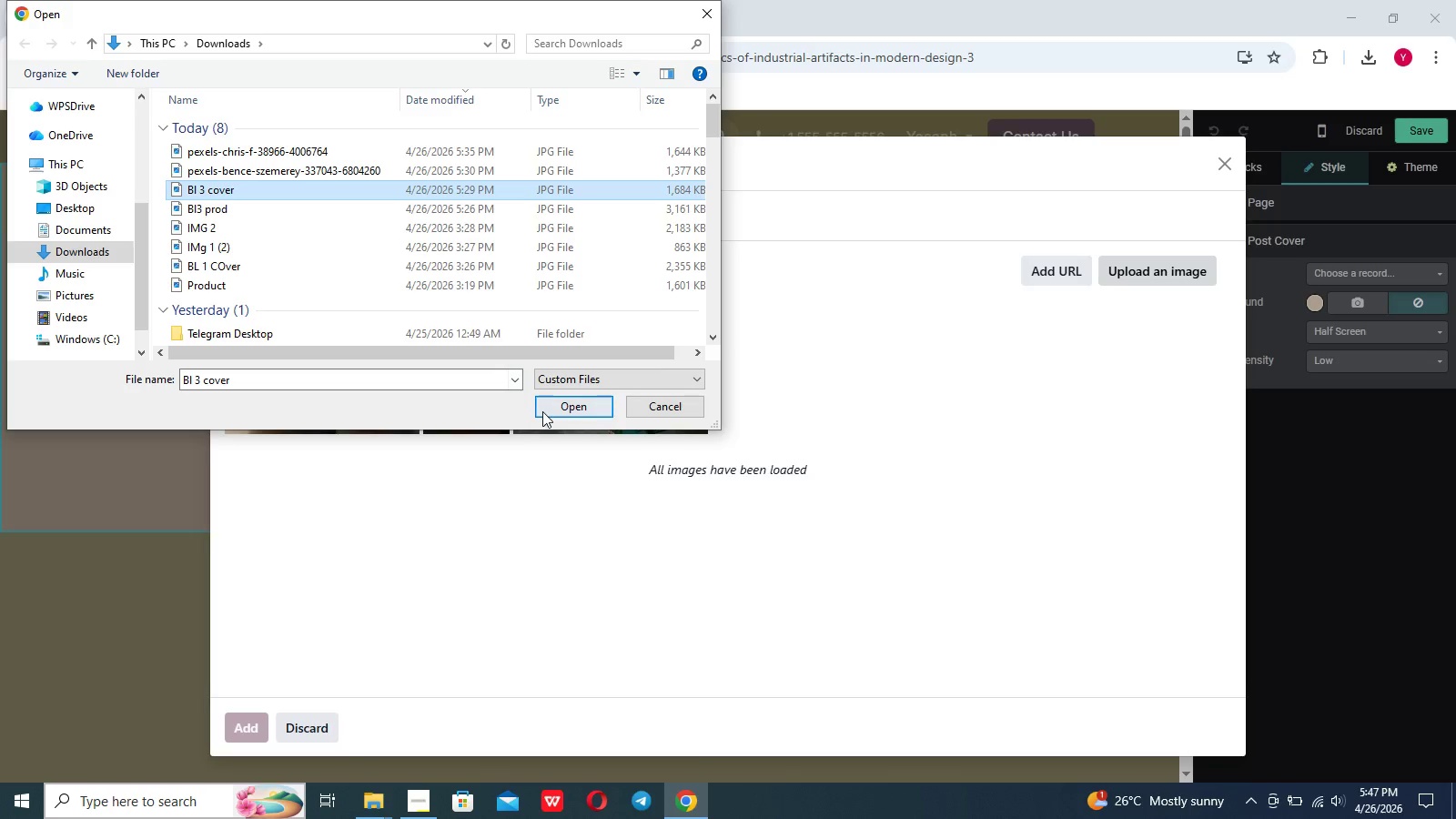 
left_click([543, 411])
 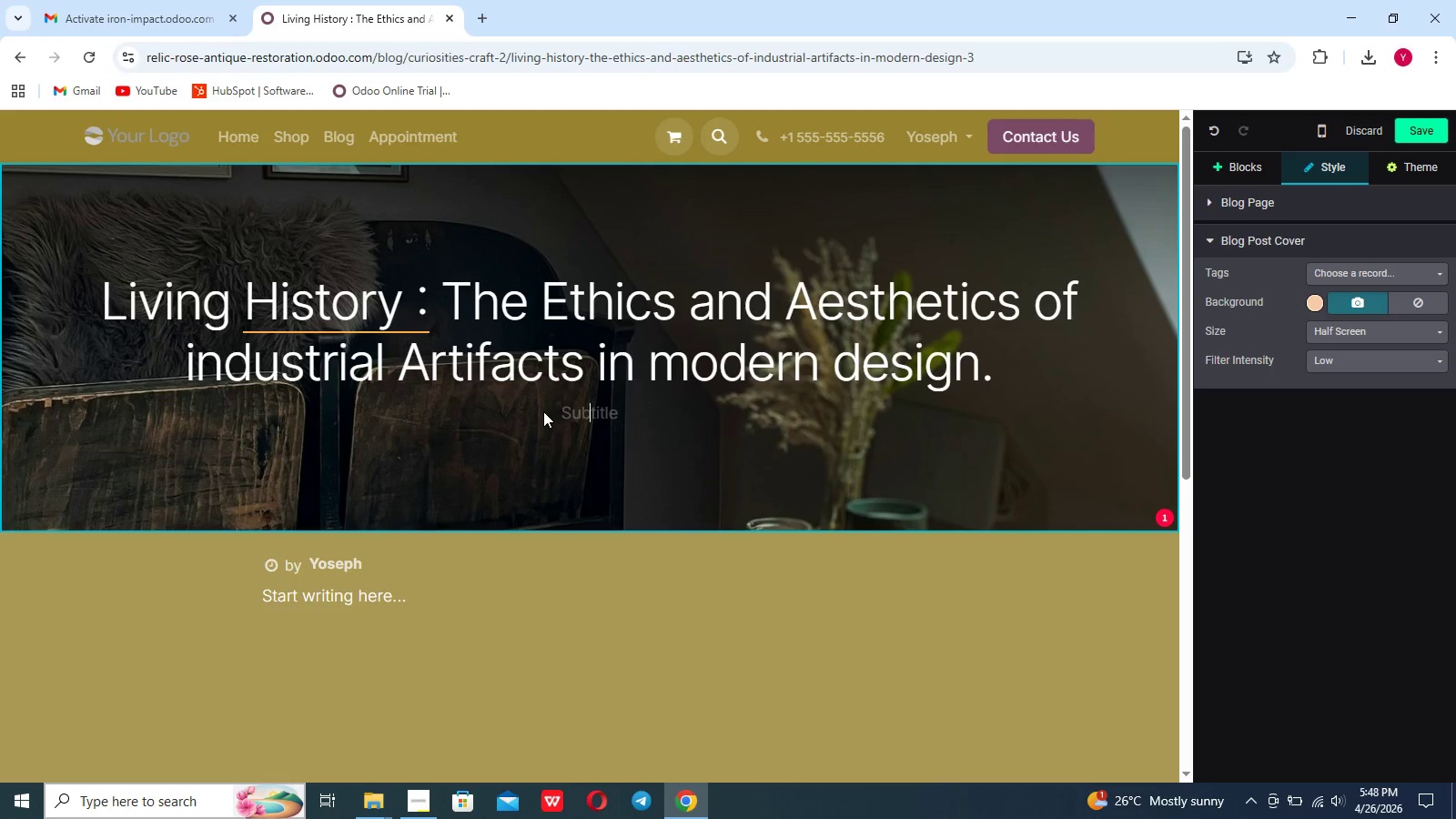 
wait(32.8)
 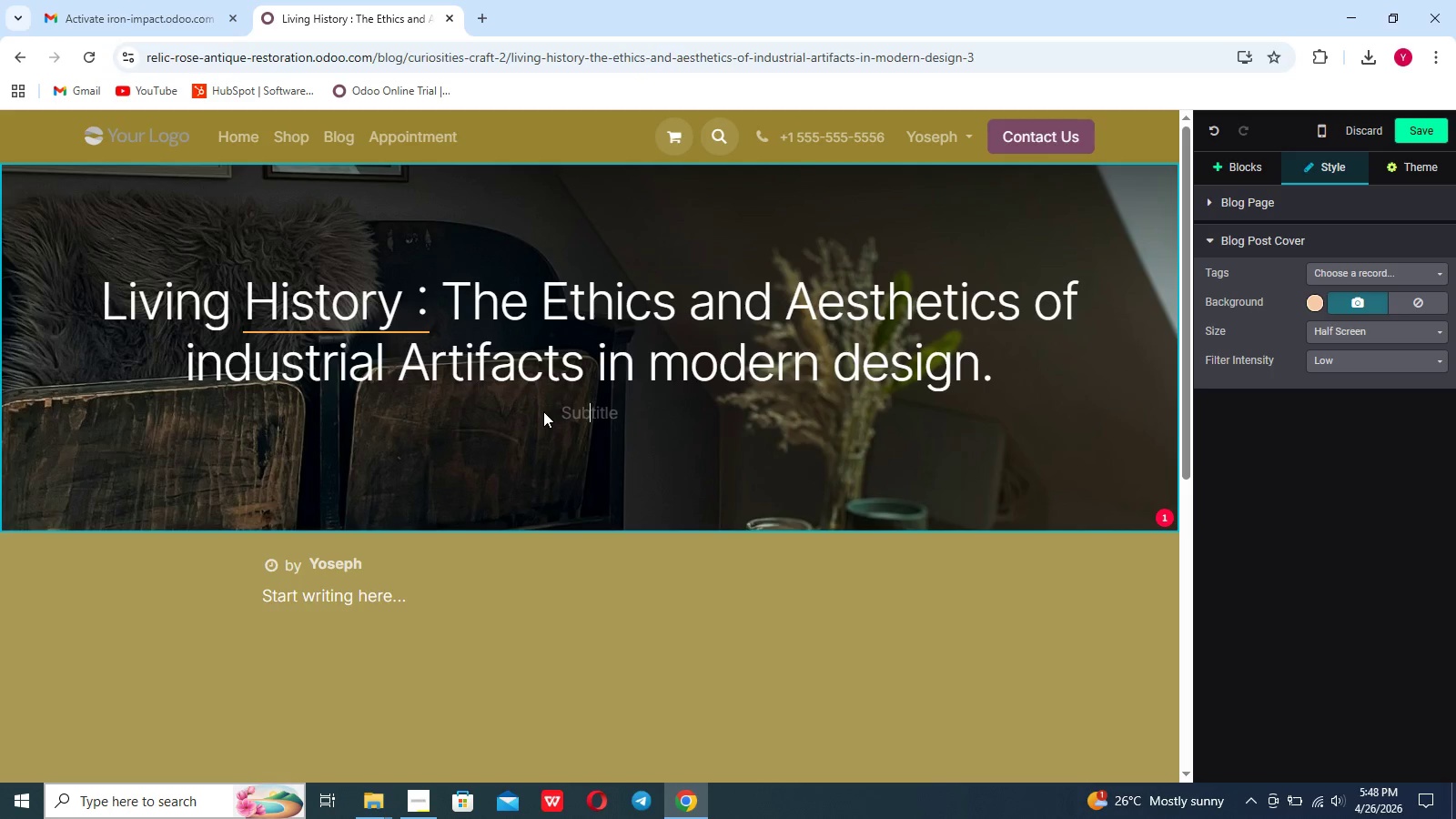 
left_click([302, 317])
 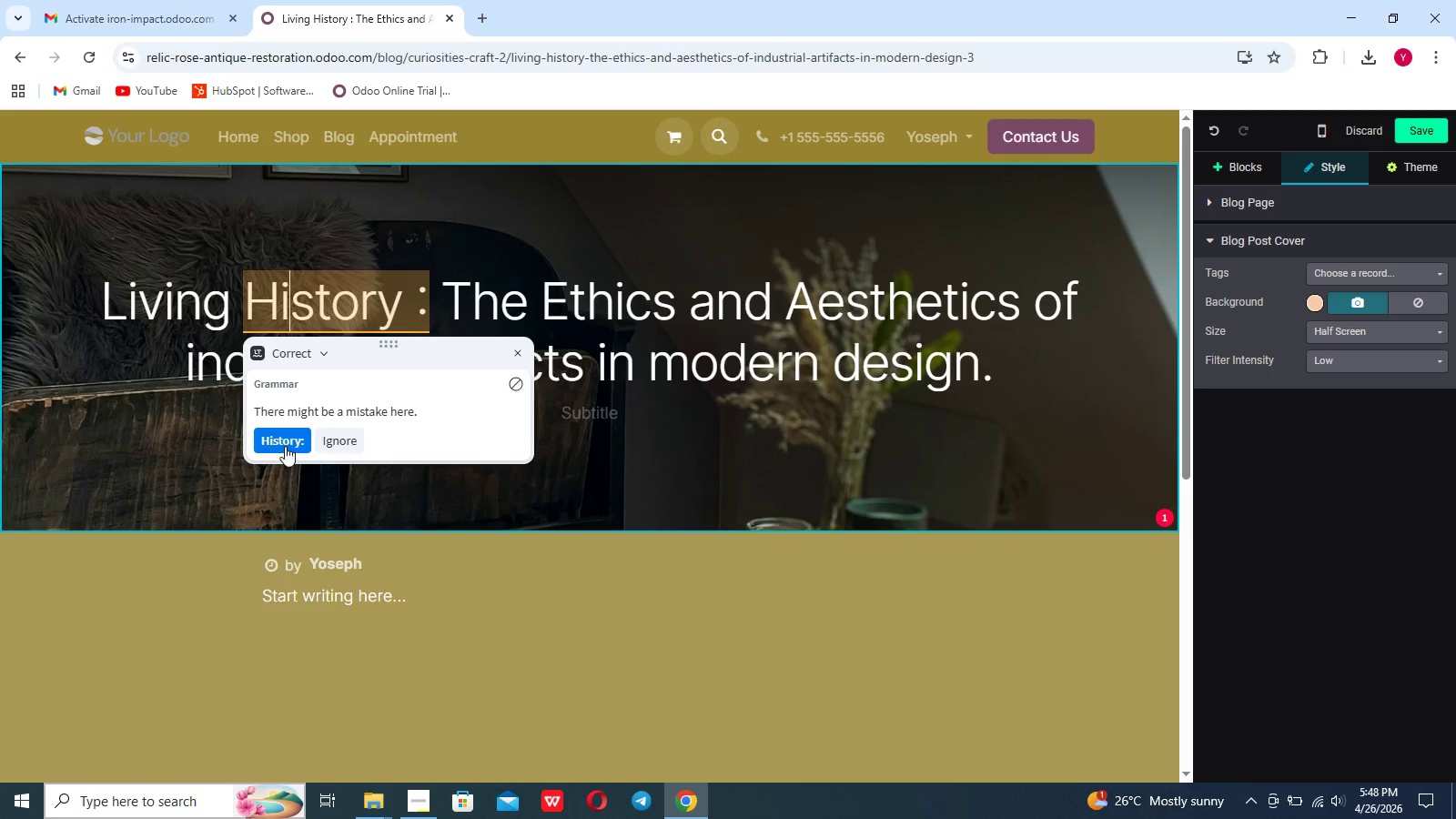 
left_click([285, 443])
 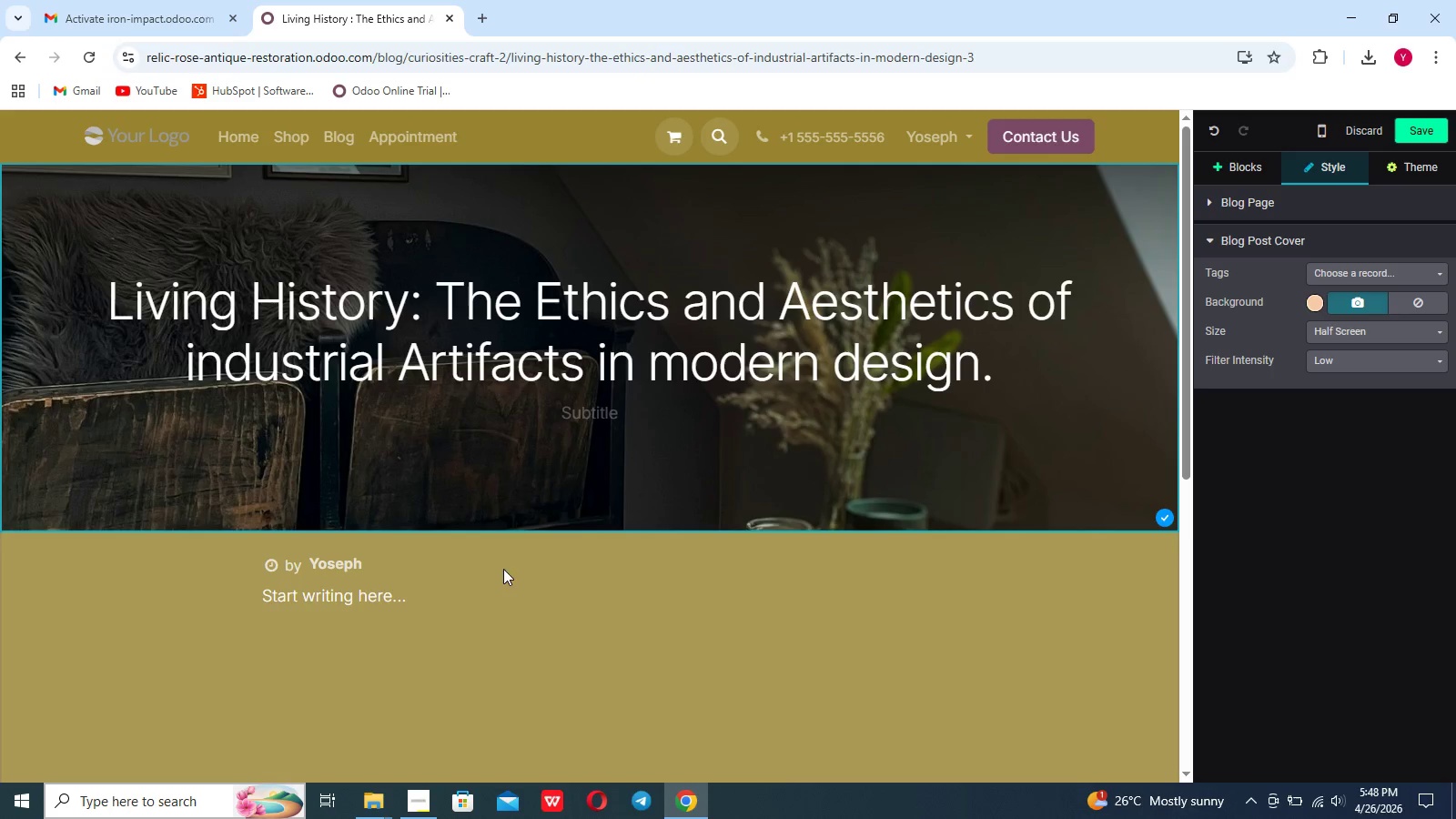 
left_click([555, 566])
 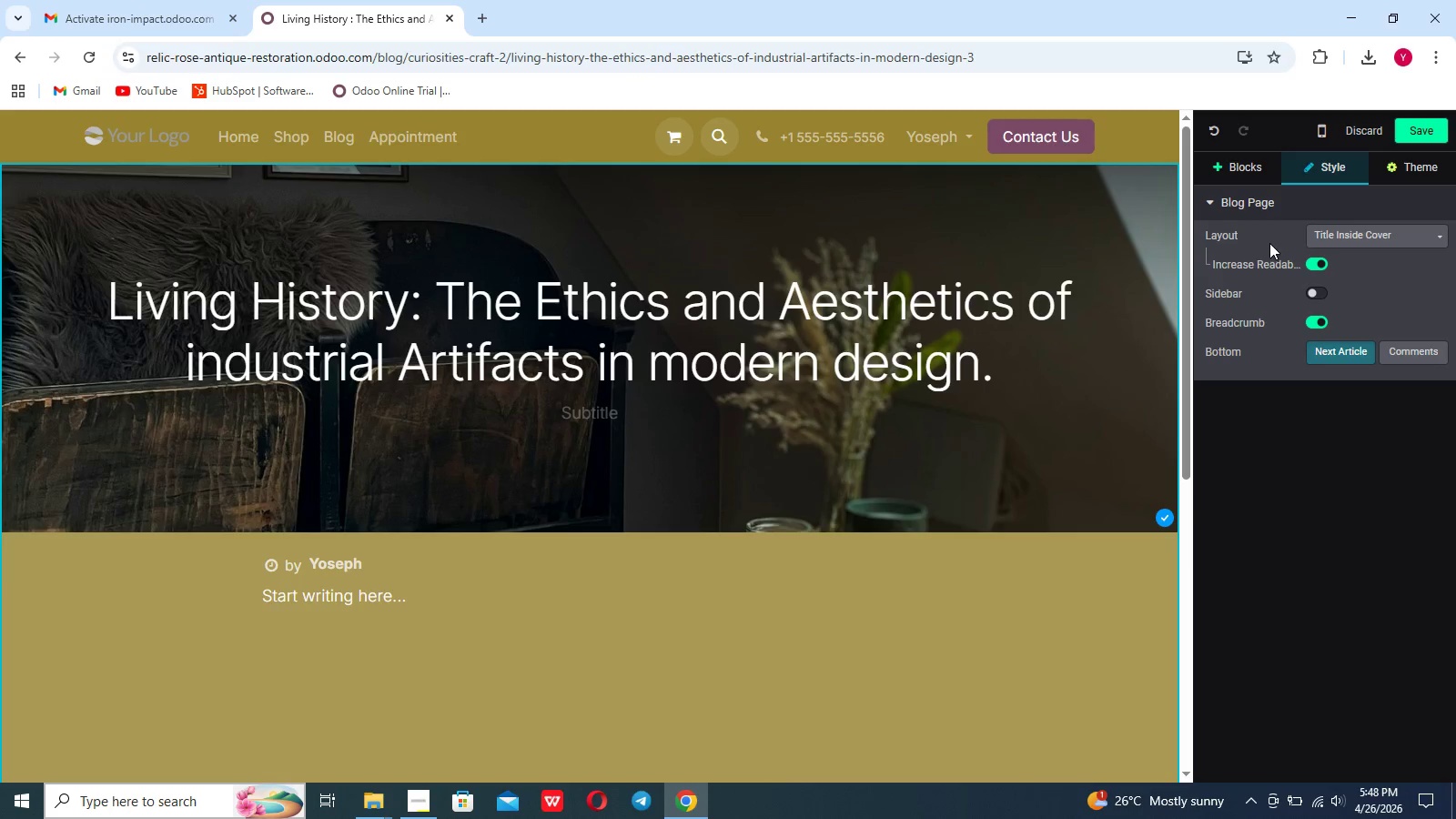 
left_click([1228, 172])
 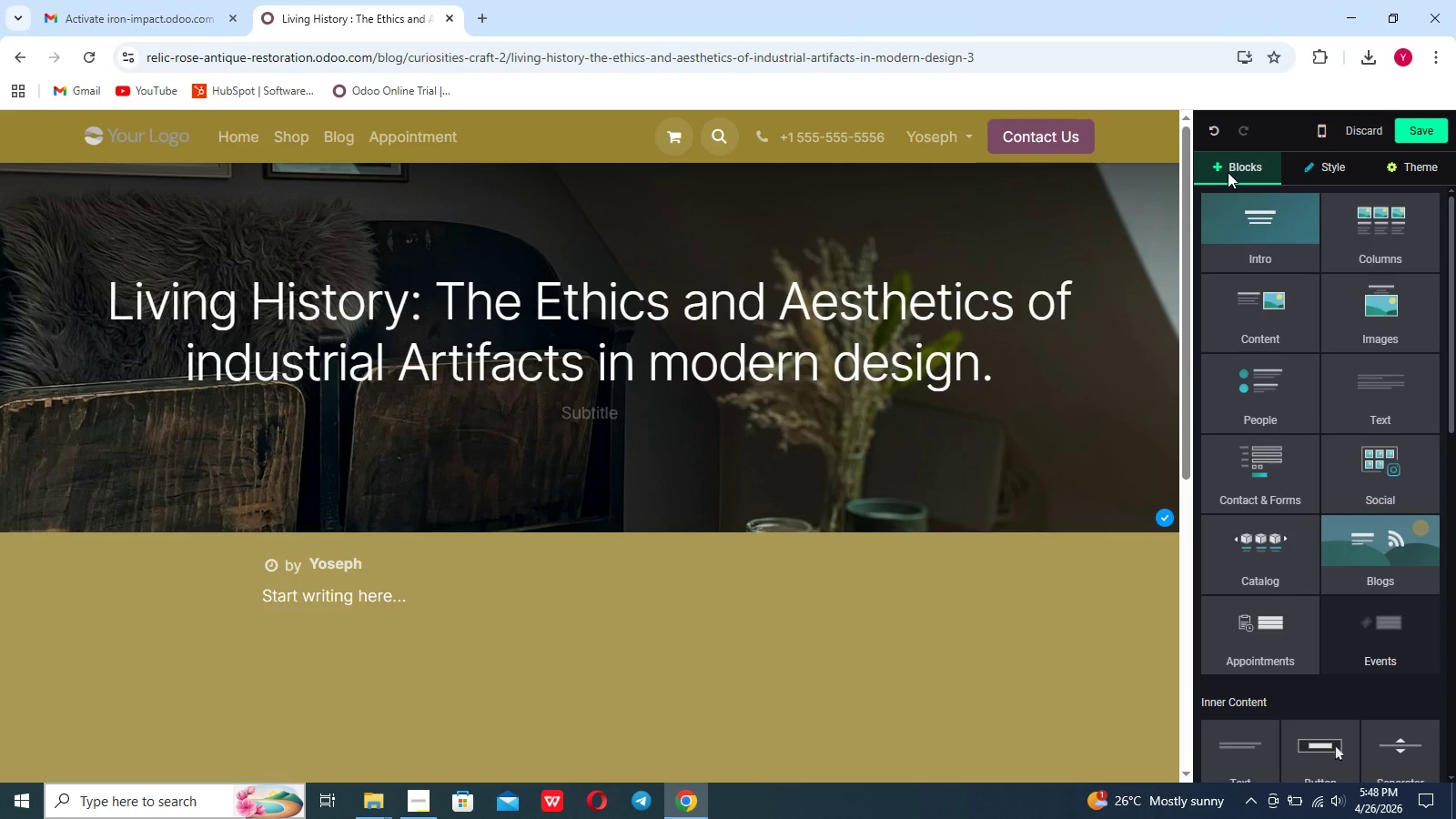 
wait(13.88)
 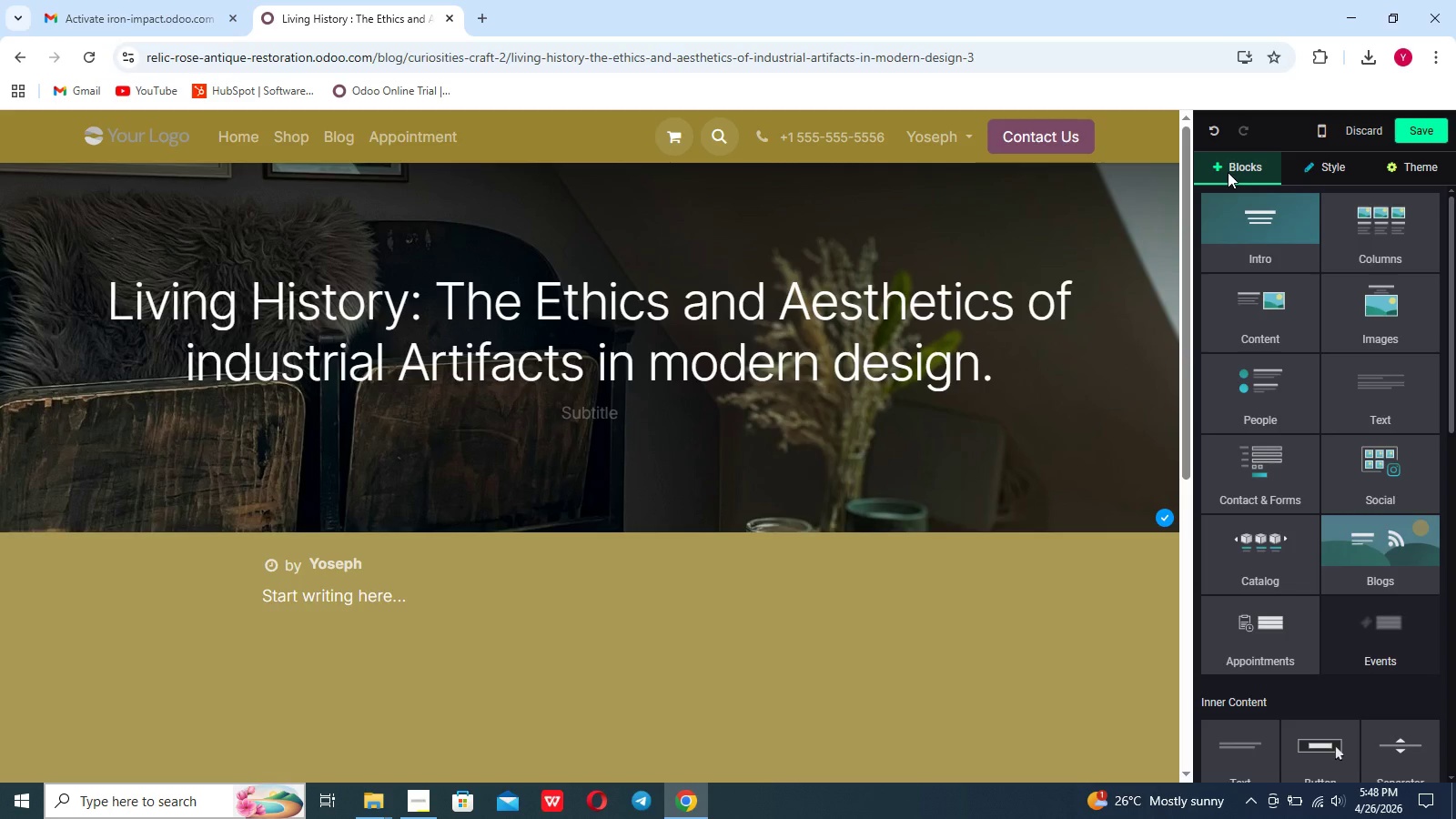 
left_click([1375, 389])
 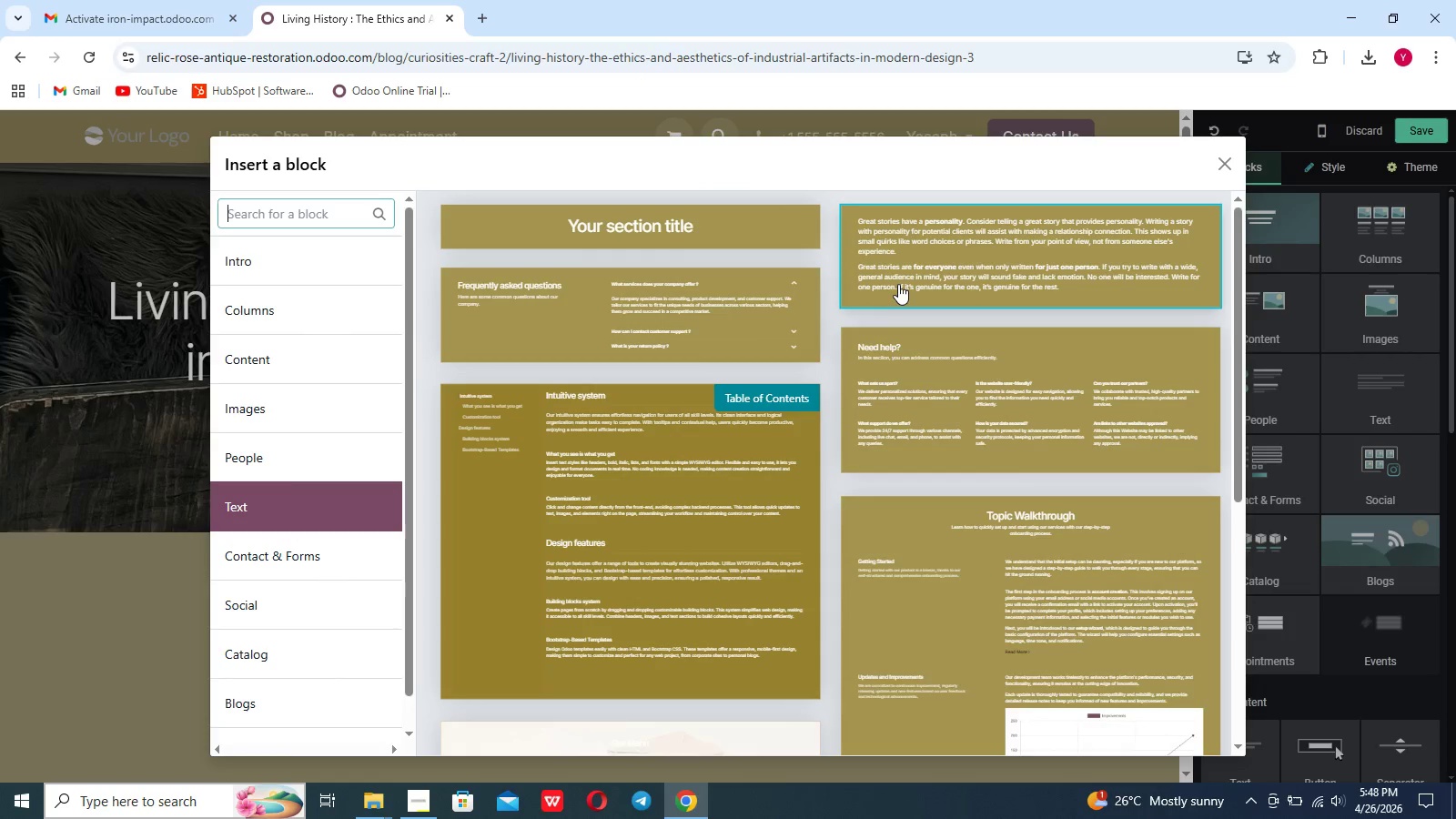 
left_click([899, 283])
 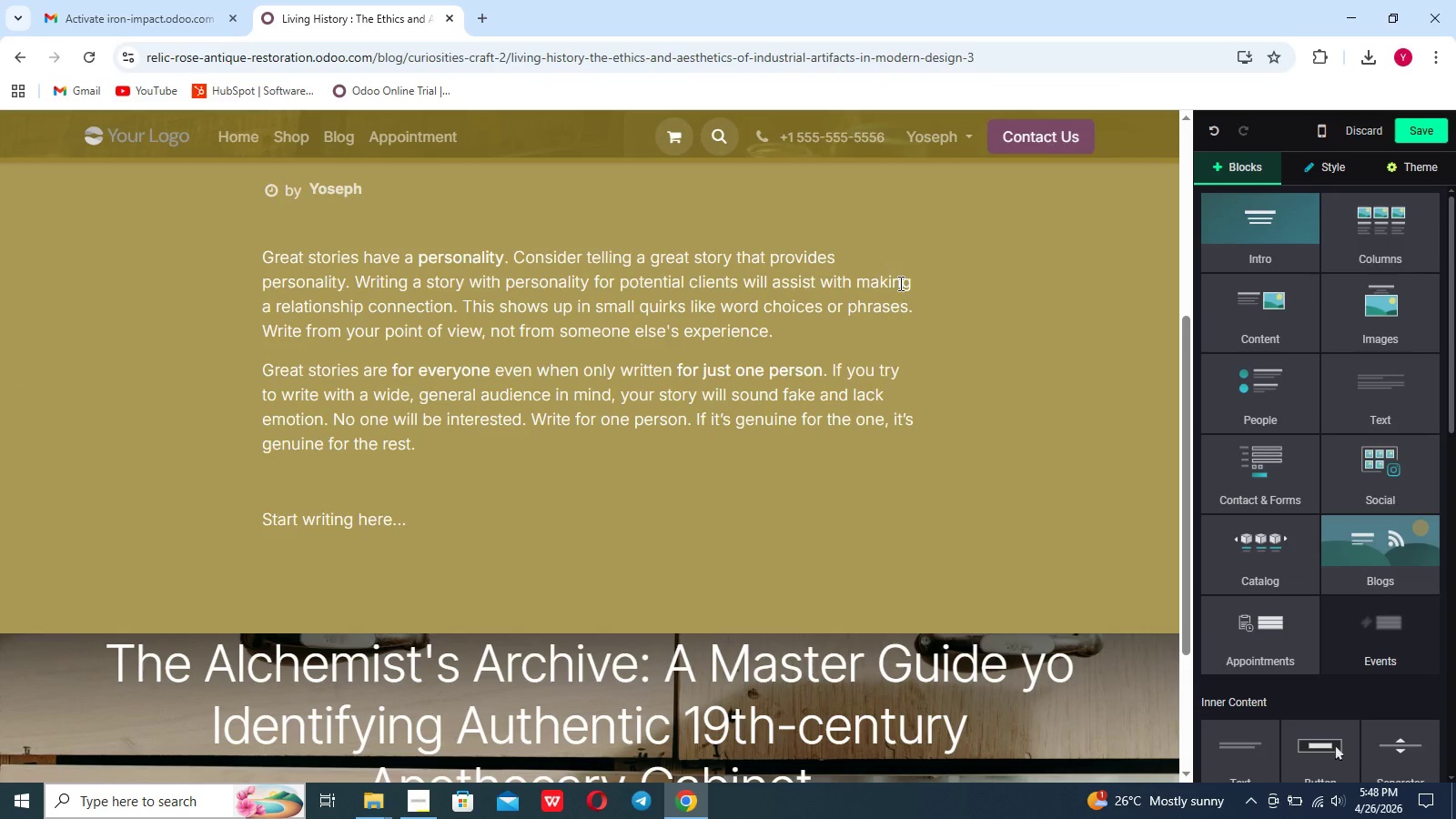 
wait(11.36)
 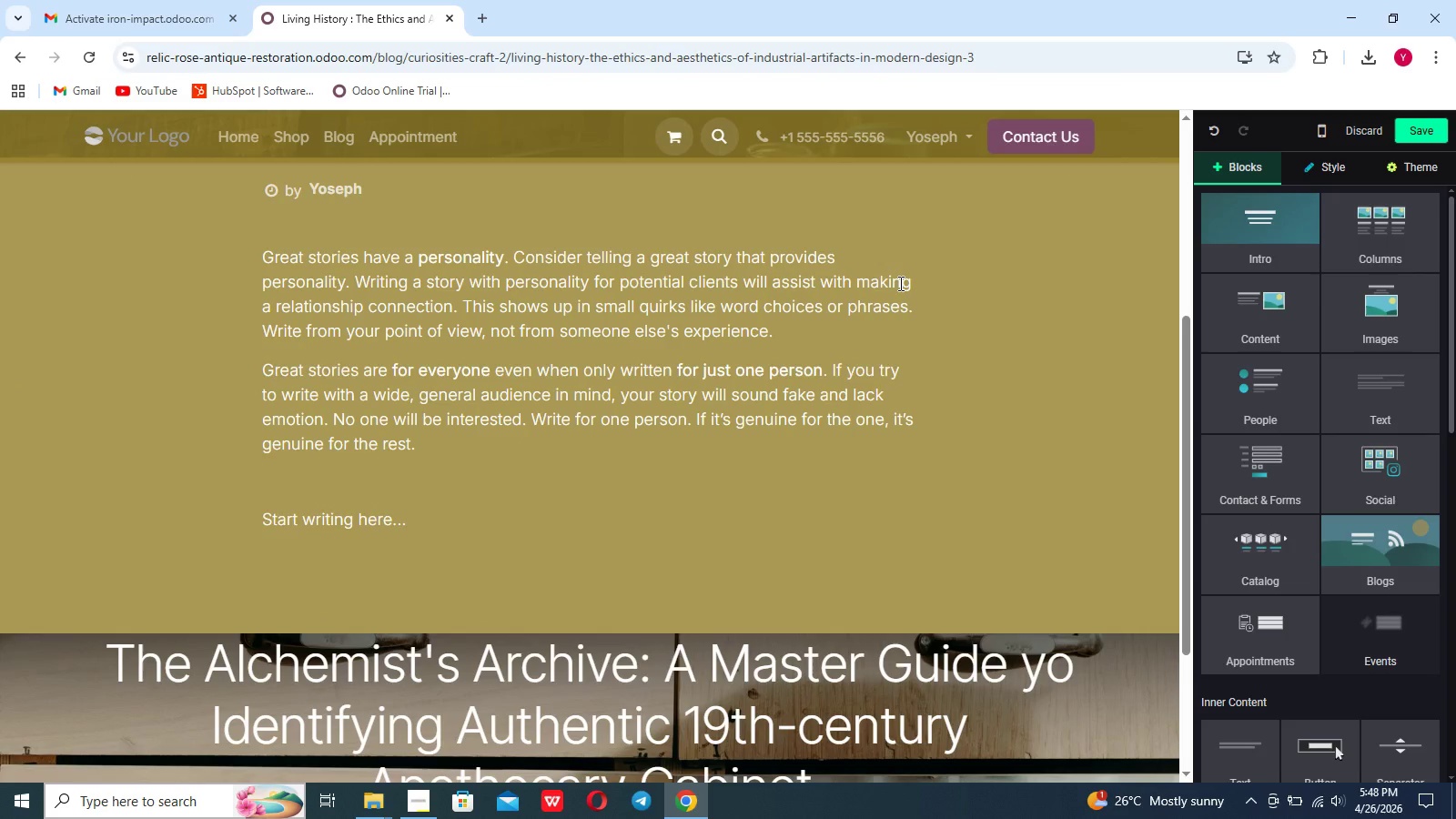 
left_click_drag(start_coordinate=[430, 449], to_coordinate=[260, 233])
 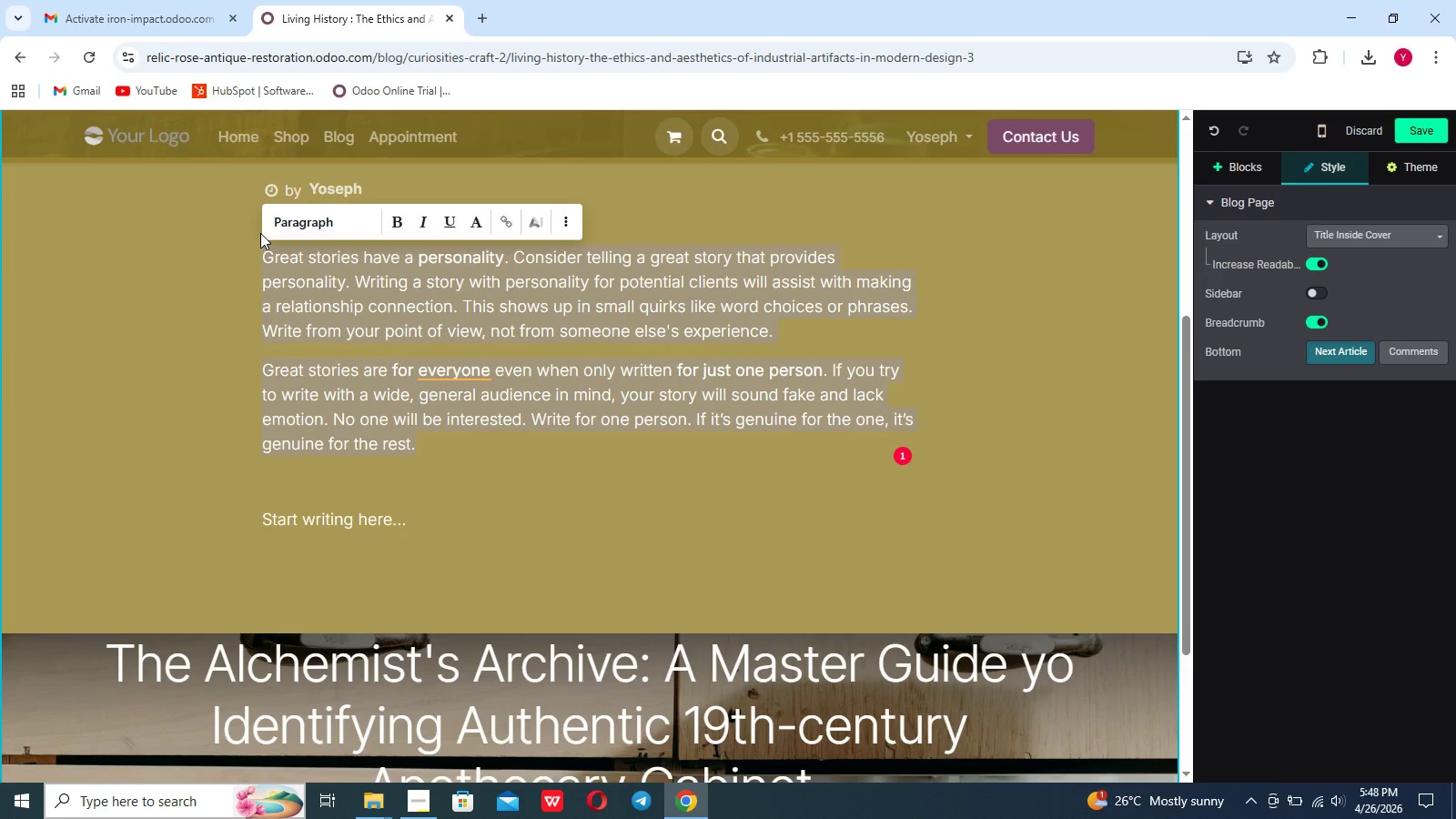 
key(Backspace)
type(In th )
key(Backspace)
type(w )
key(Backspace)
key(Backspace)
type(e world os)
 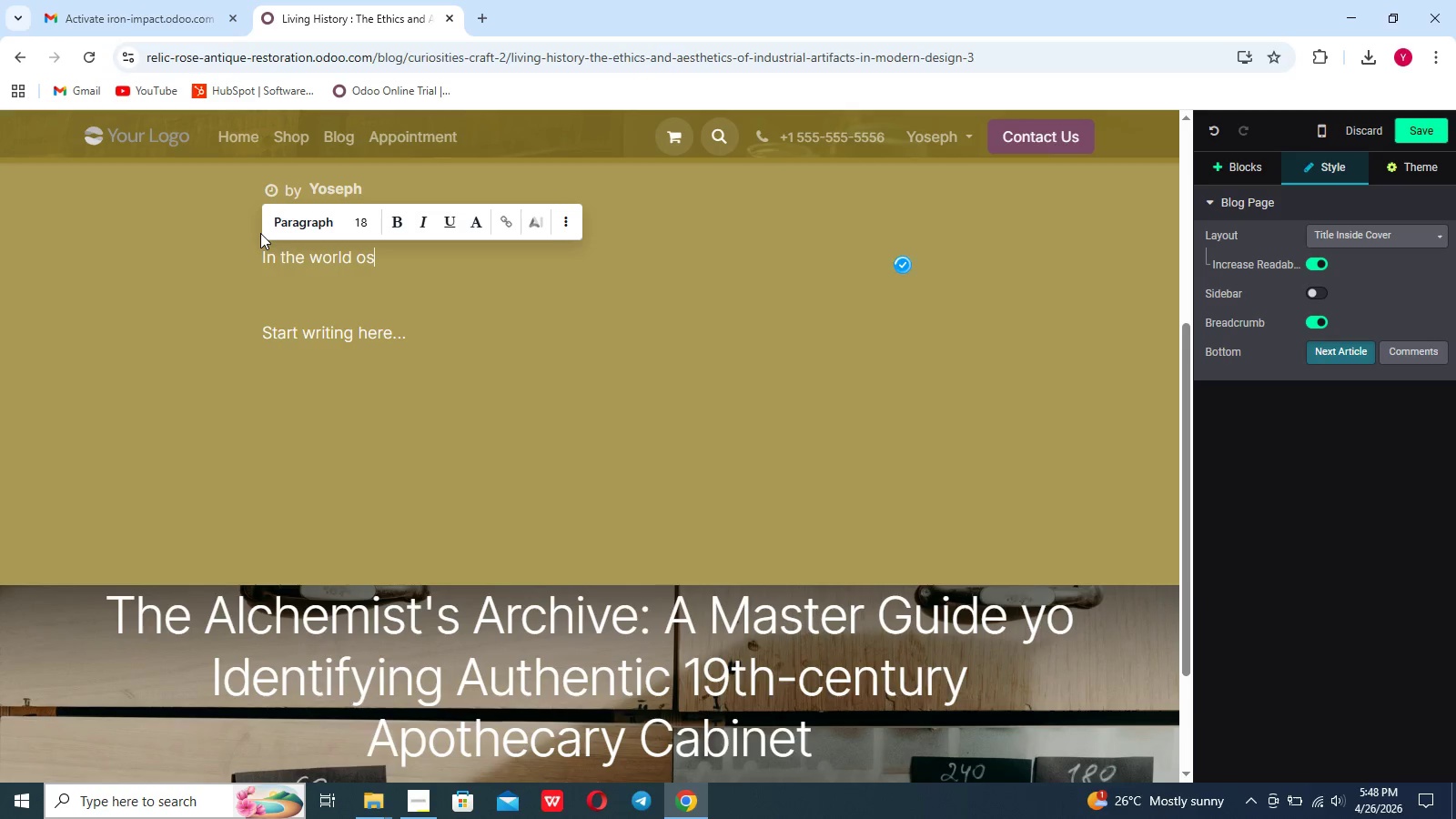 
wait(5.98)
 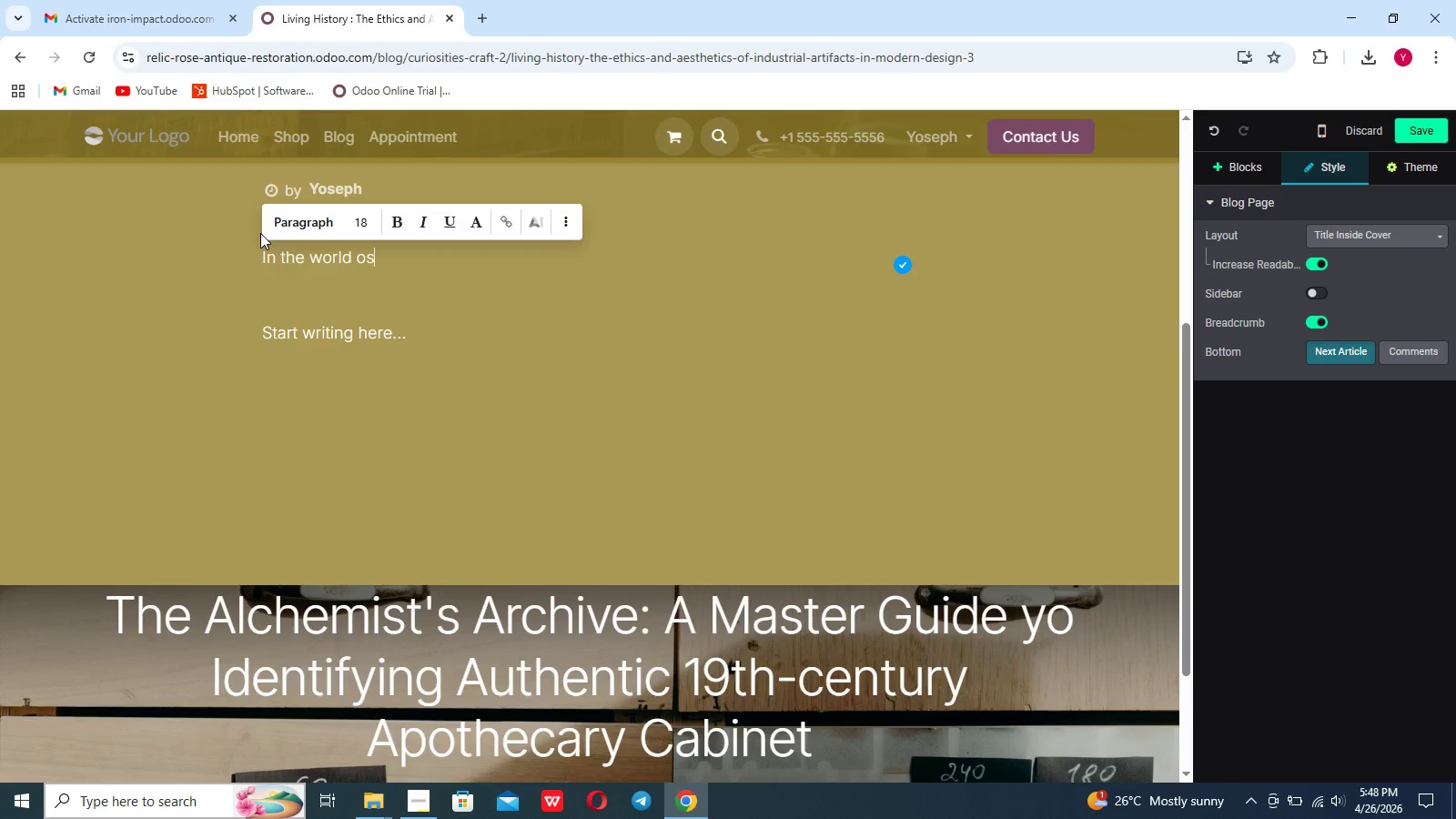 
key(Backspace)
 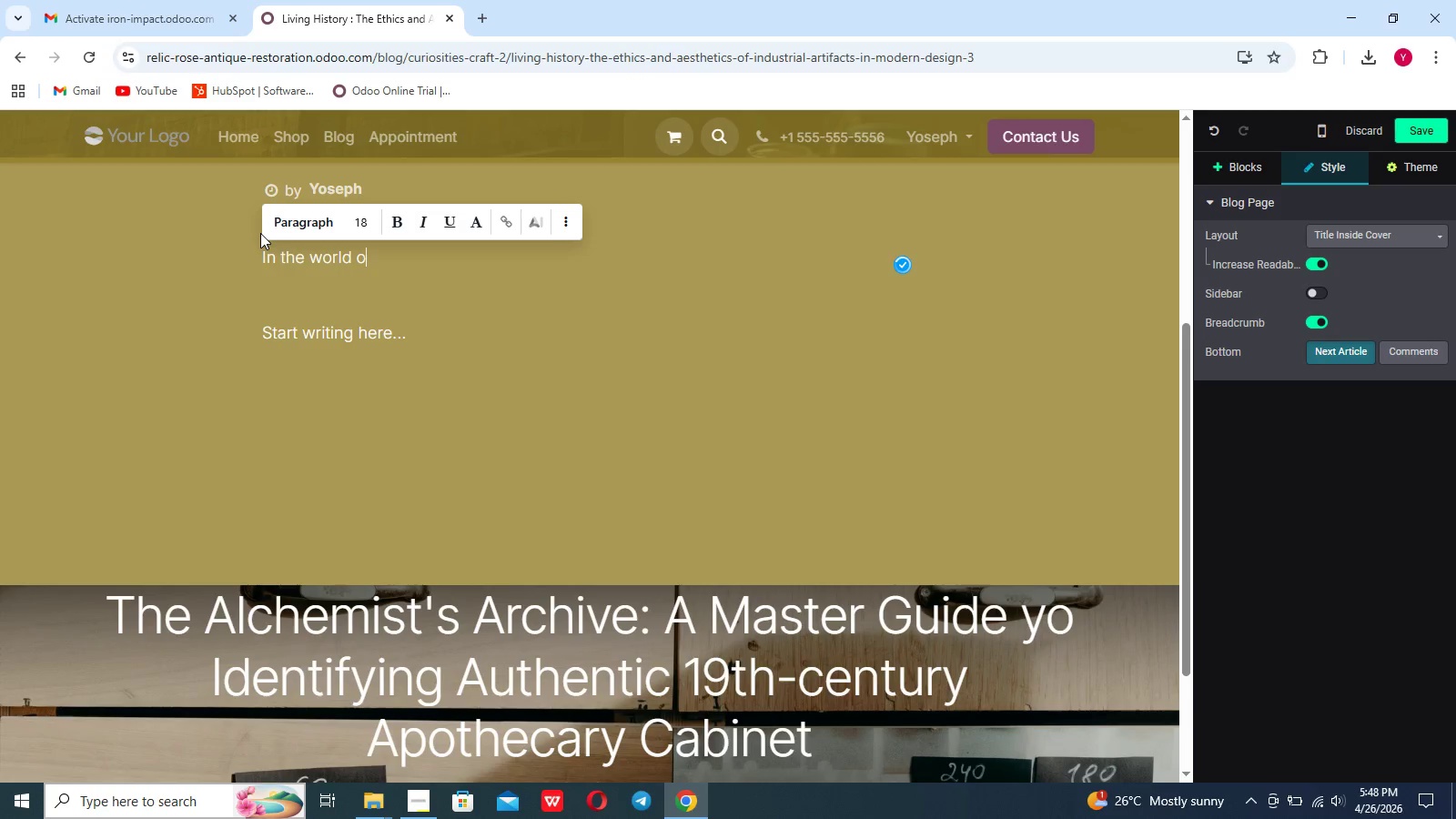 
key(F)
 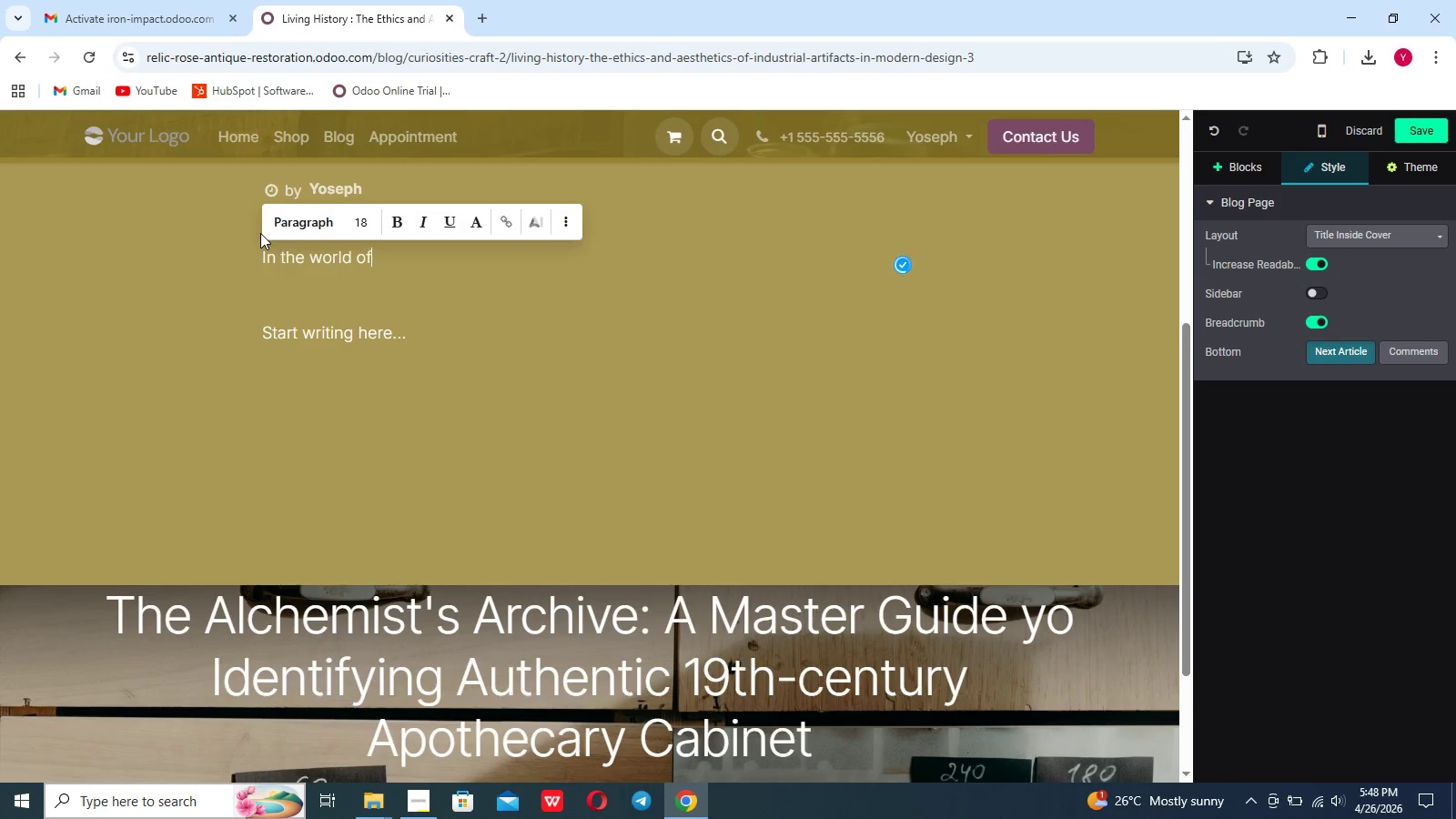 
key(Space)
 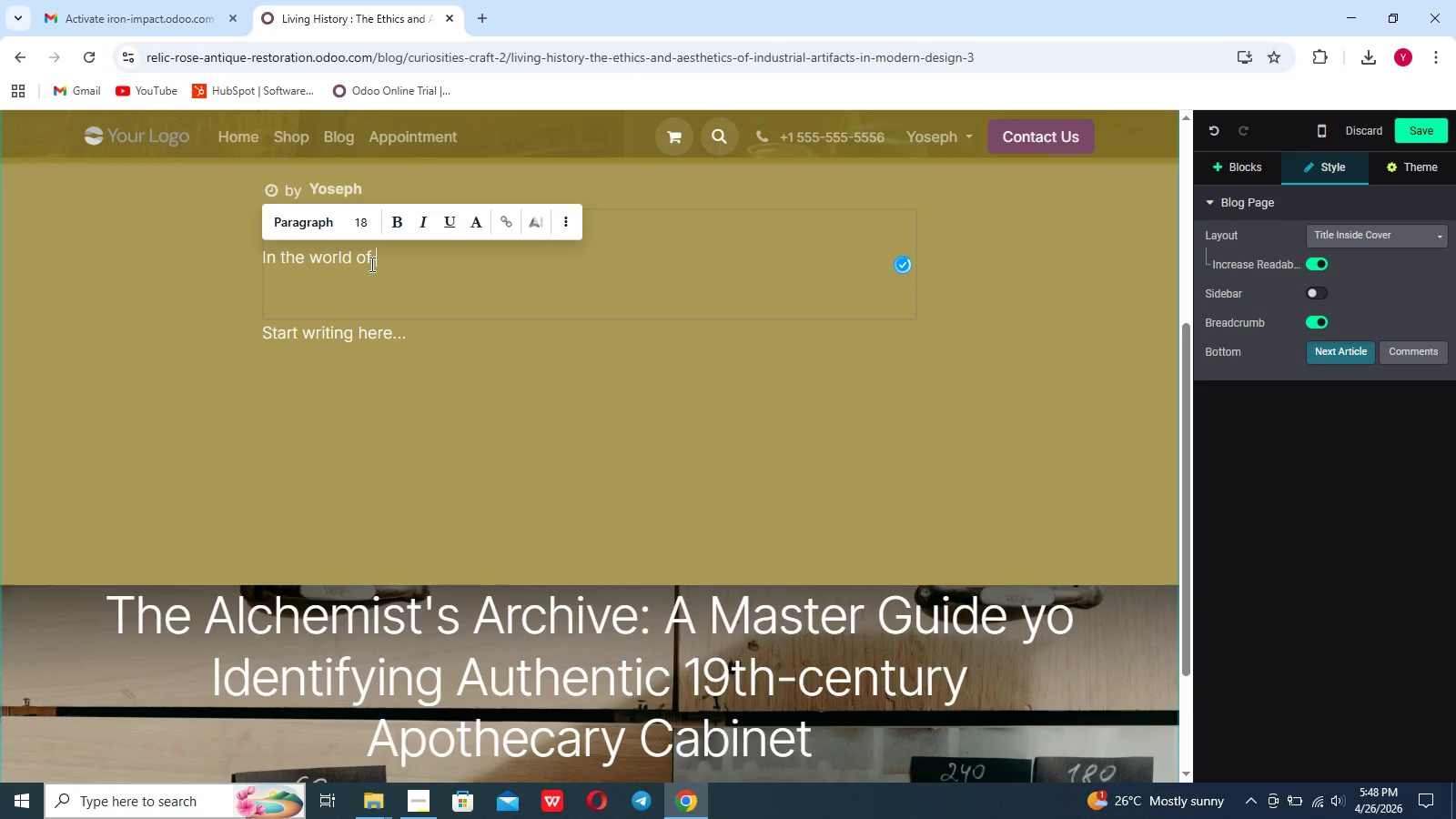 
scroll: coordinate [522, 366], scroll_direction: up, amount: 18.0
 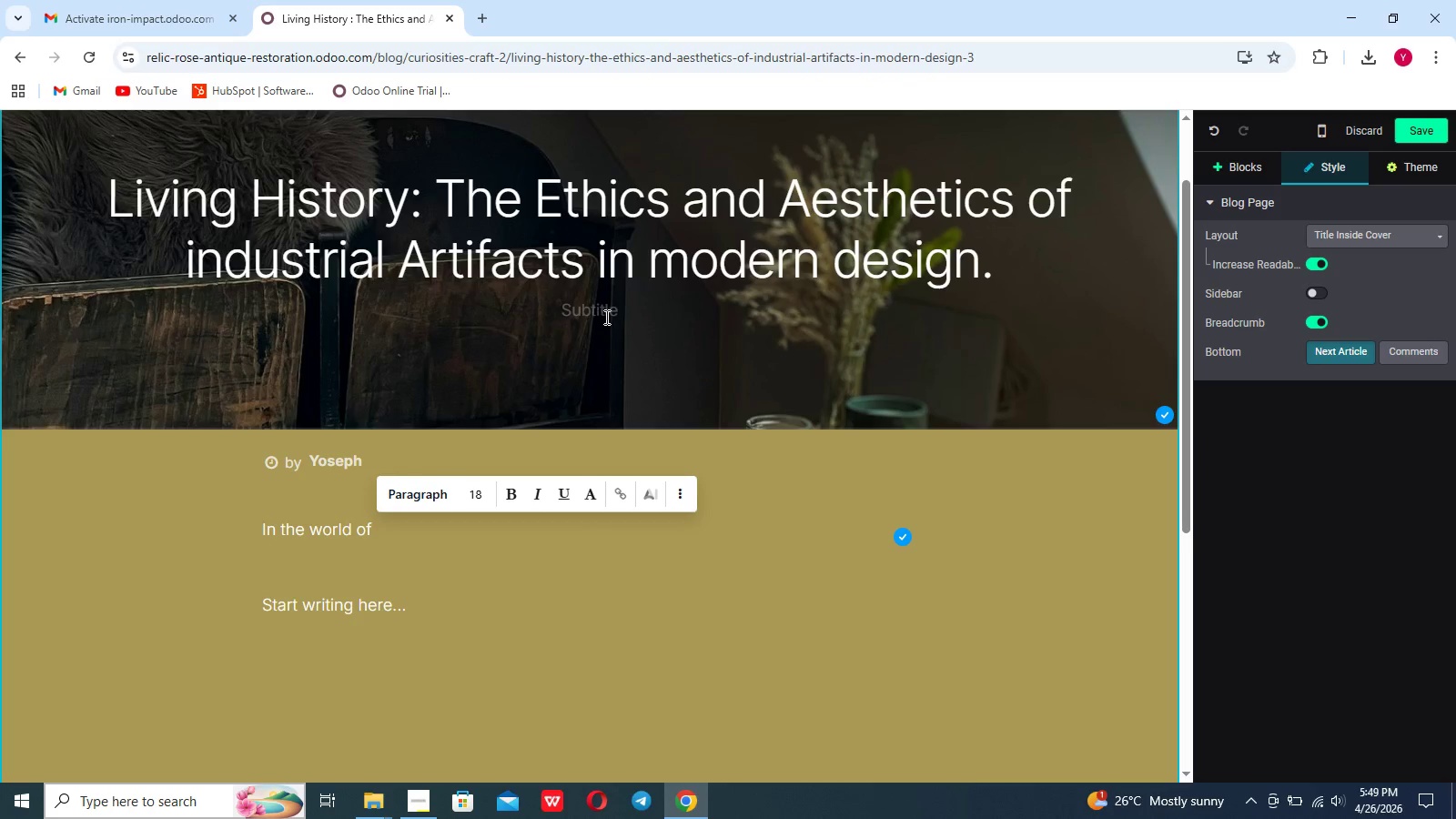 
left_click([687, 394])
 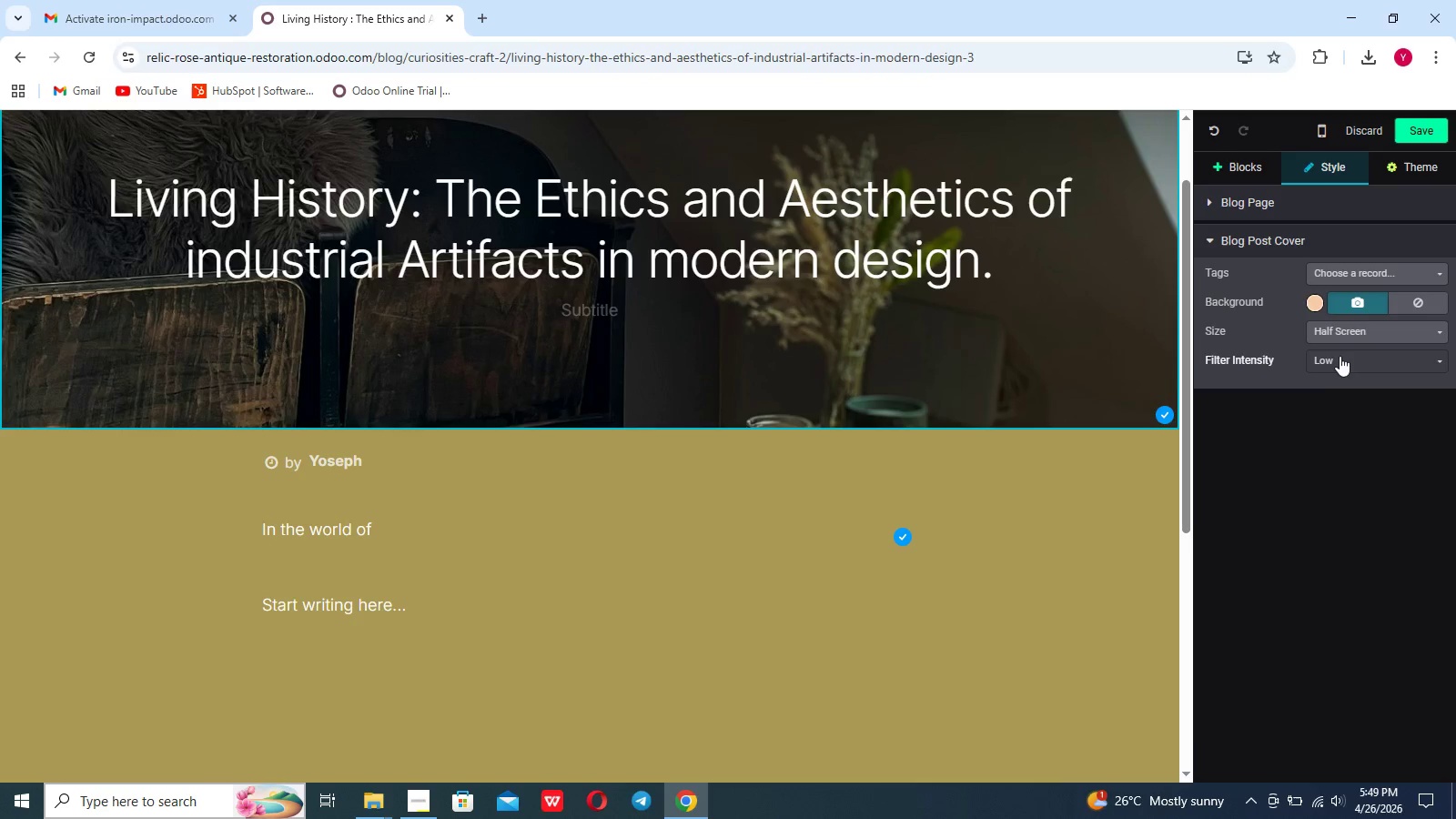 
left_click([1360, 335])
 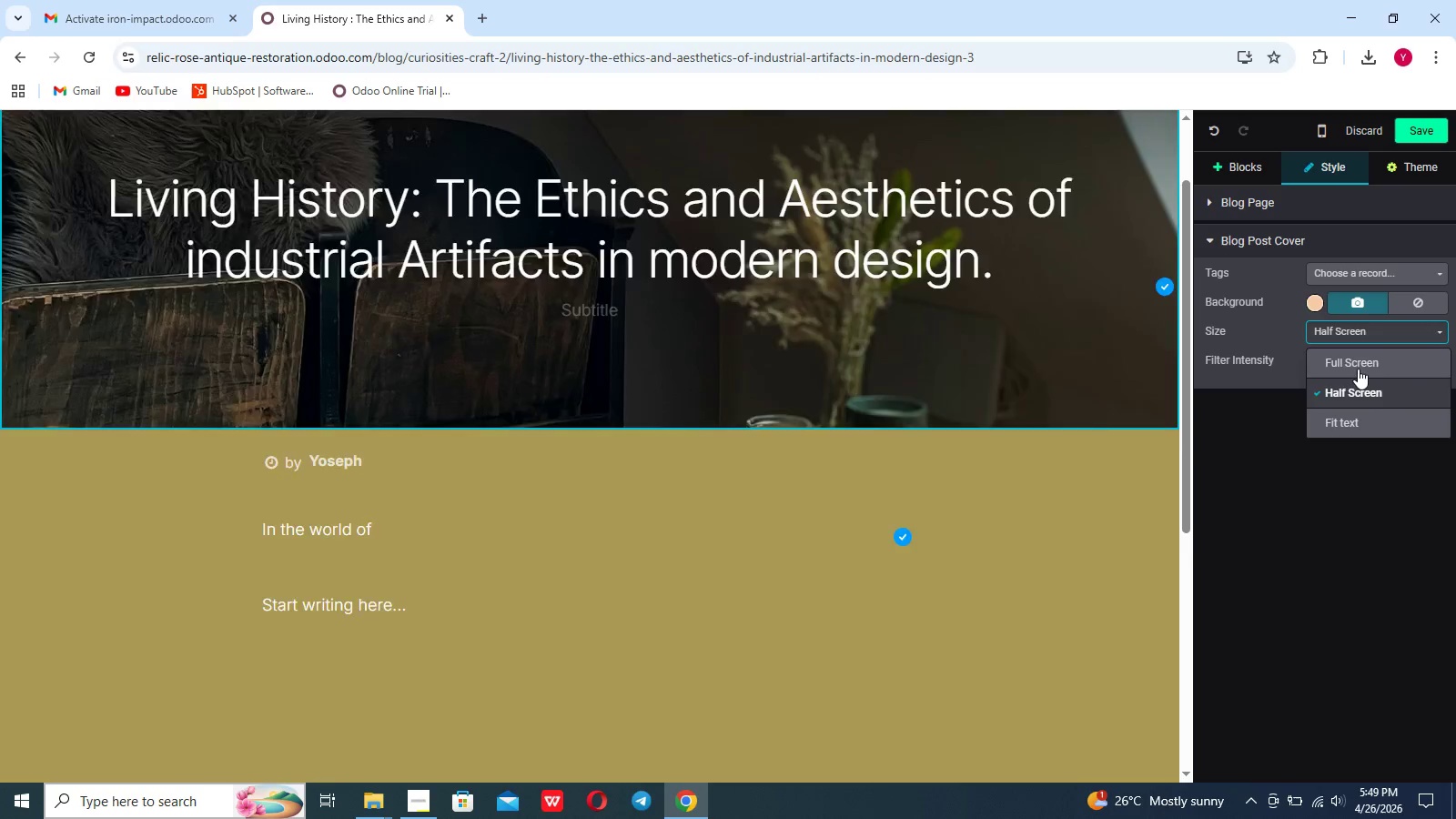 
left_click([1359, 365])
 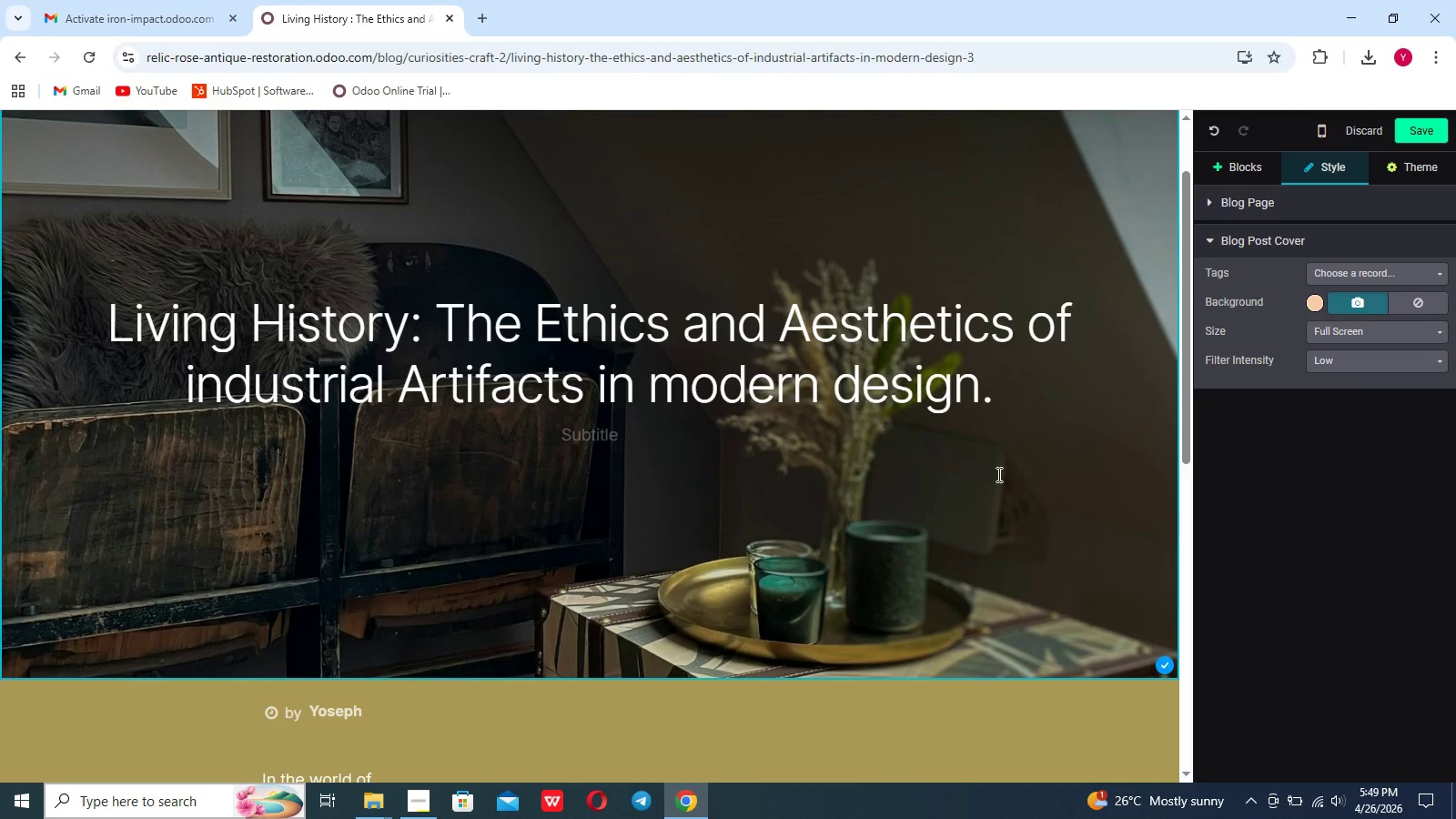 
scroll: coordinate [997, 474], scroll_direction: down, amount: 10.0
 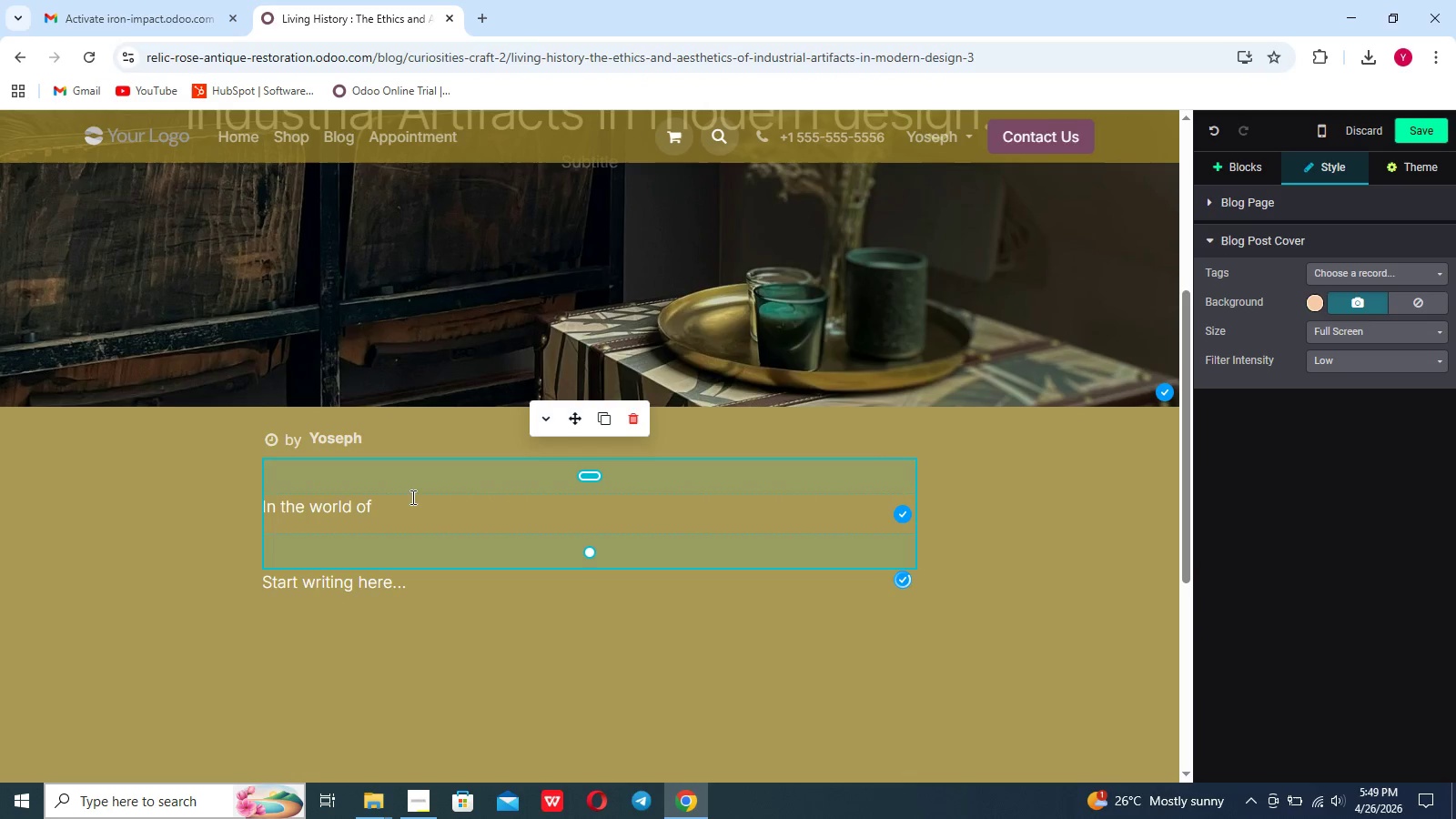 
left_click([388, 510])
 